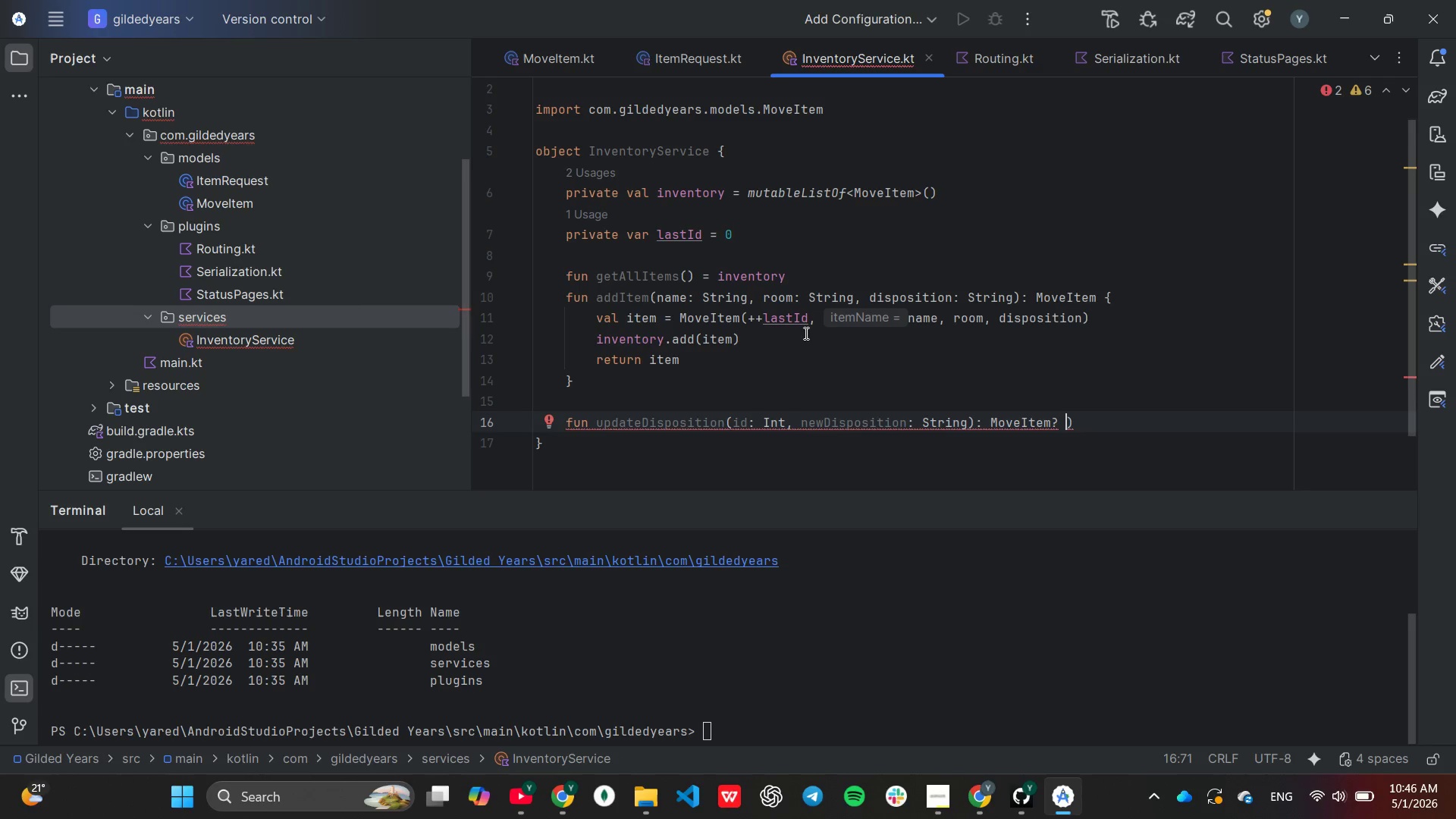 
wait(5.95)
 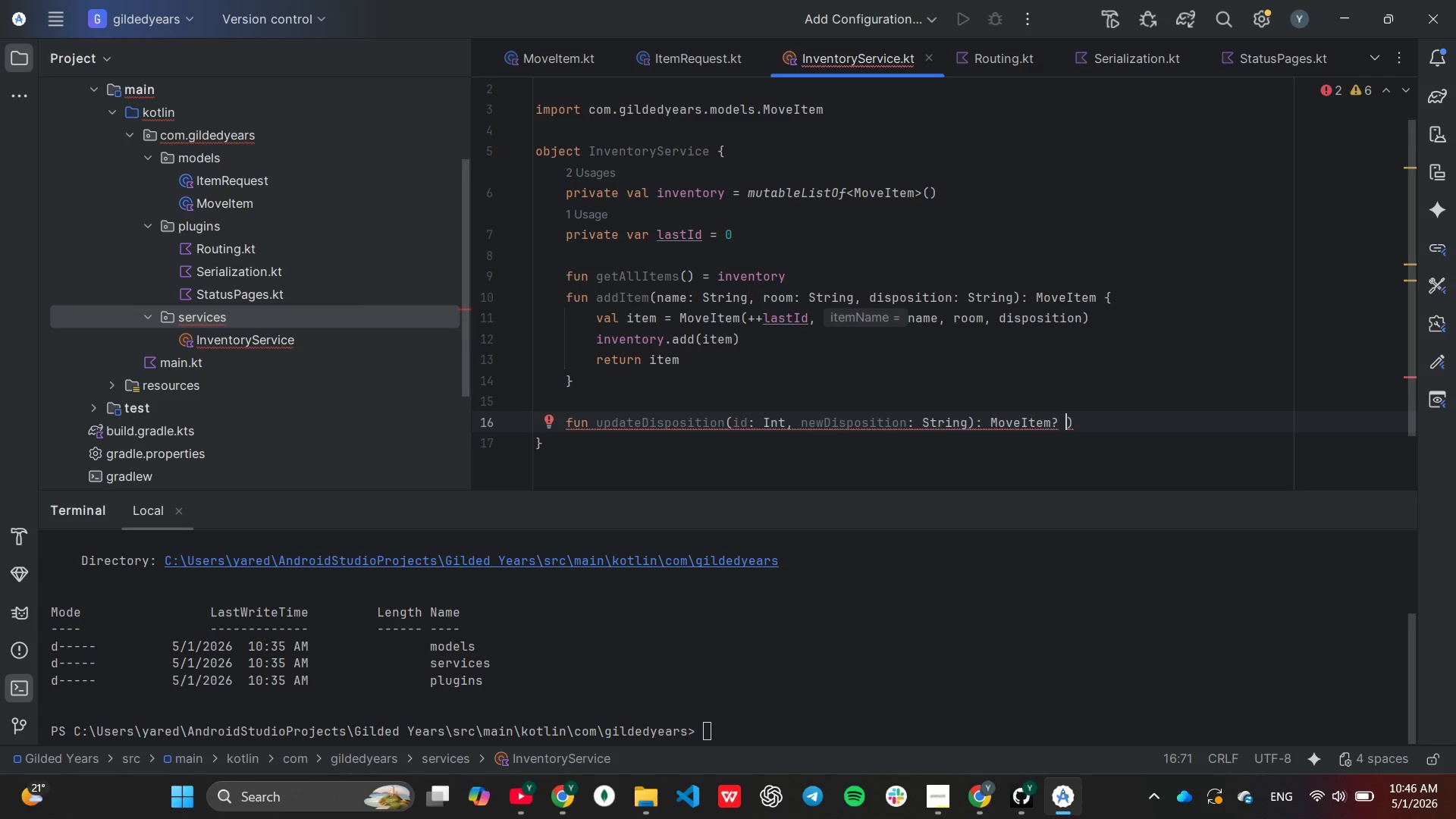 
left_click([904, 422])
 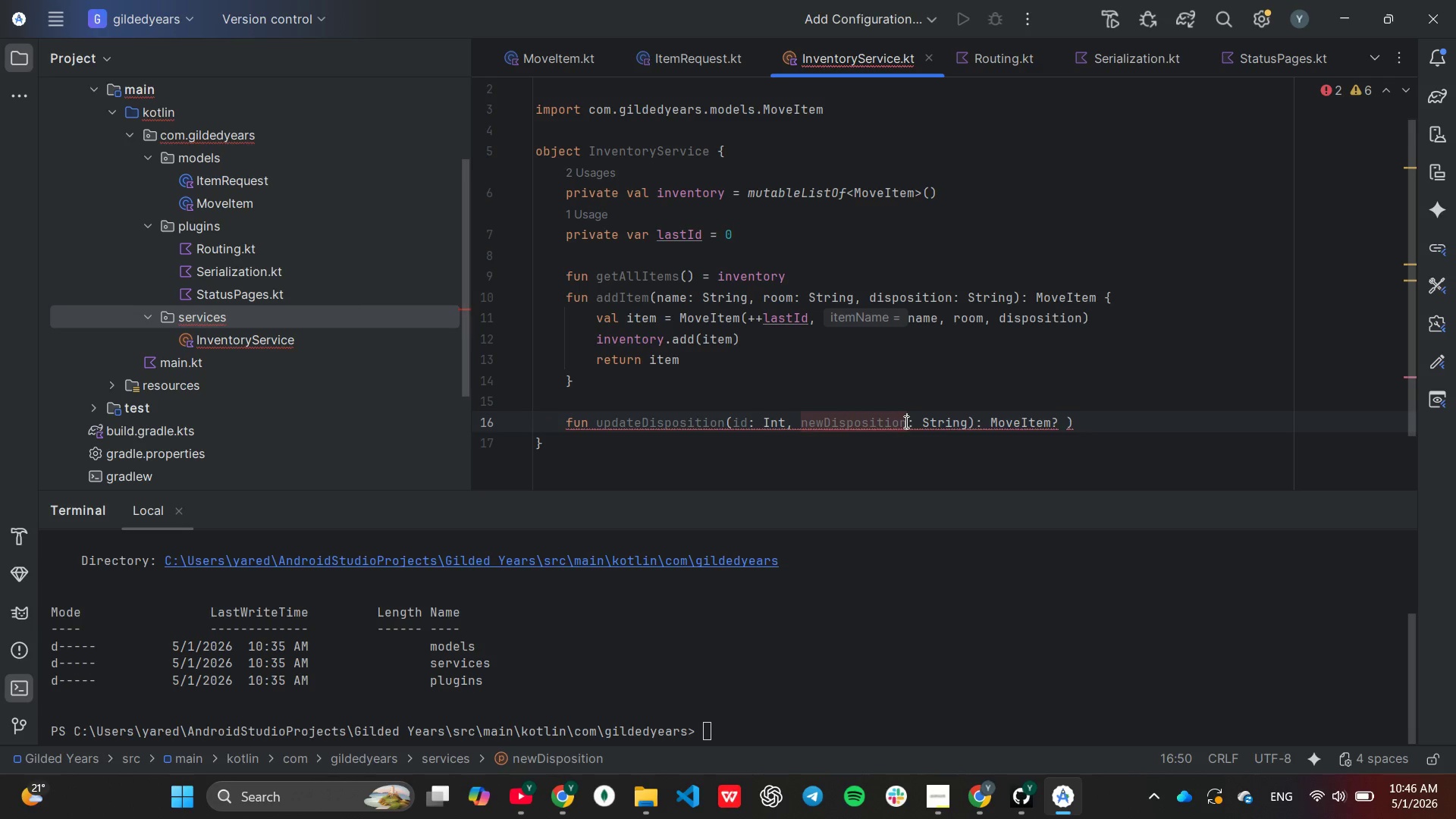 
hold_key(key=Backspace, duration=0.67)
 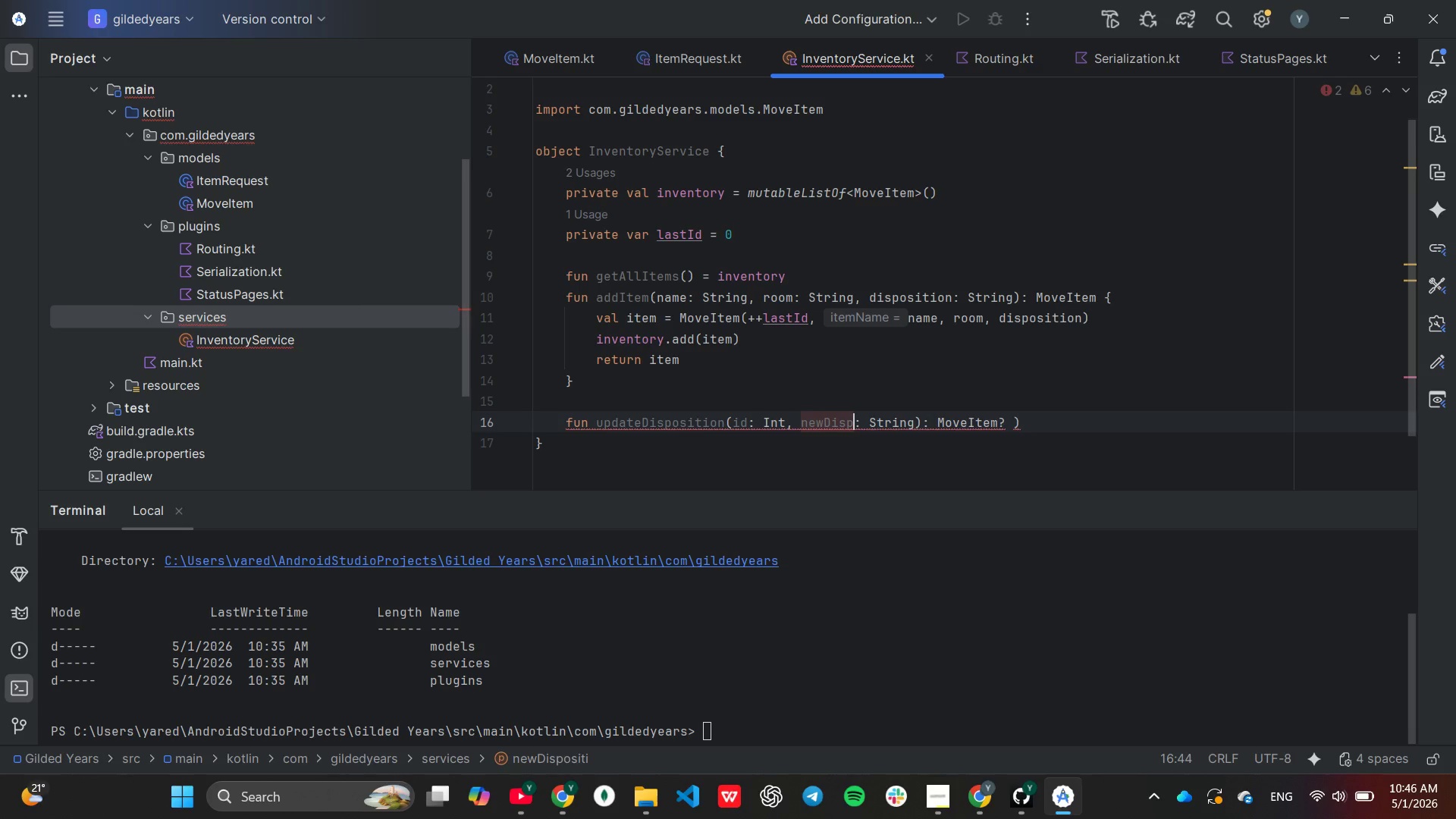 
key(Backspace)
key(Backspace)
key(Backspace)
key(Backspace)
key(Backspace)
type(Status)
 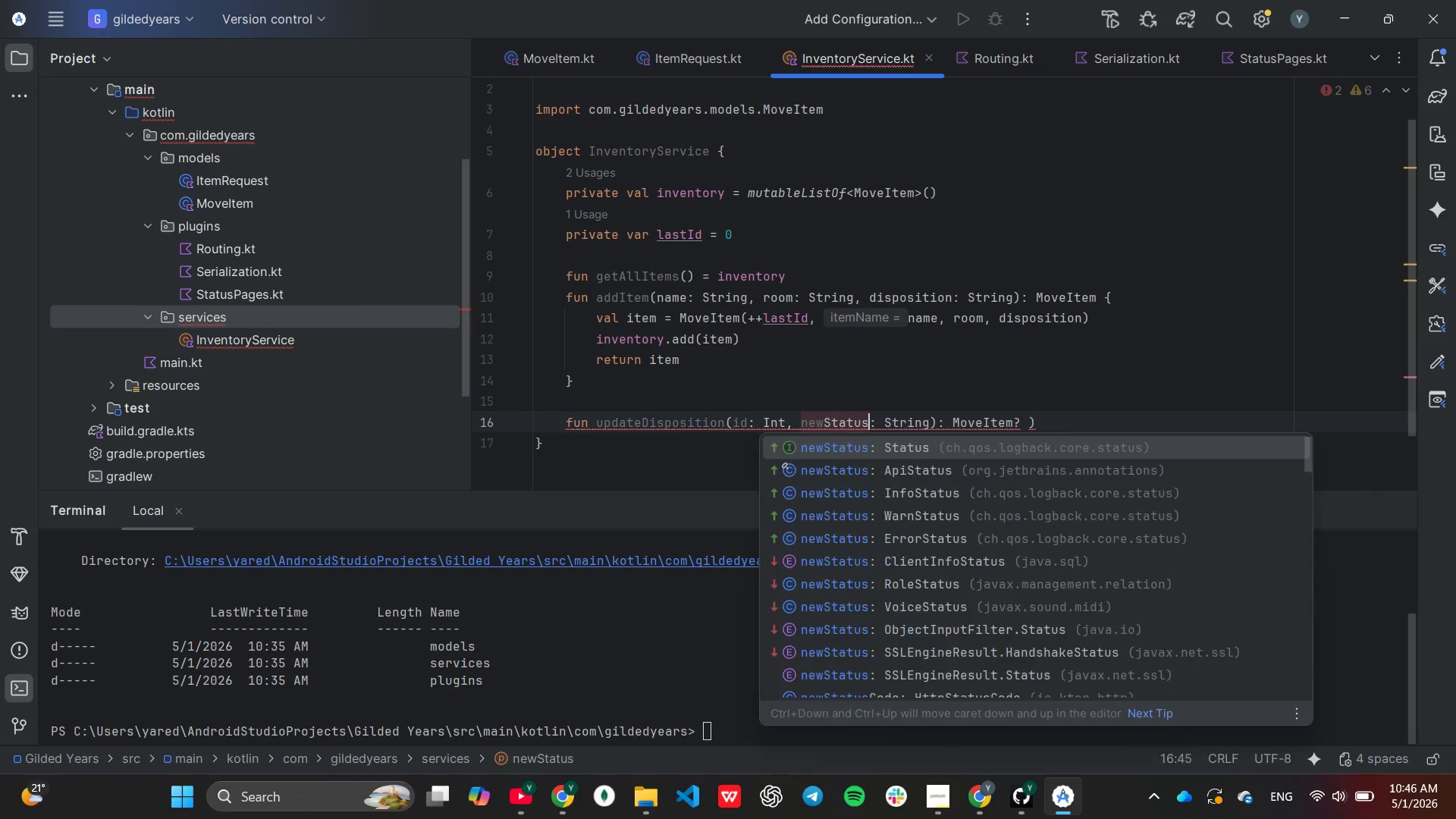 
wait(9.53)
 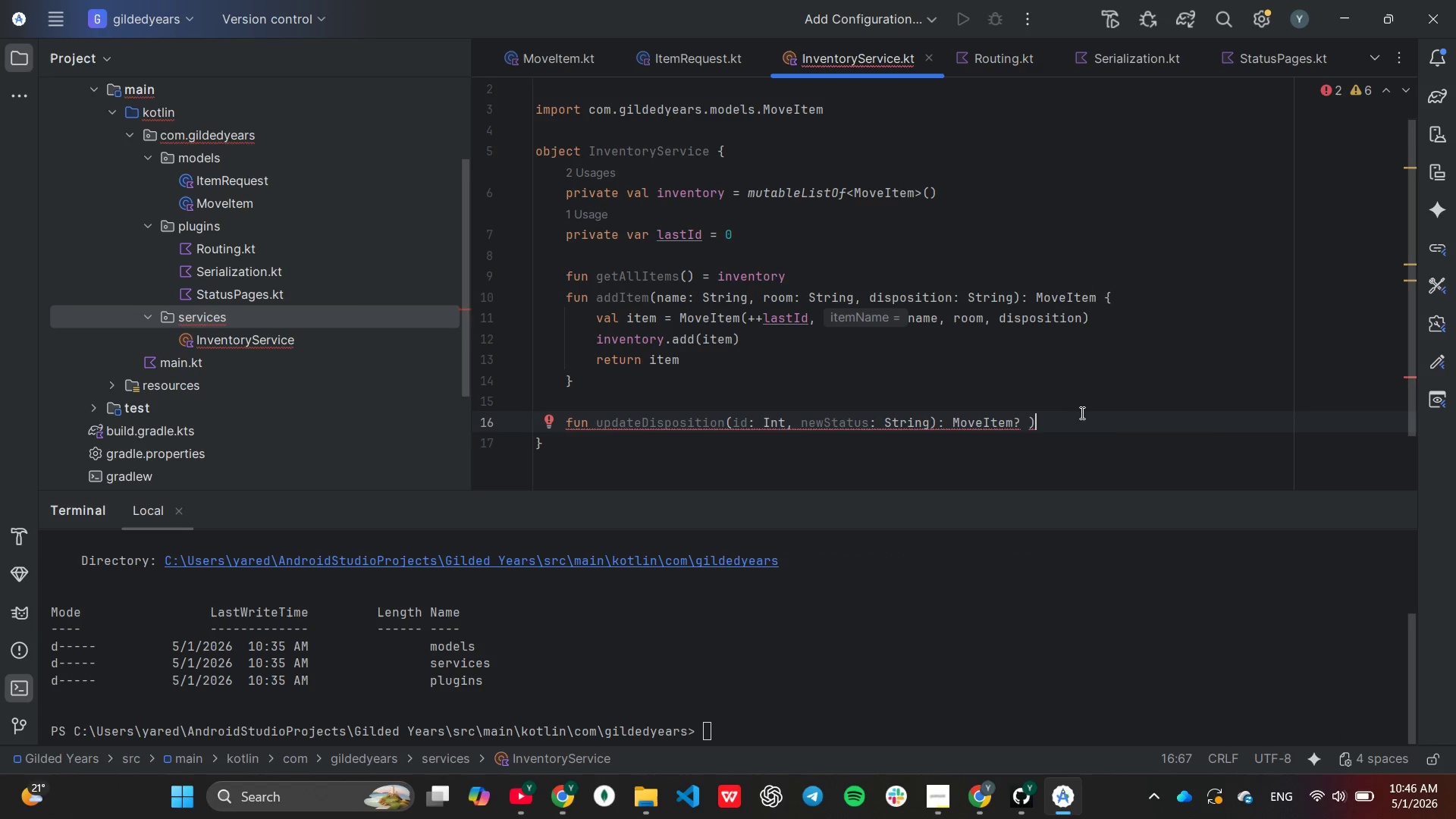 
key(Backspace)
 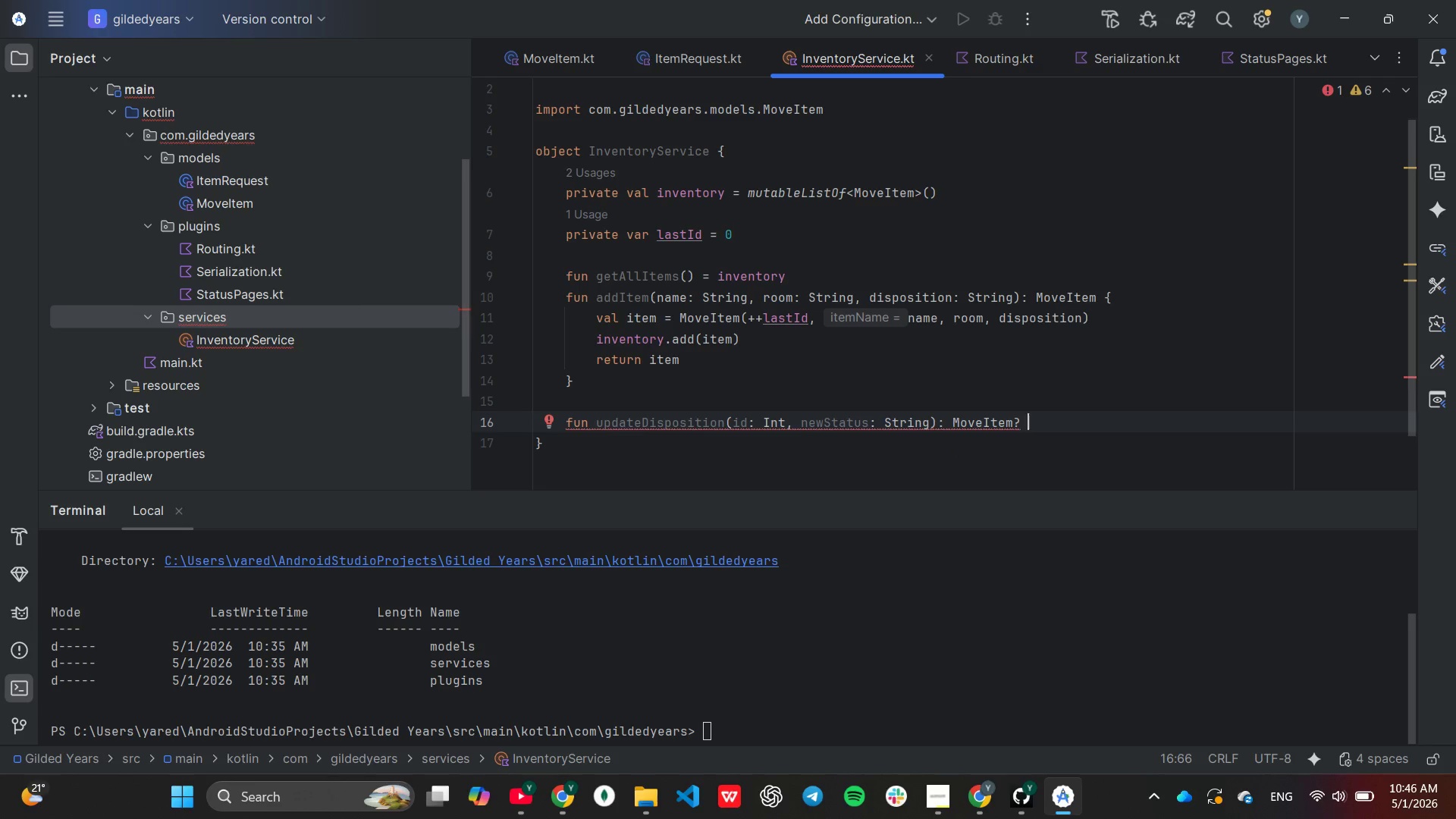 
key(Shift+BracketLeft)
 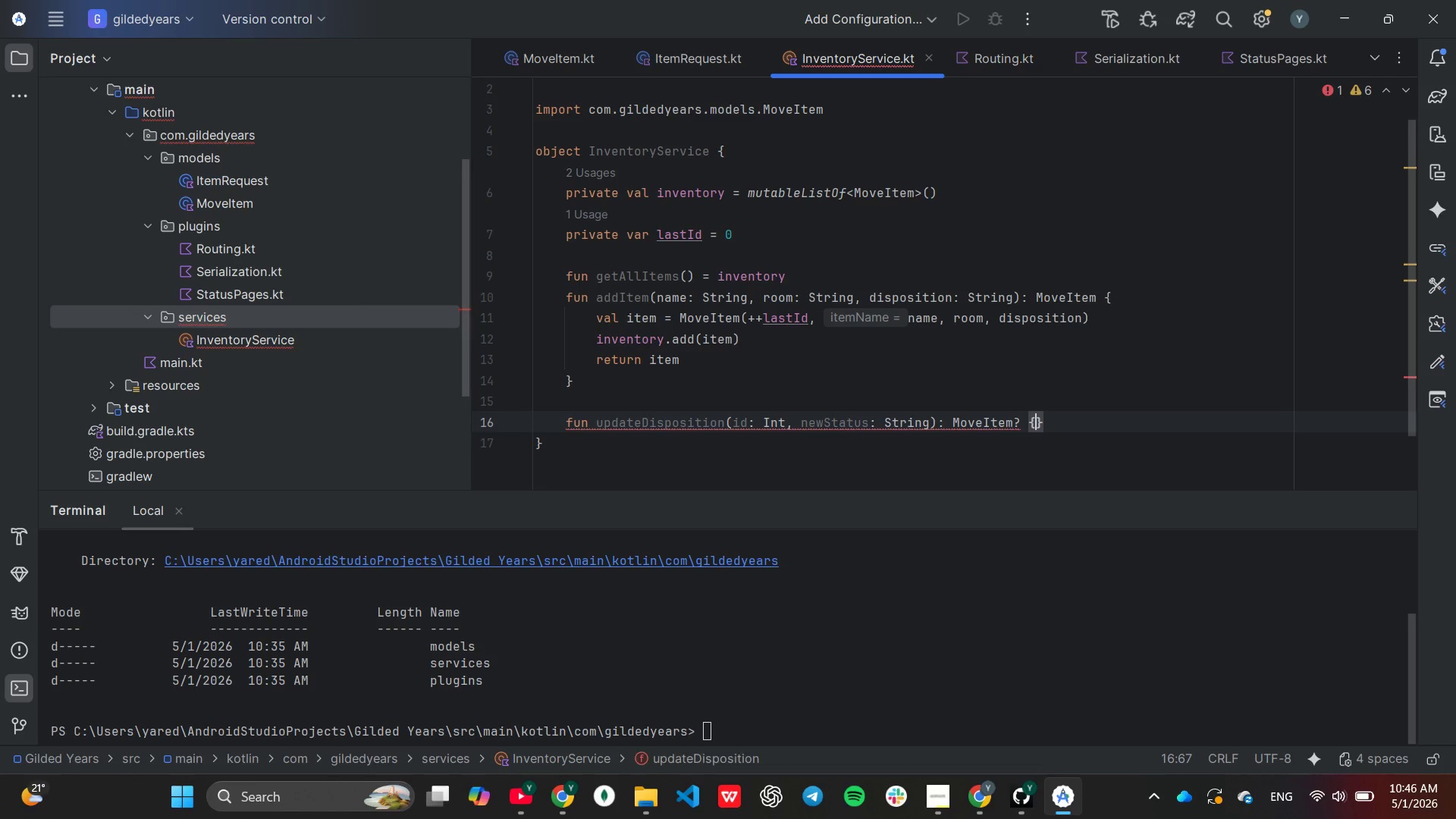 
key(Enter)
 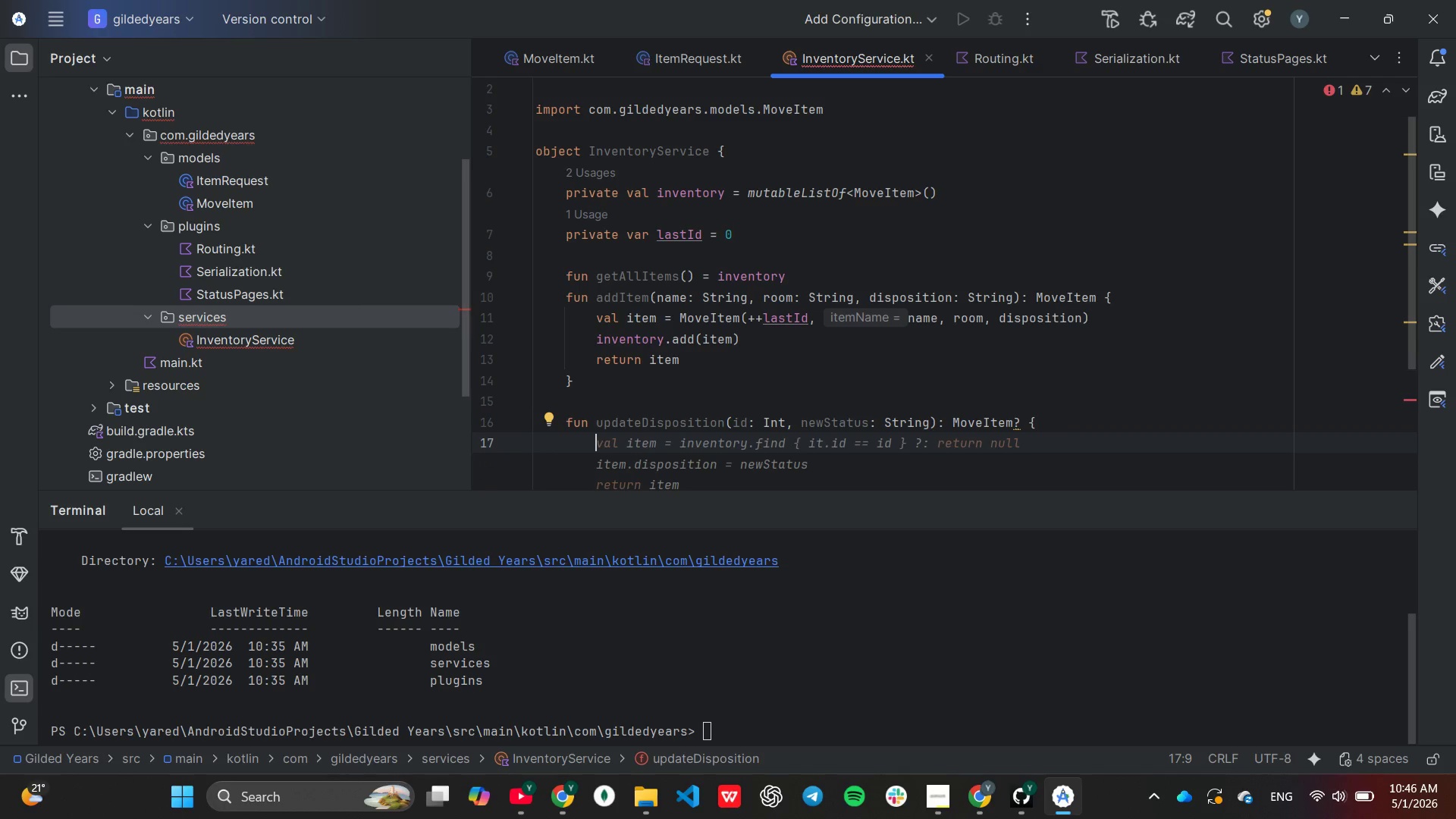 
wait(8.44)
 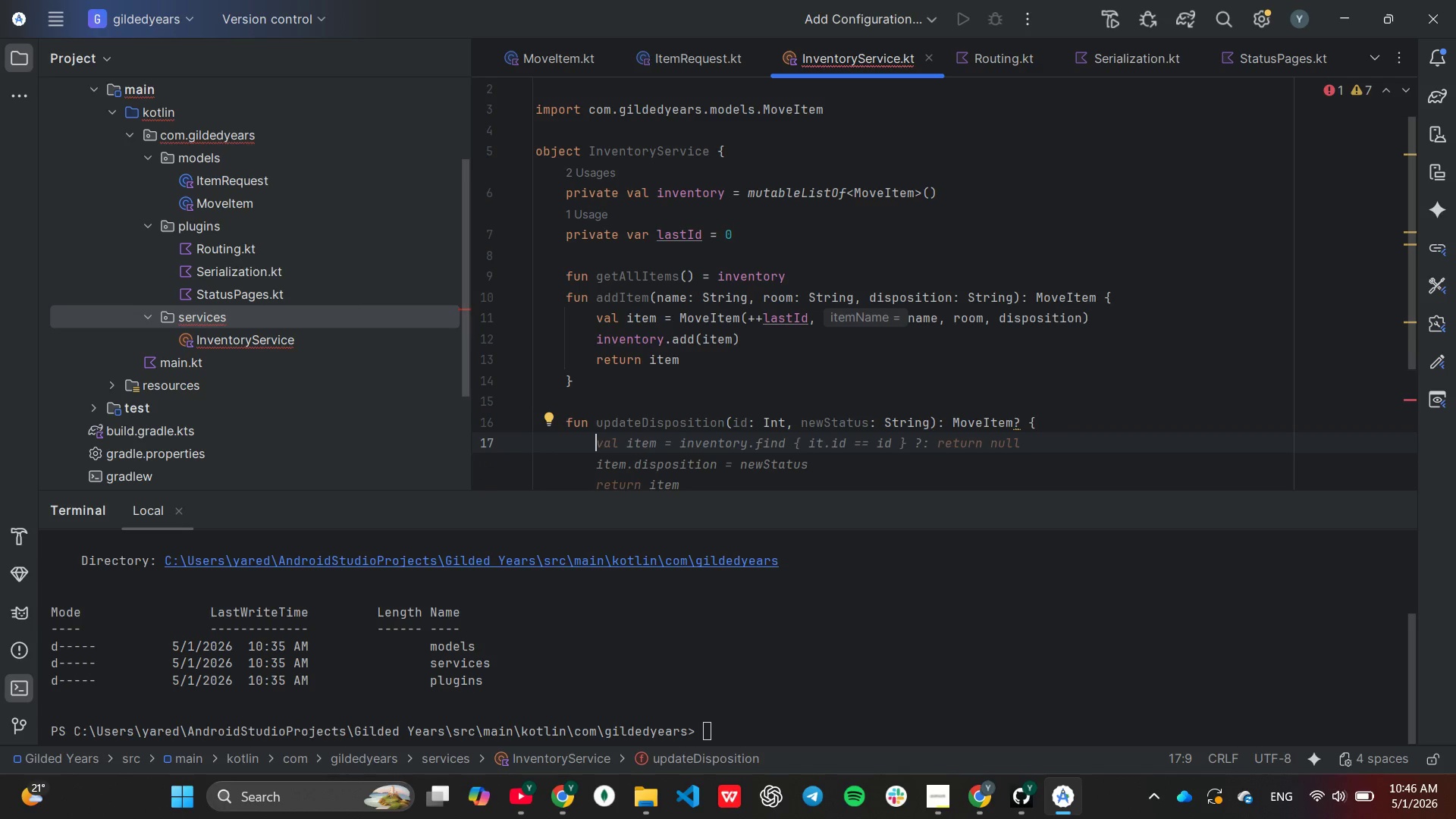 
key(Enter)
 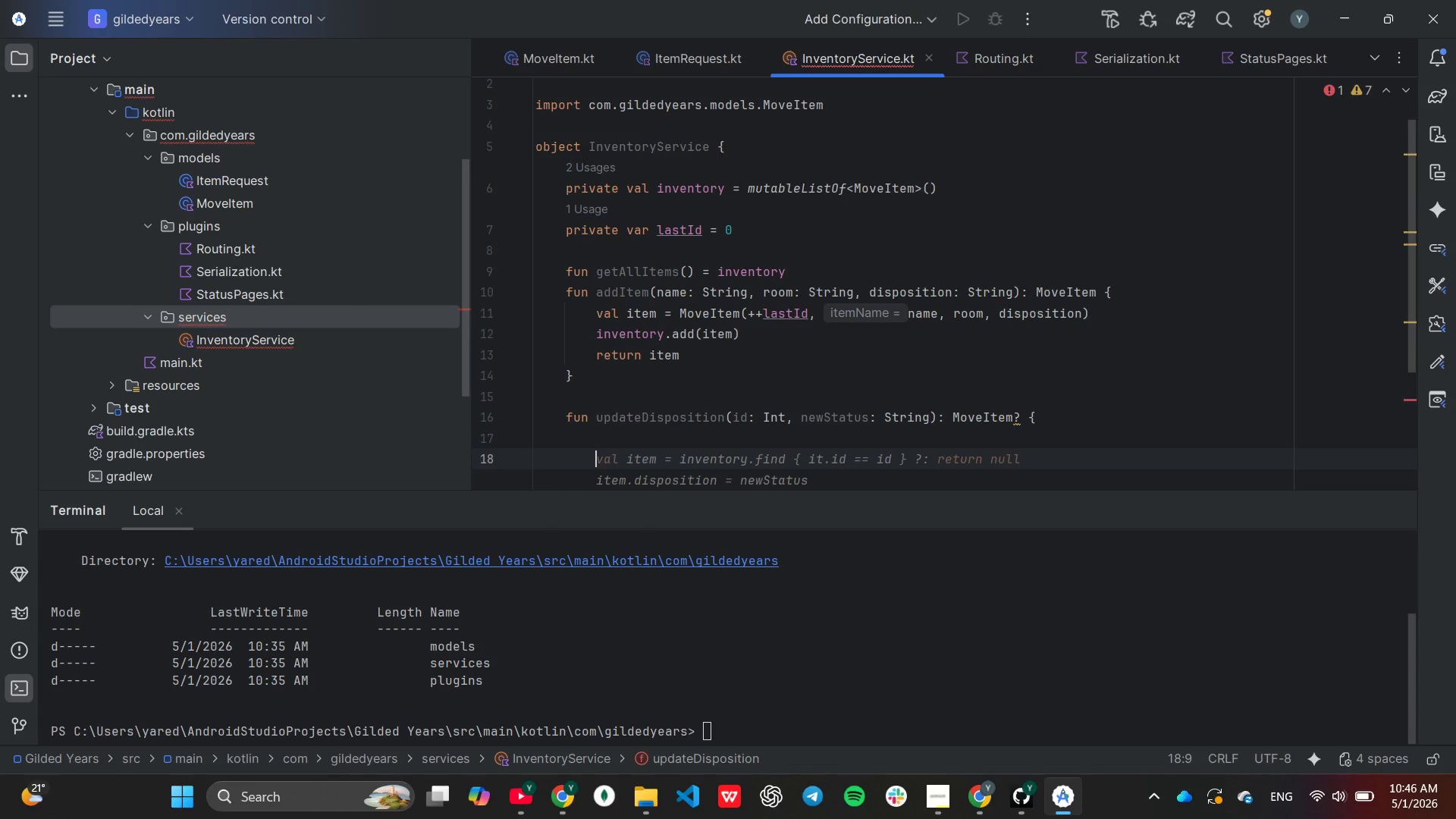 
key(Control+Z)
 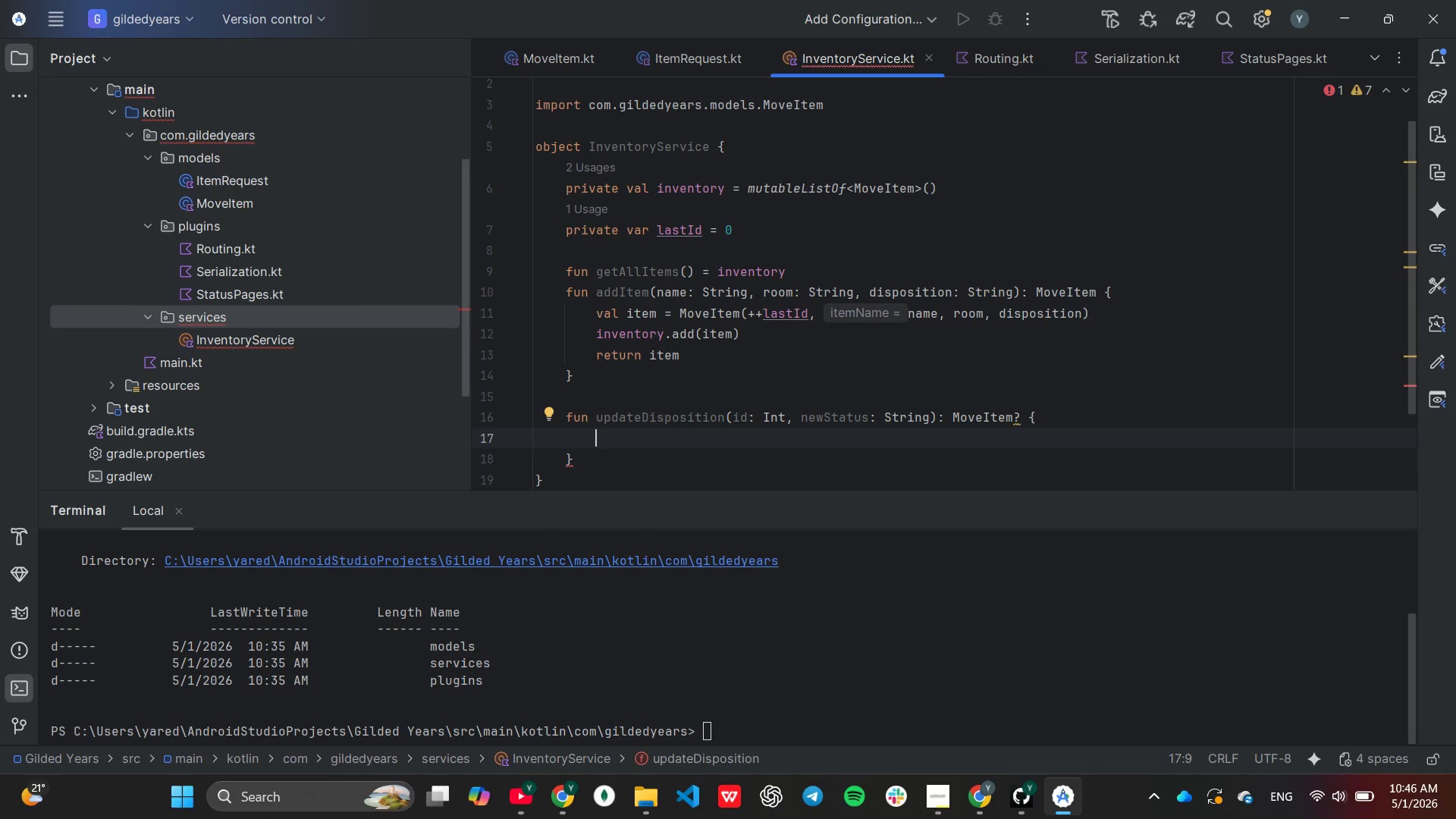 
type(val item = )
 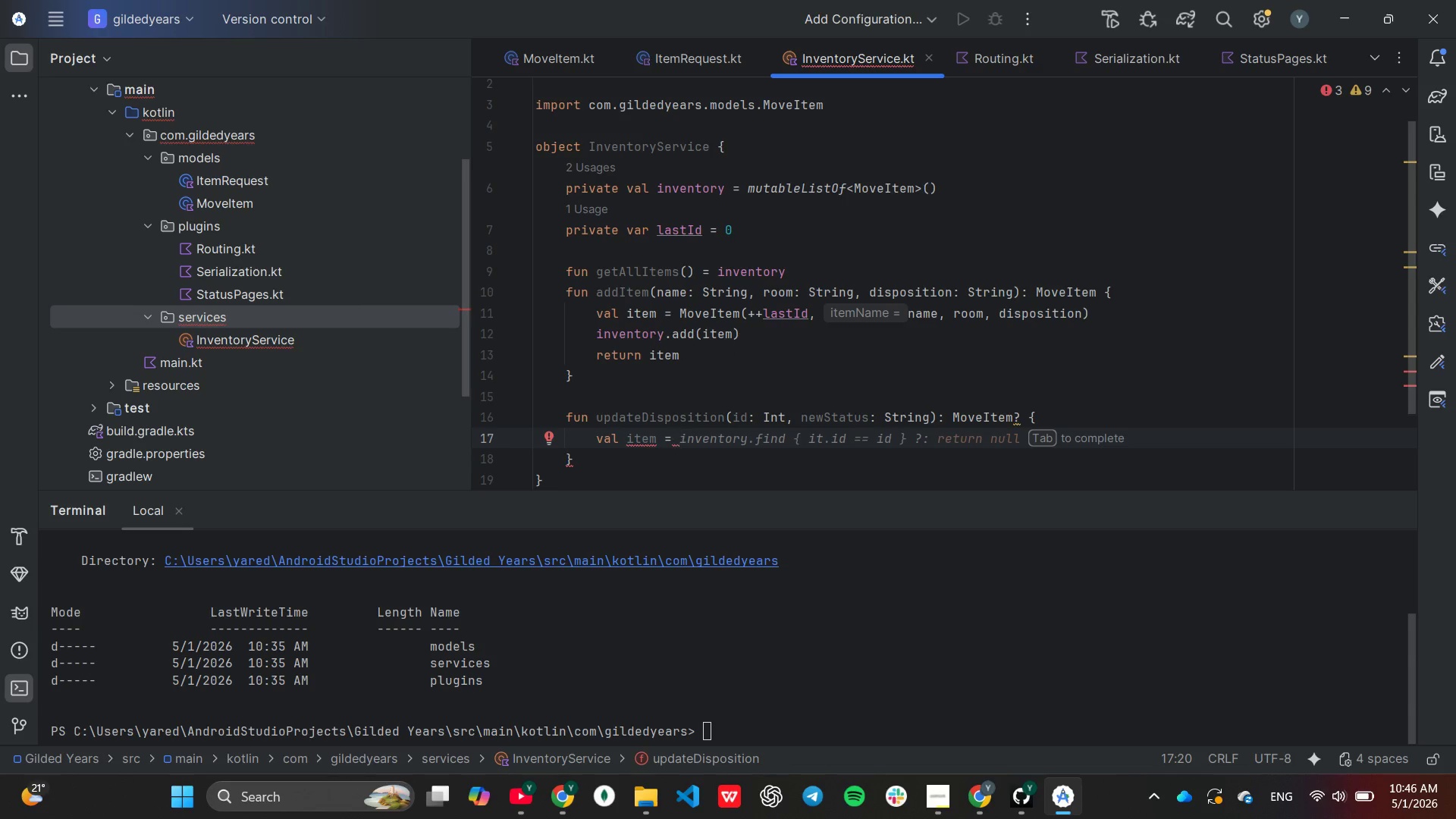 
key(Tab)
 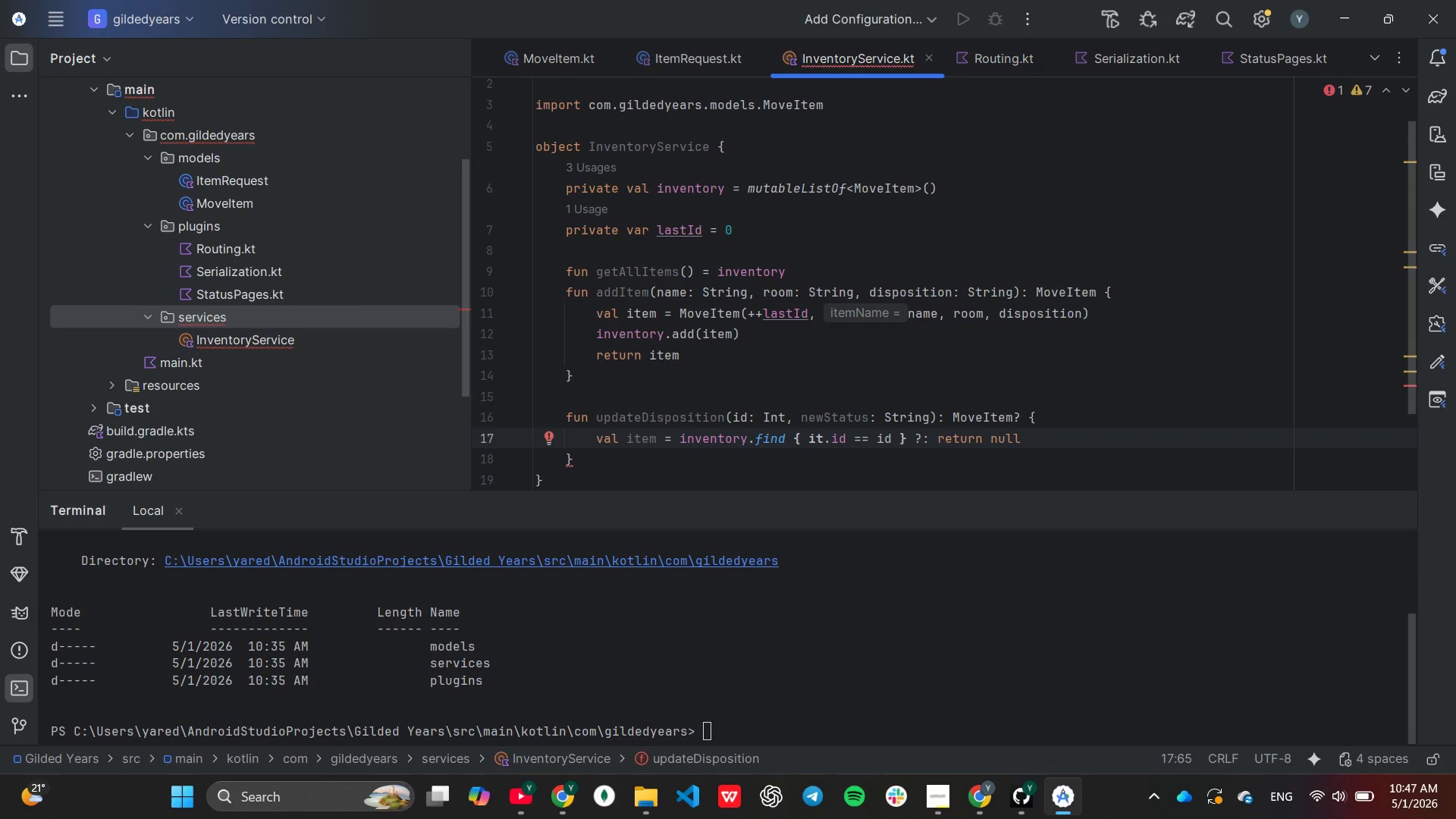 
wait(22.81)
 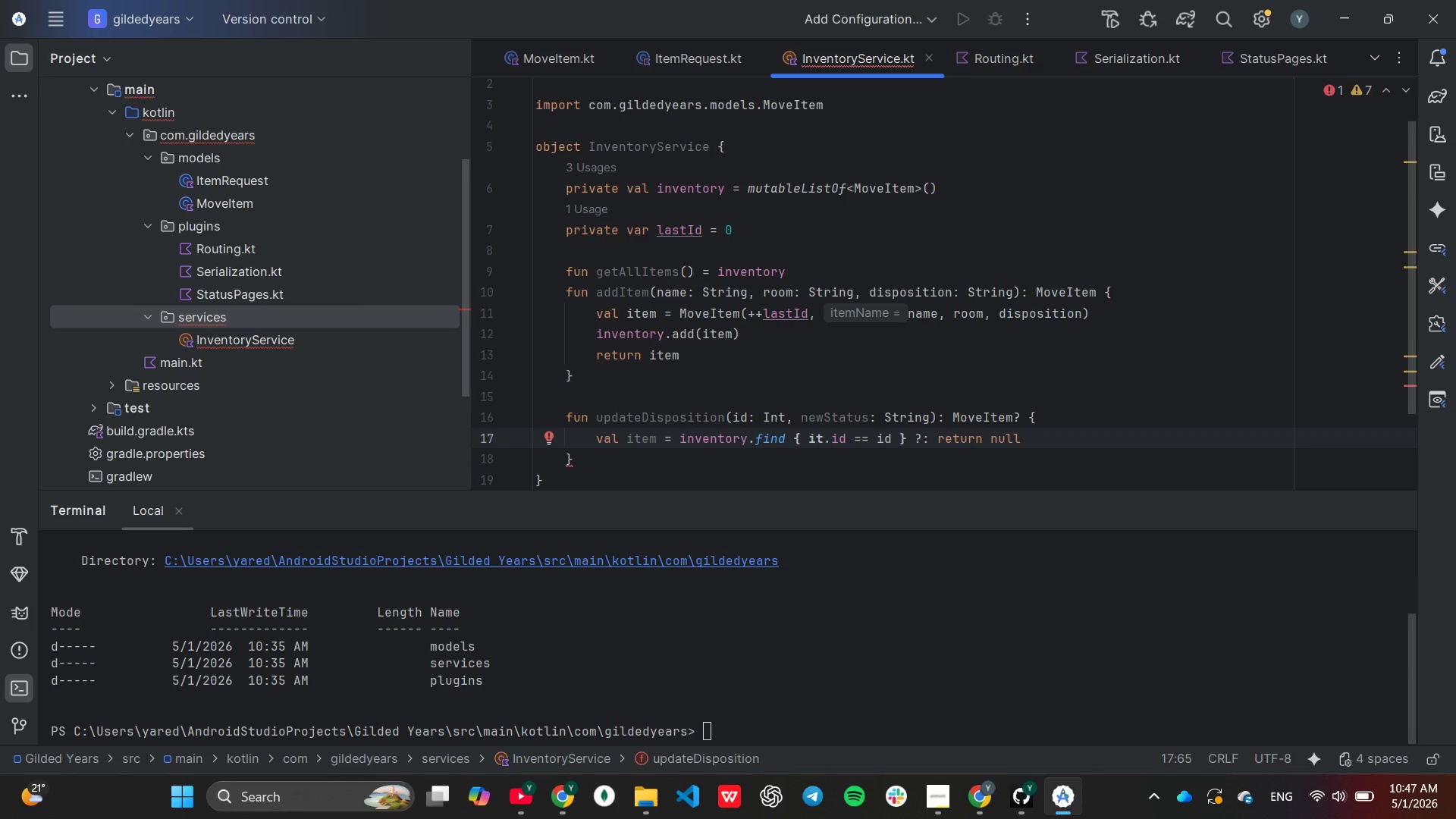 
hold_key(key=Backspace, duration=0.75)
 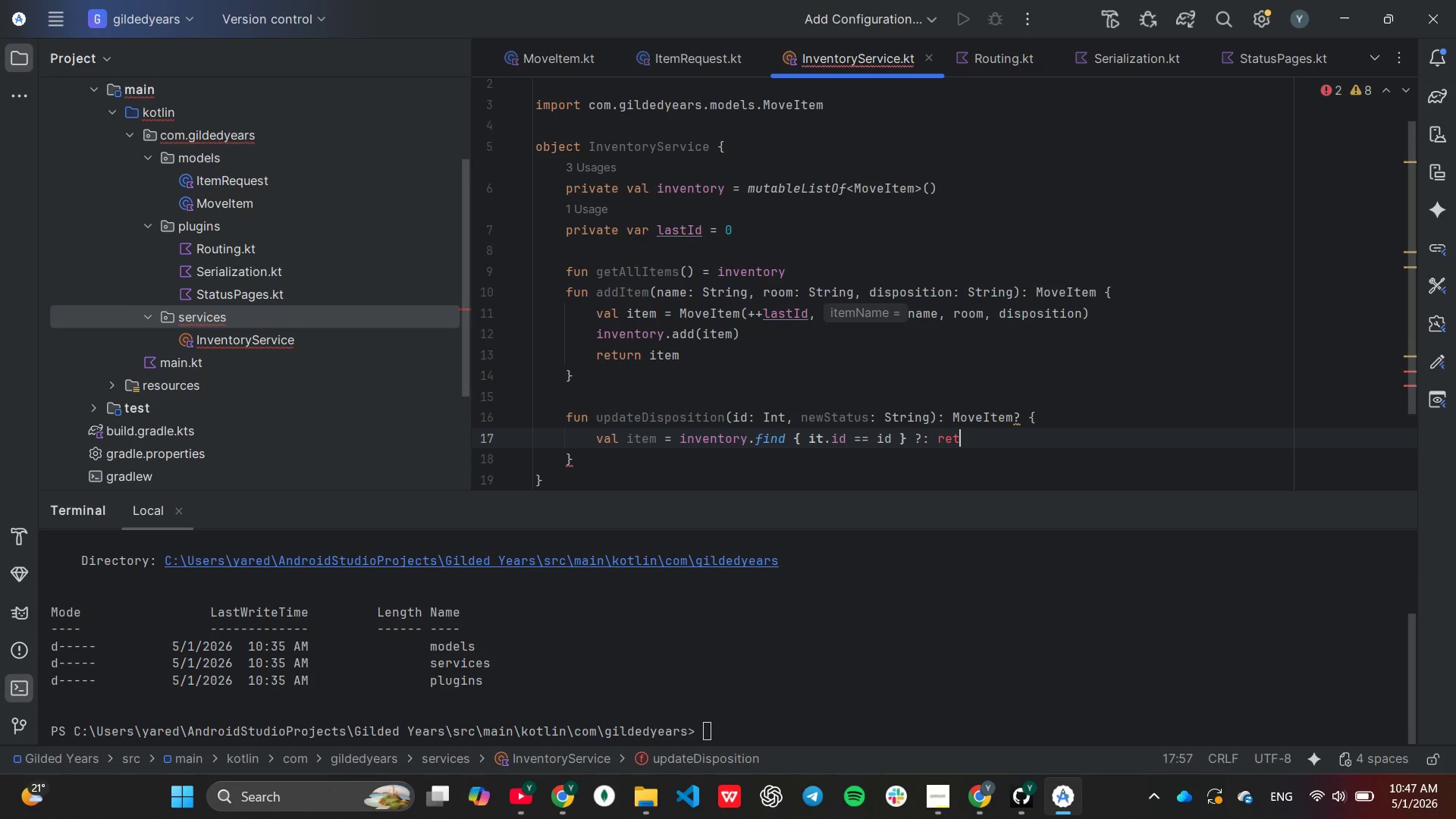 
key(Backspace)
 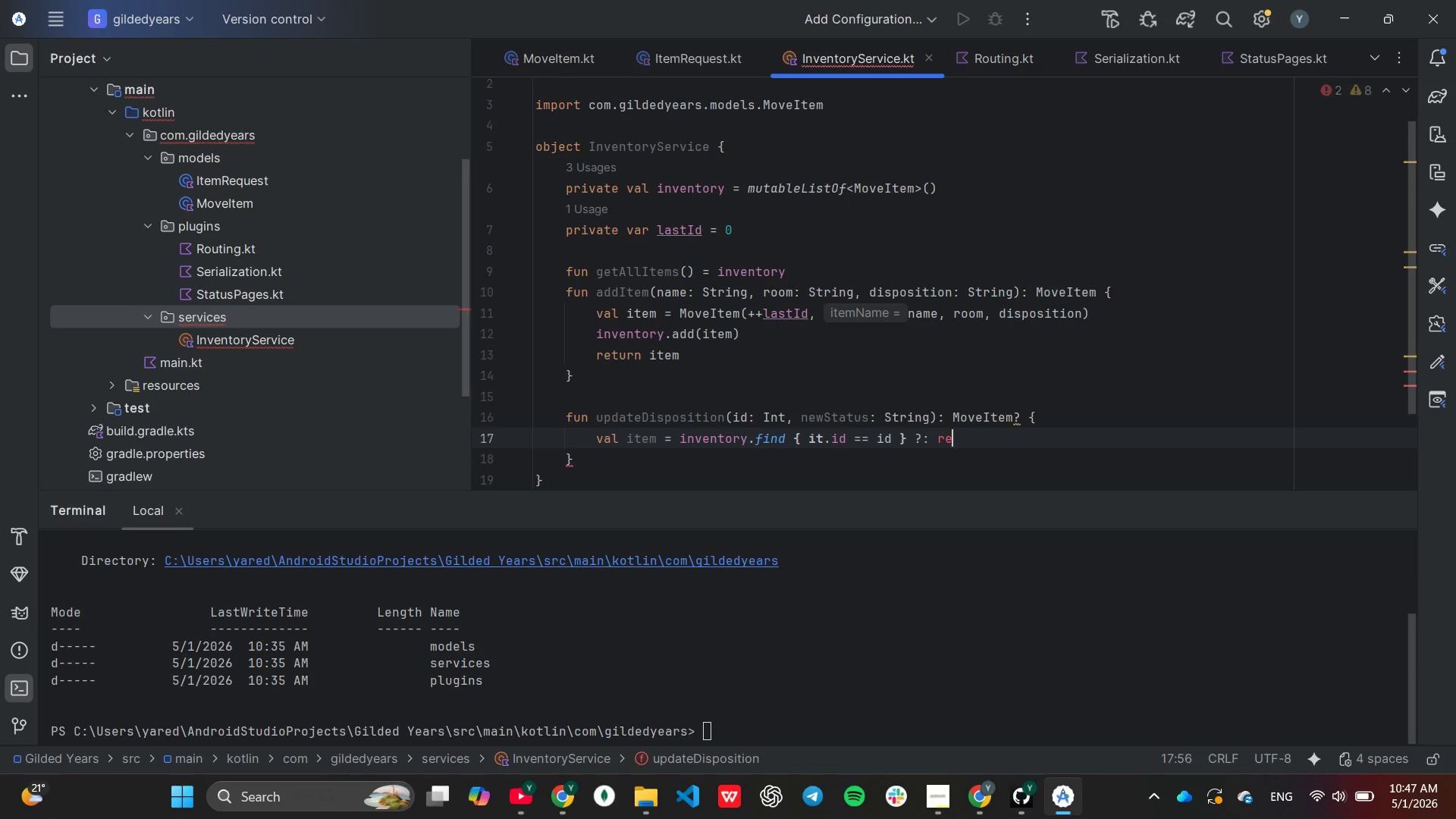 
key(Backspace)
 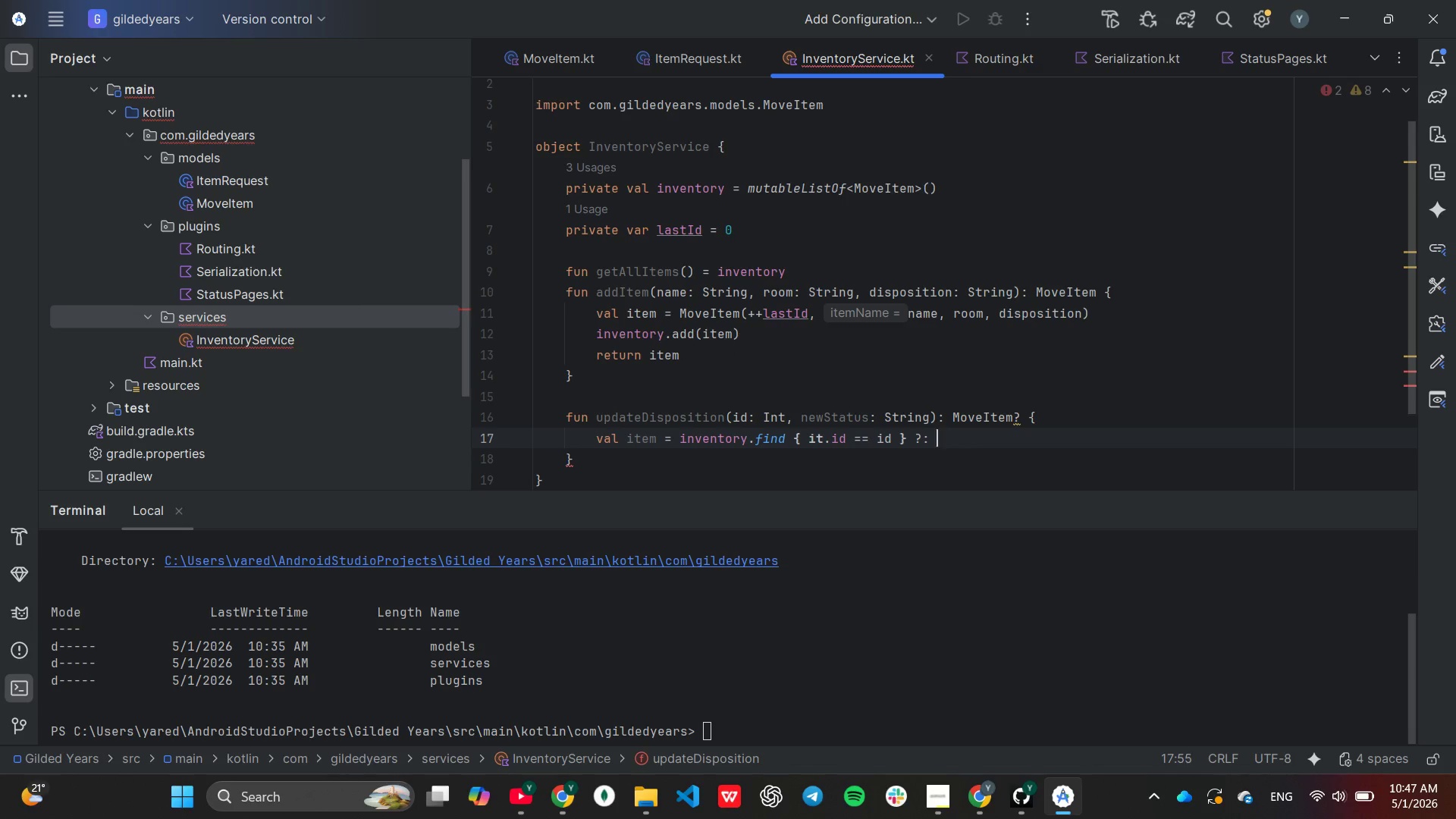 
key(Backspace)
 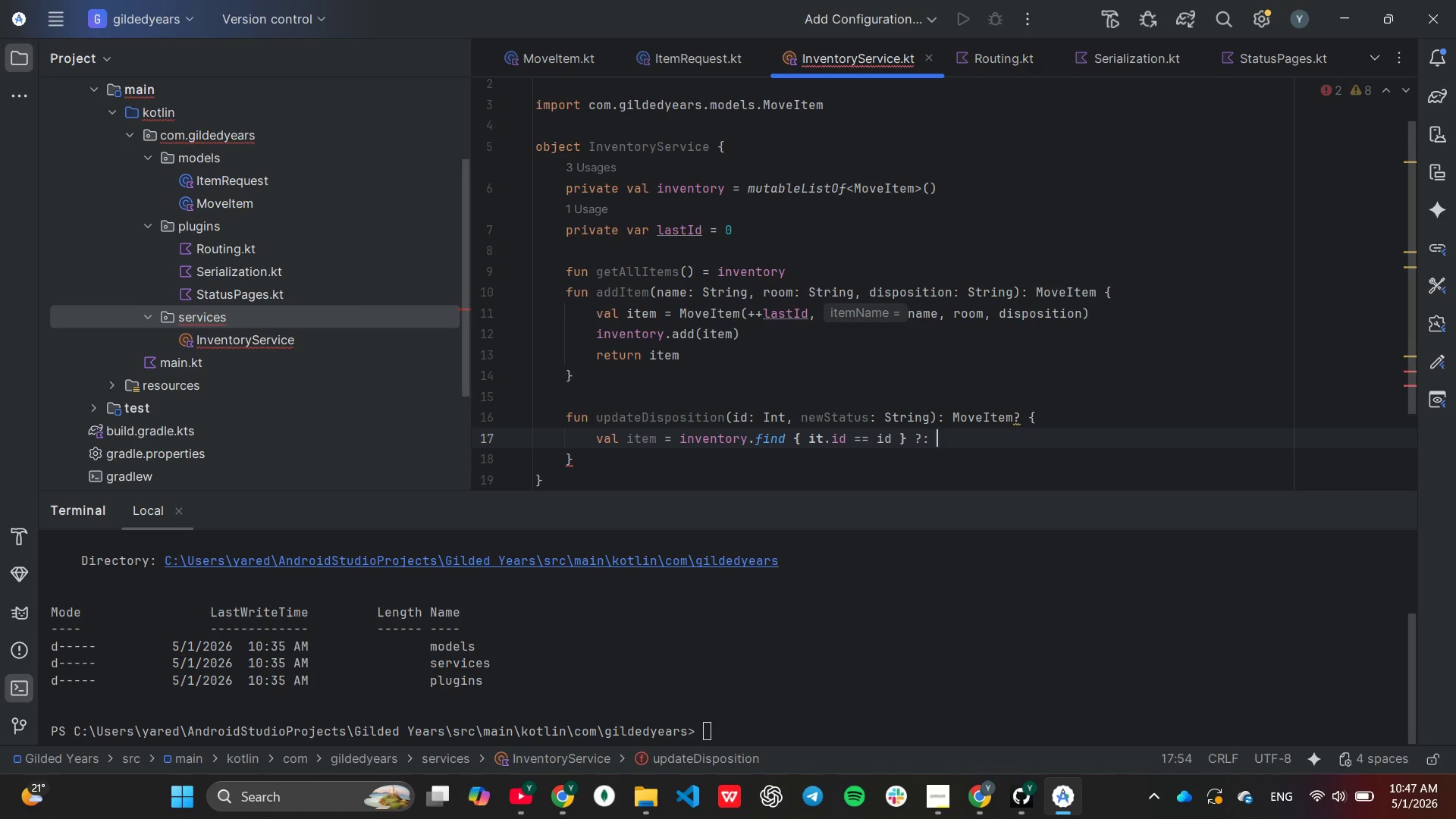 
key(Backspace)
 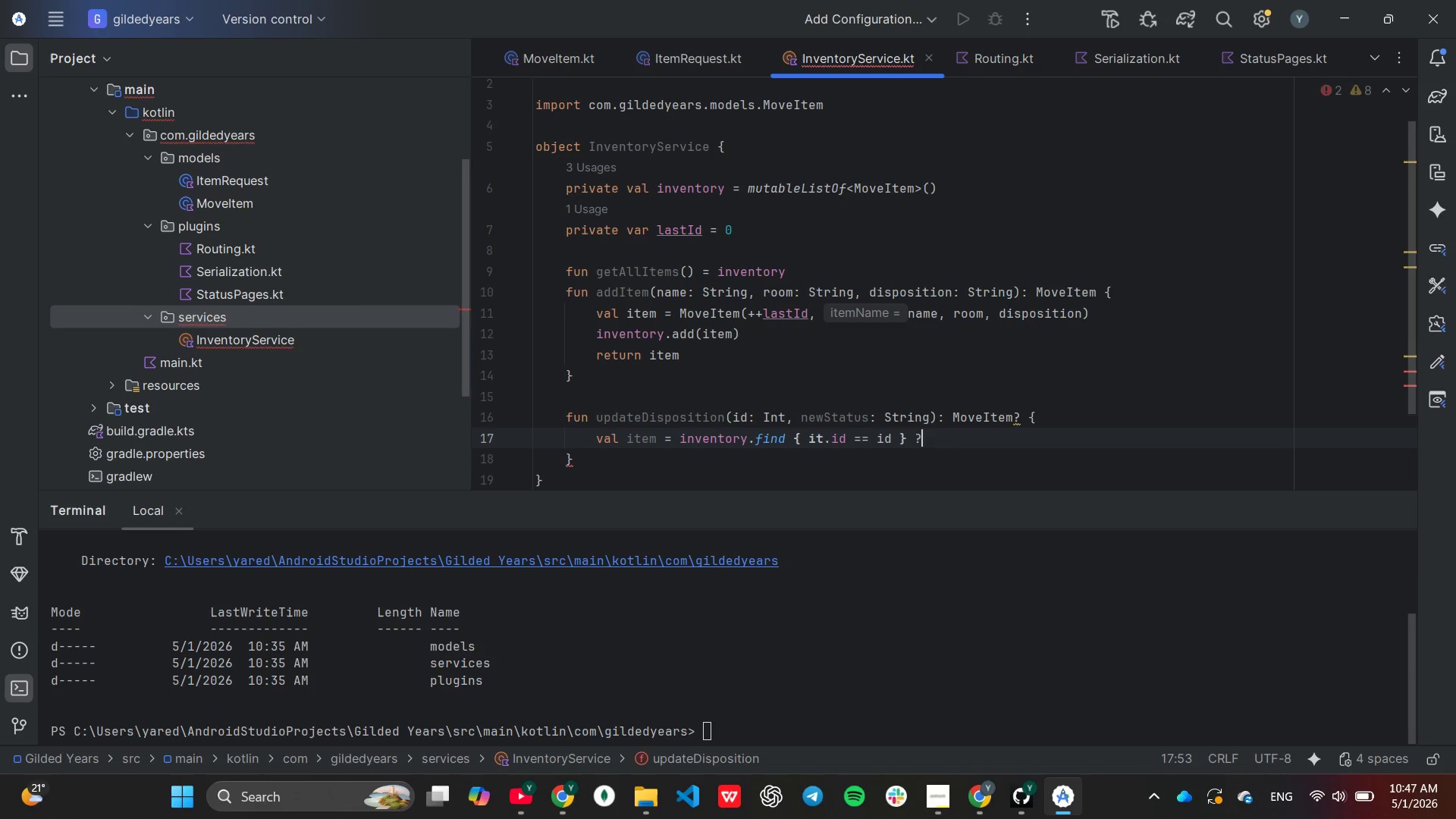 
key(Backspace)
 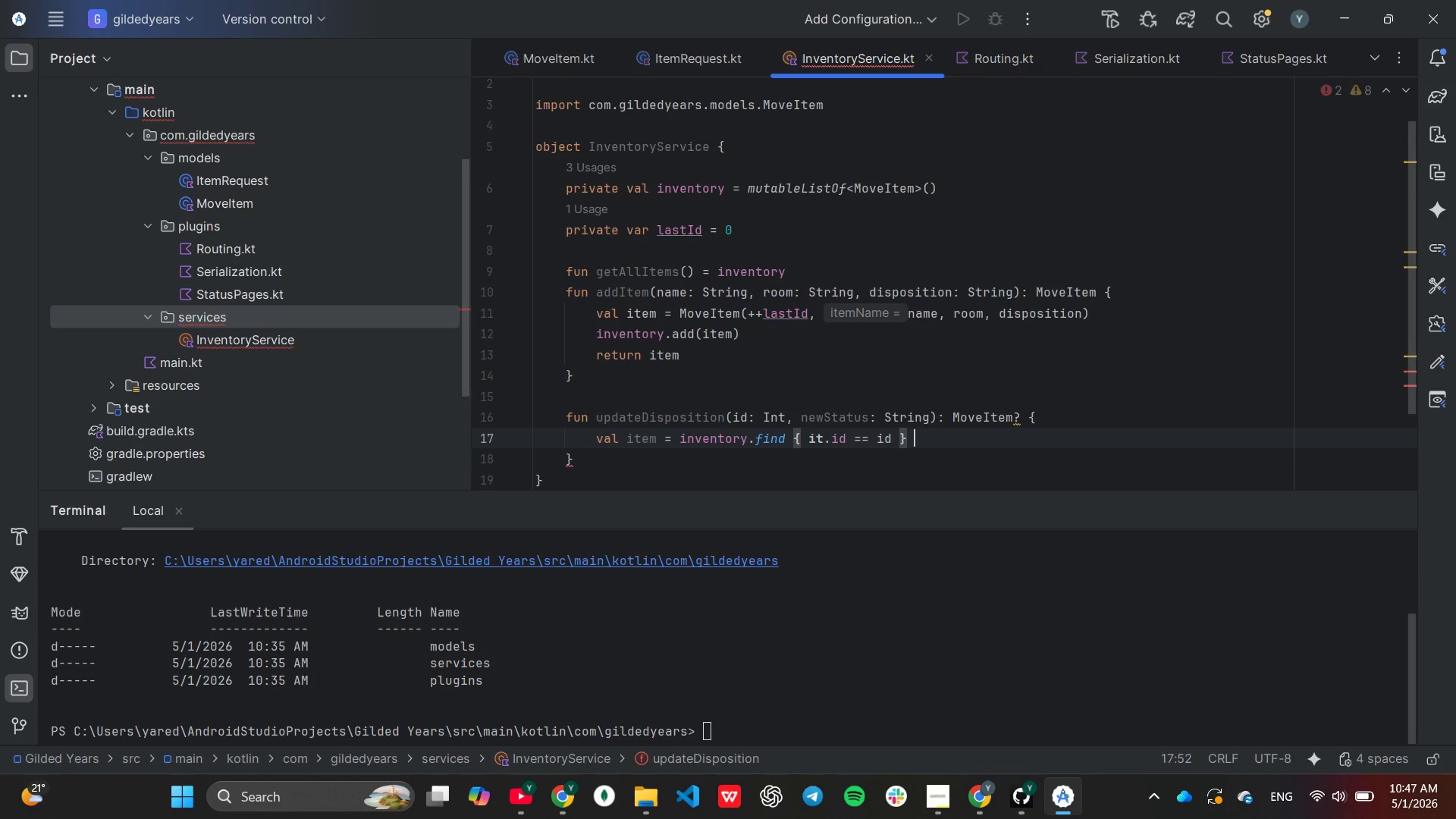 
key(Backspace)
 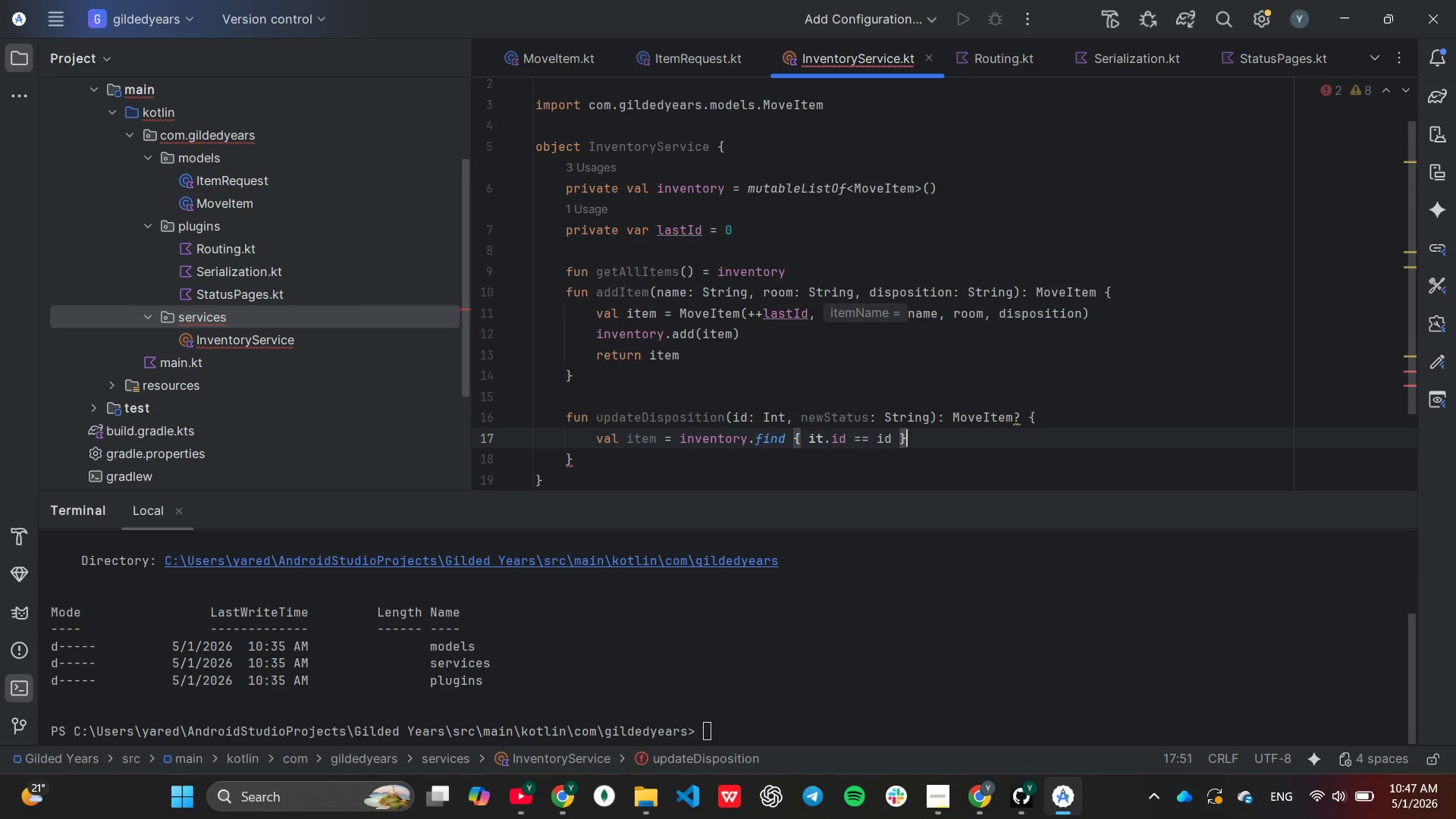 
key(Backspace)
 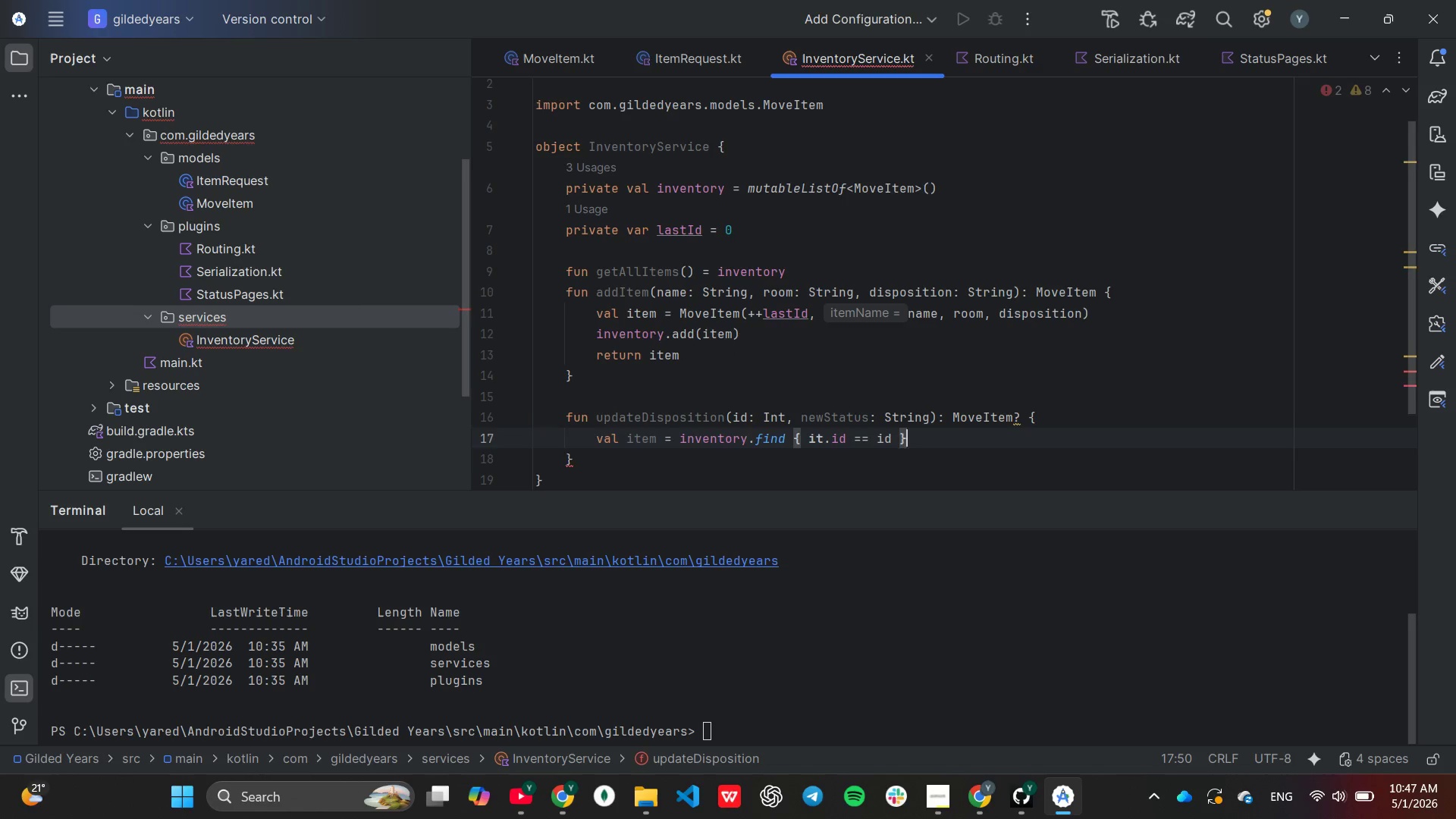 
key(Enter)
 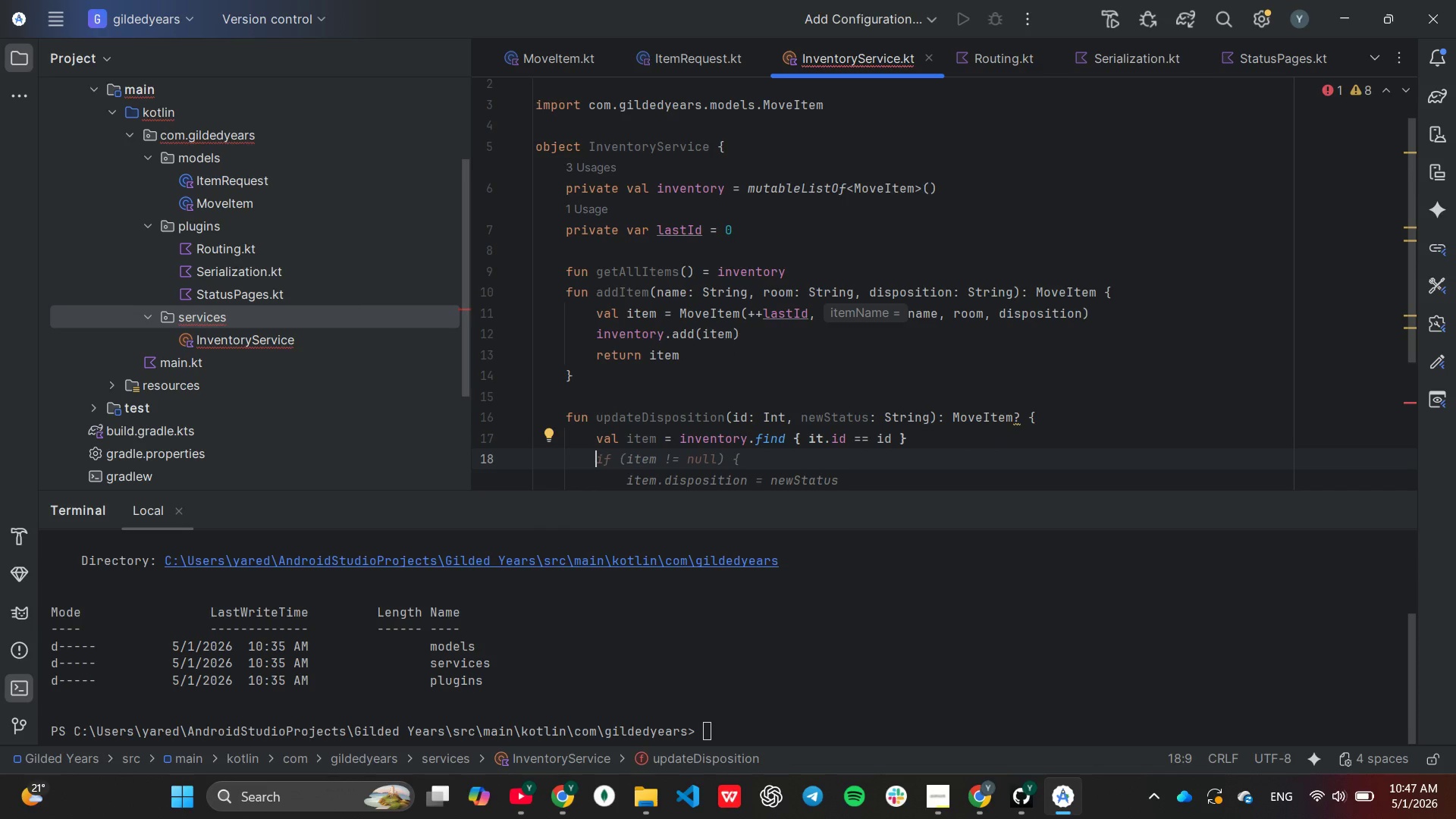 
type(item)
key(Tab)
 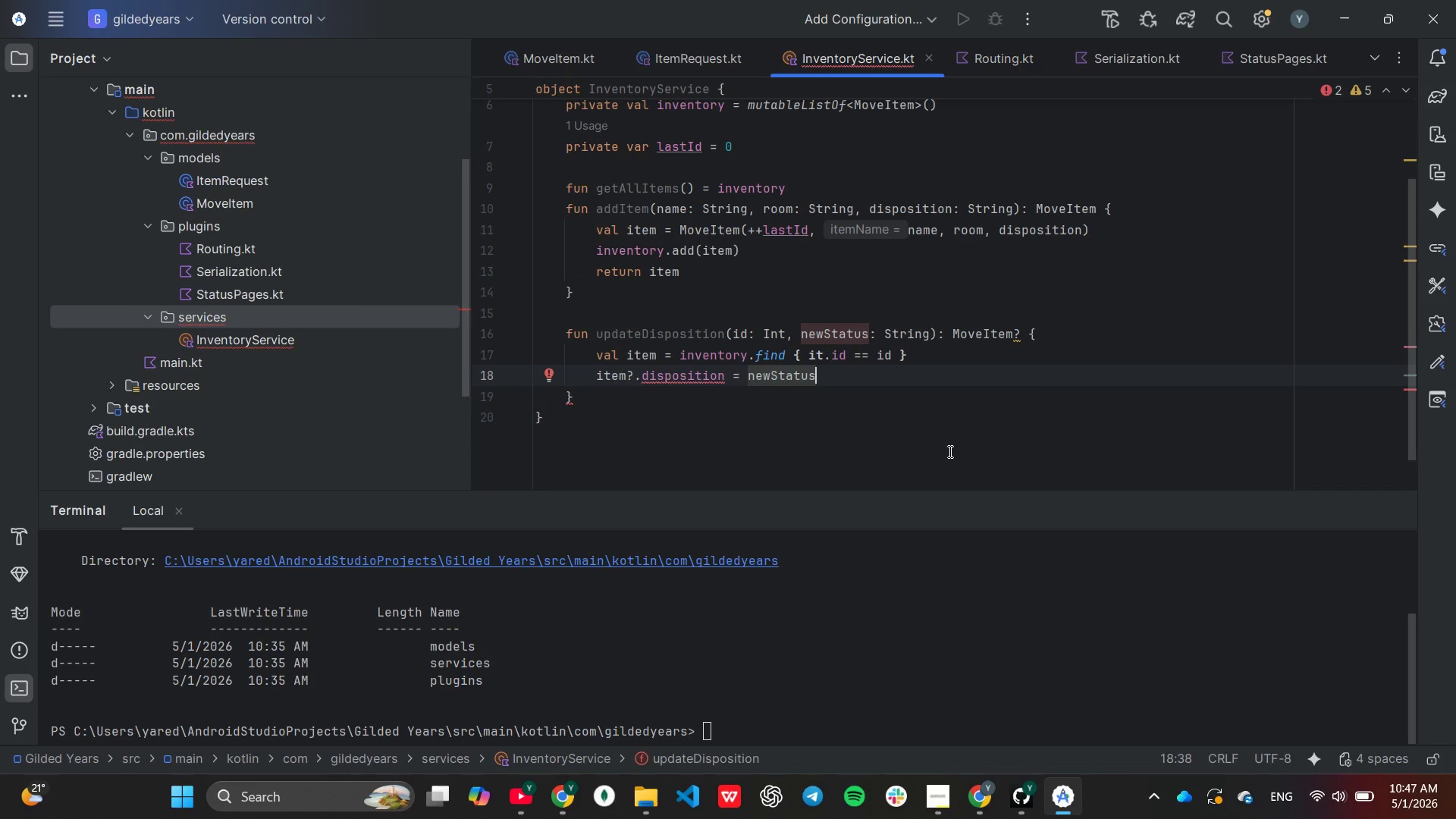 
wait(8.19)
 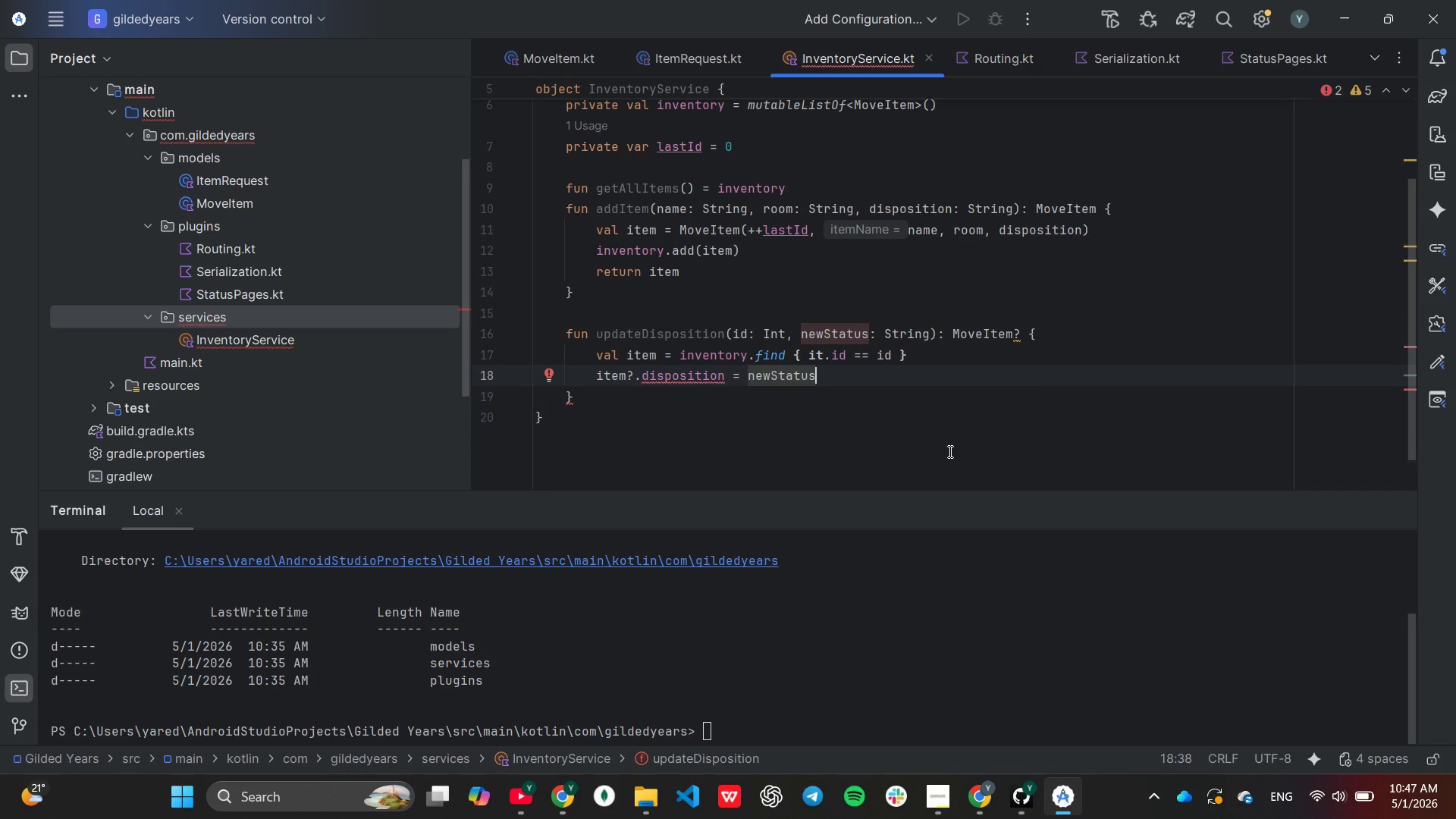 
key(Enter)
 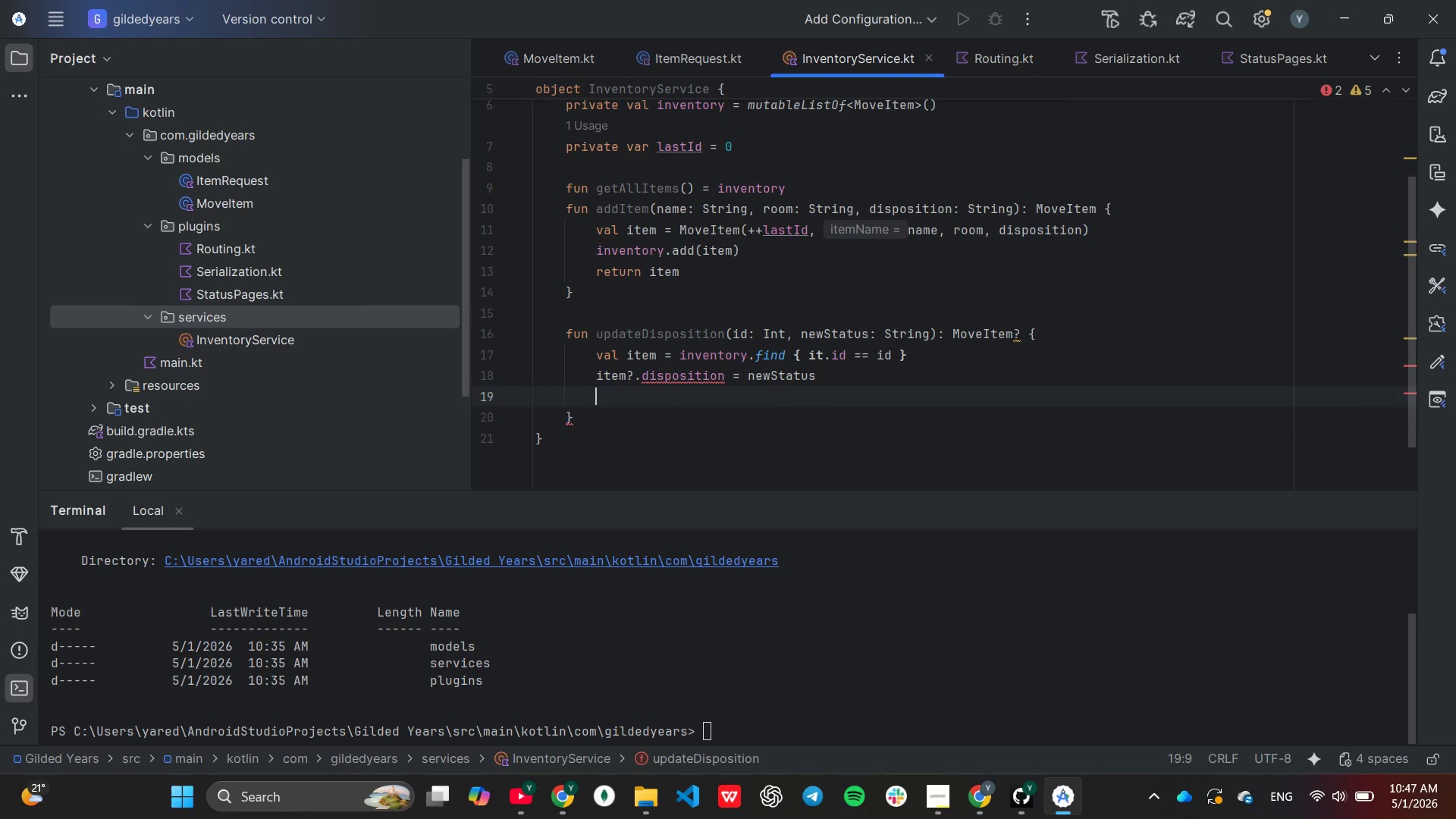 
type(re)
 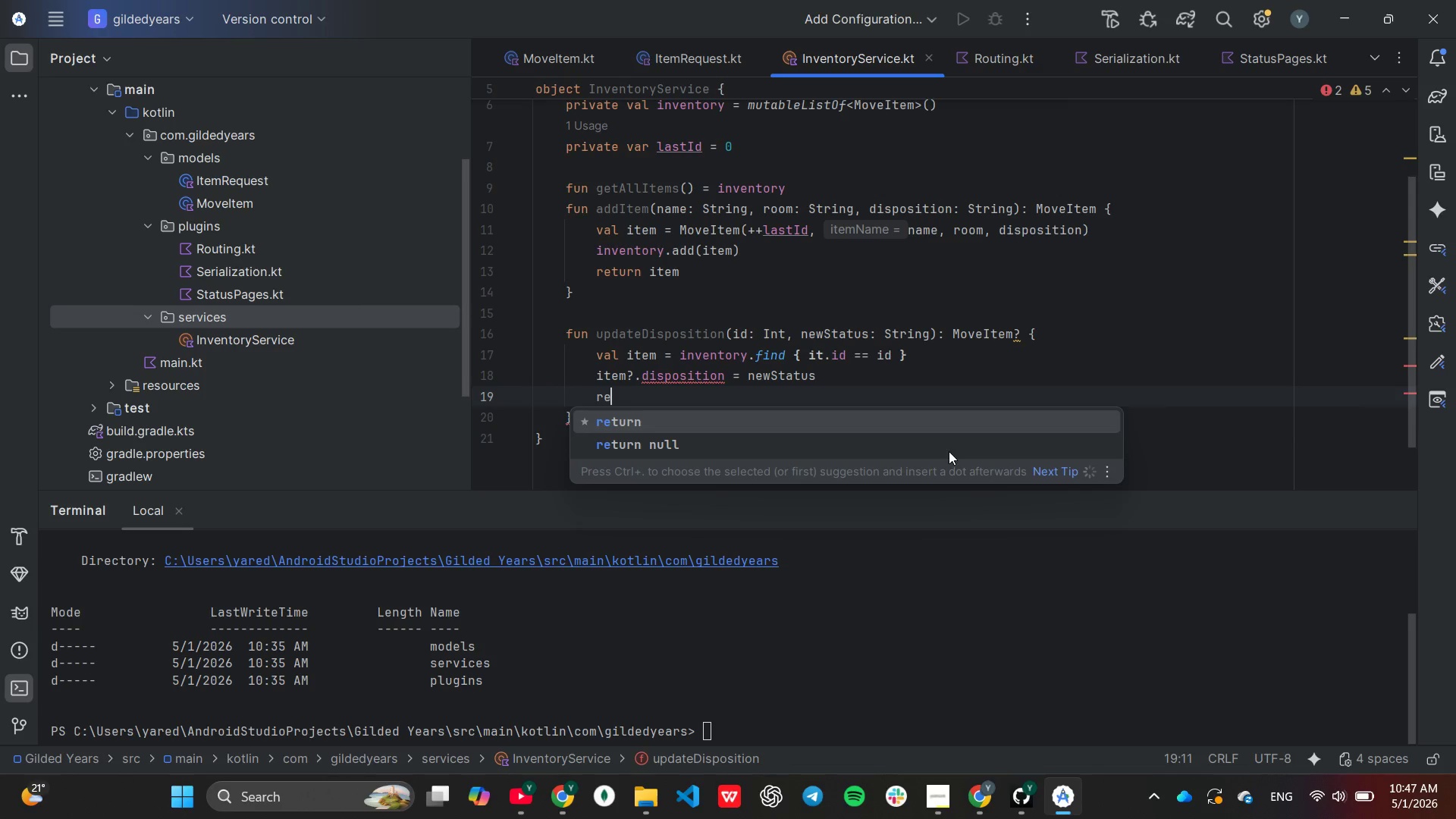 
key(Enter)
 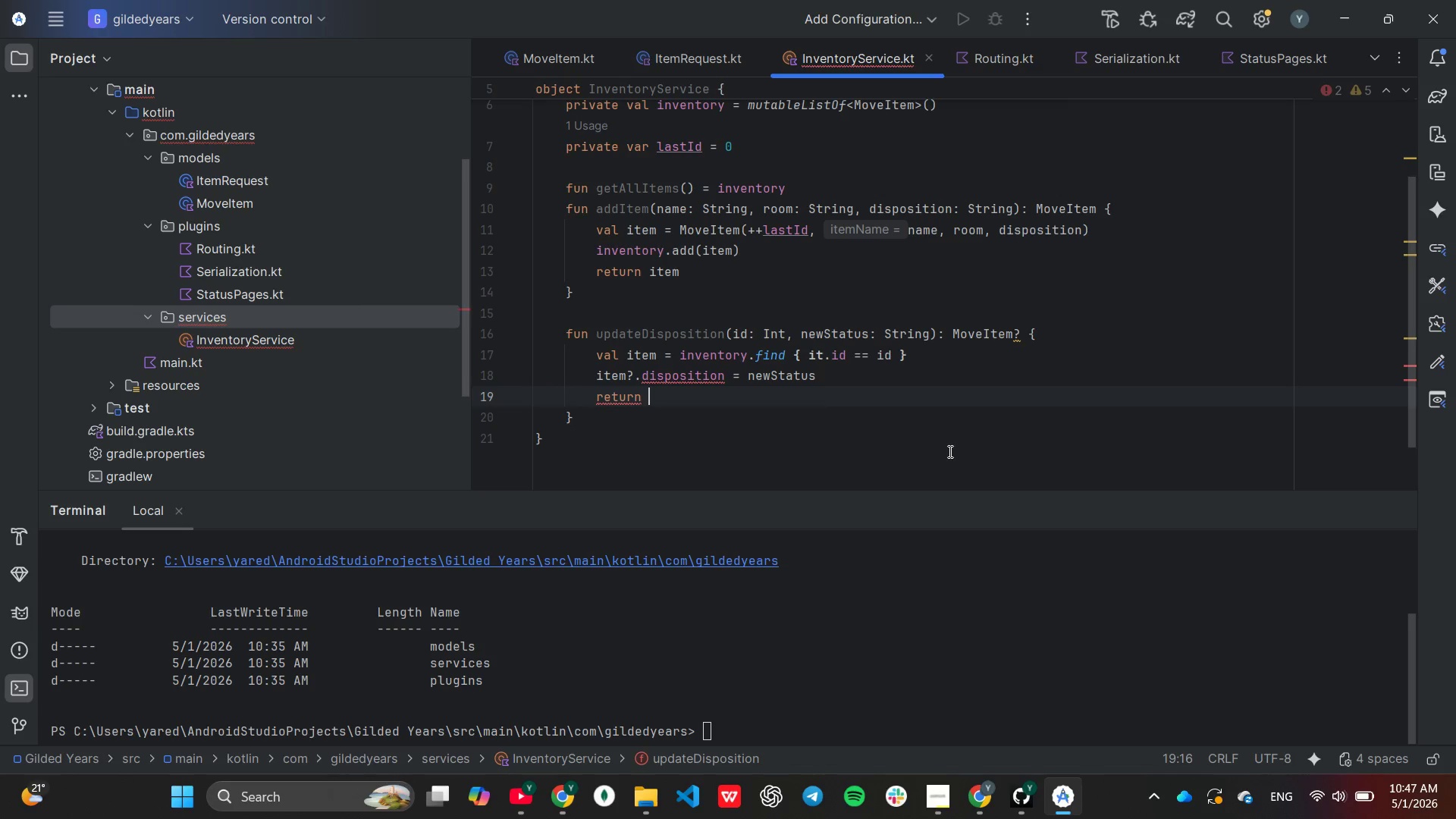 
type(item)
 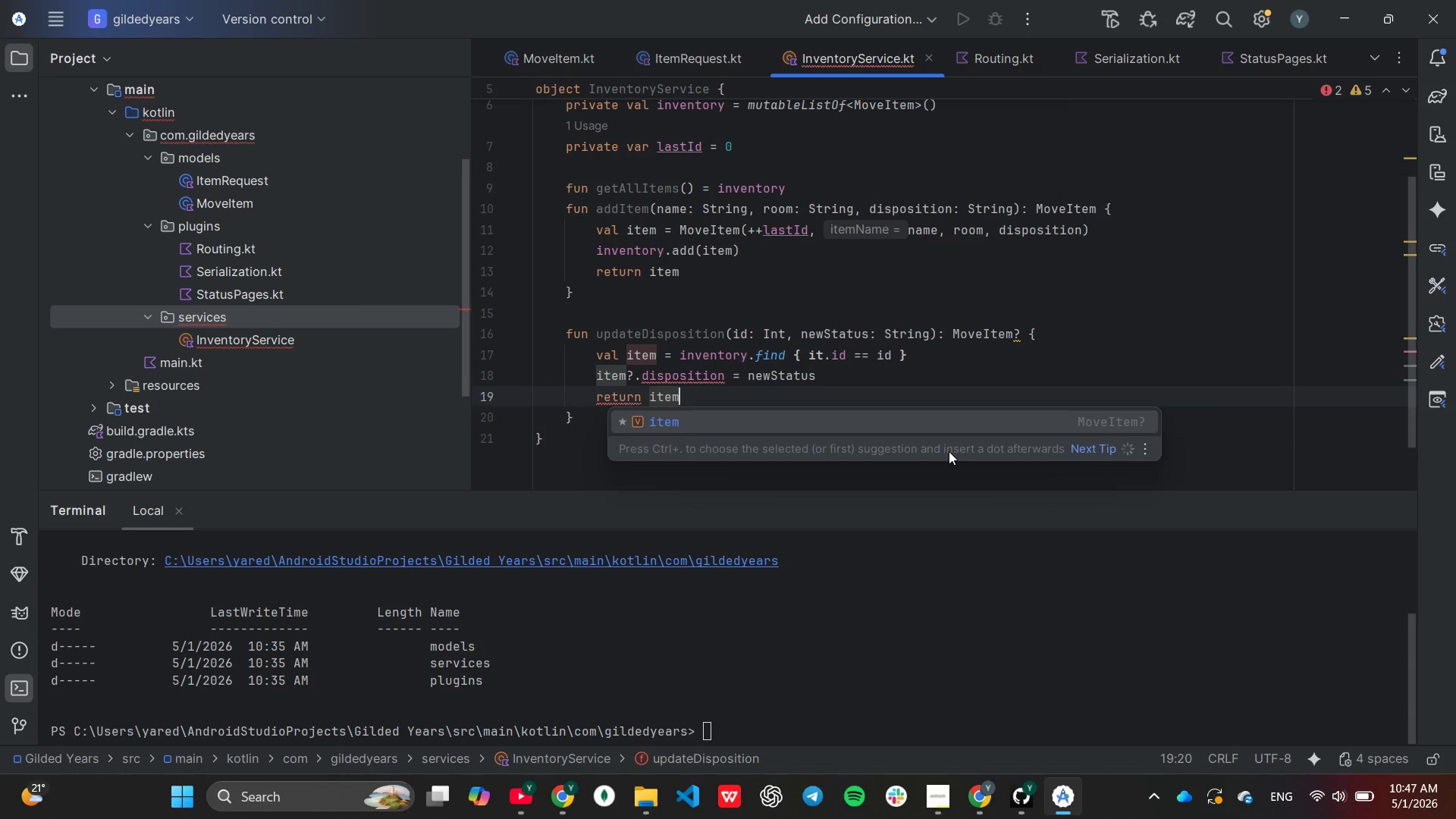 
key(Enter)
 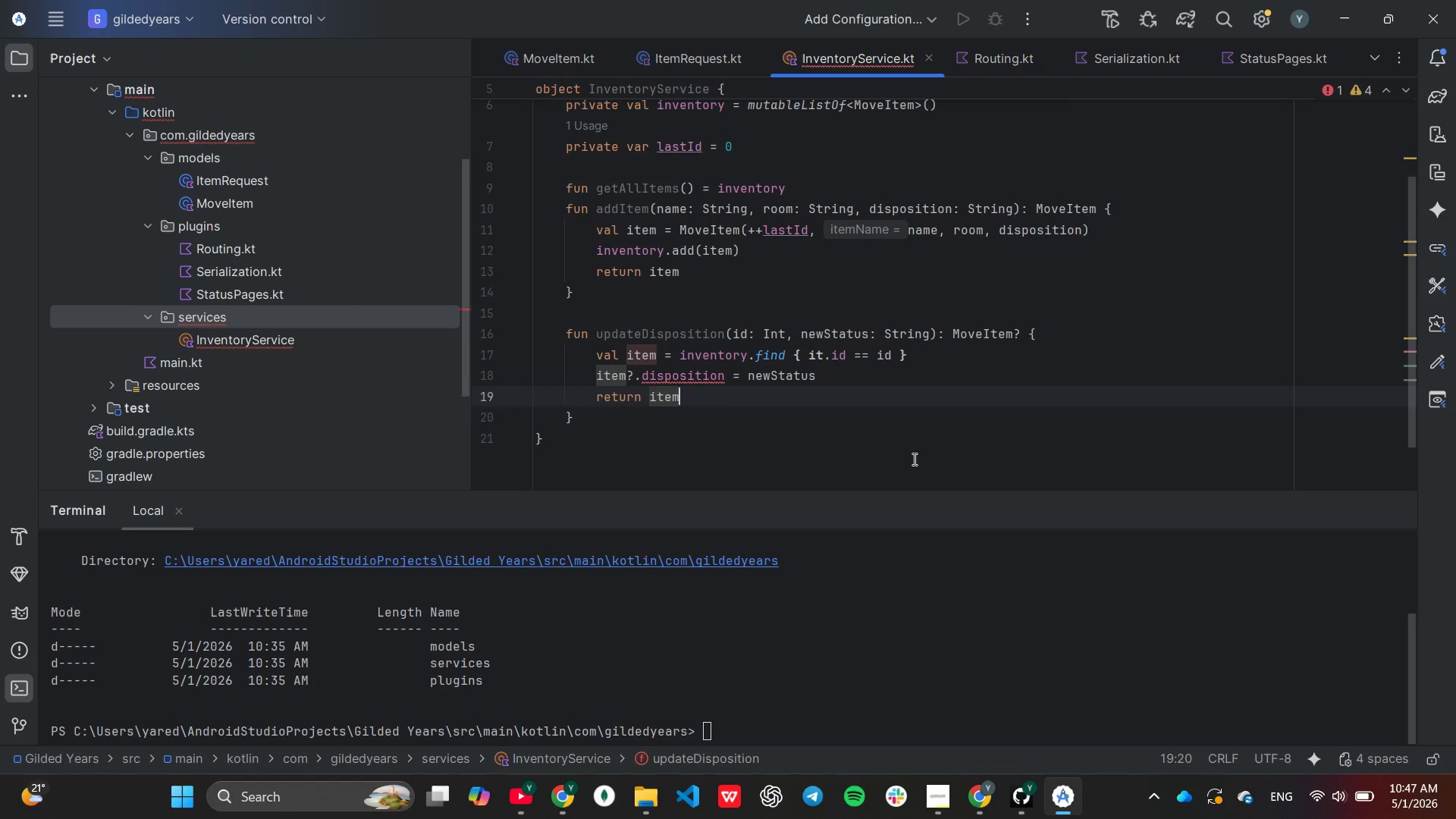 
left_click([875, 445])
 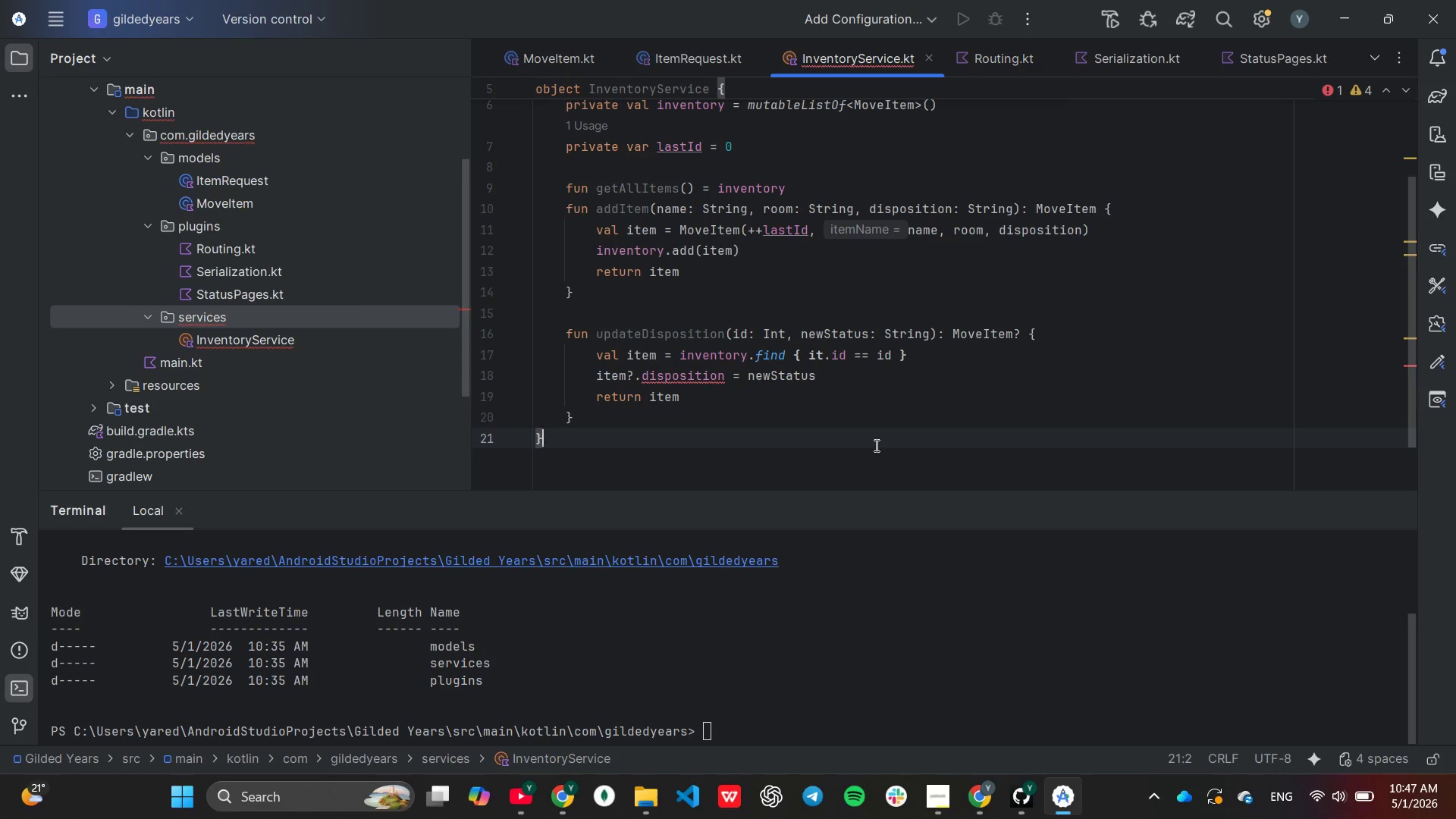 
wait(5.85)
 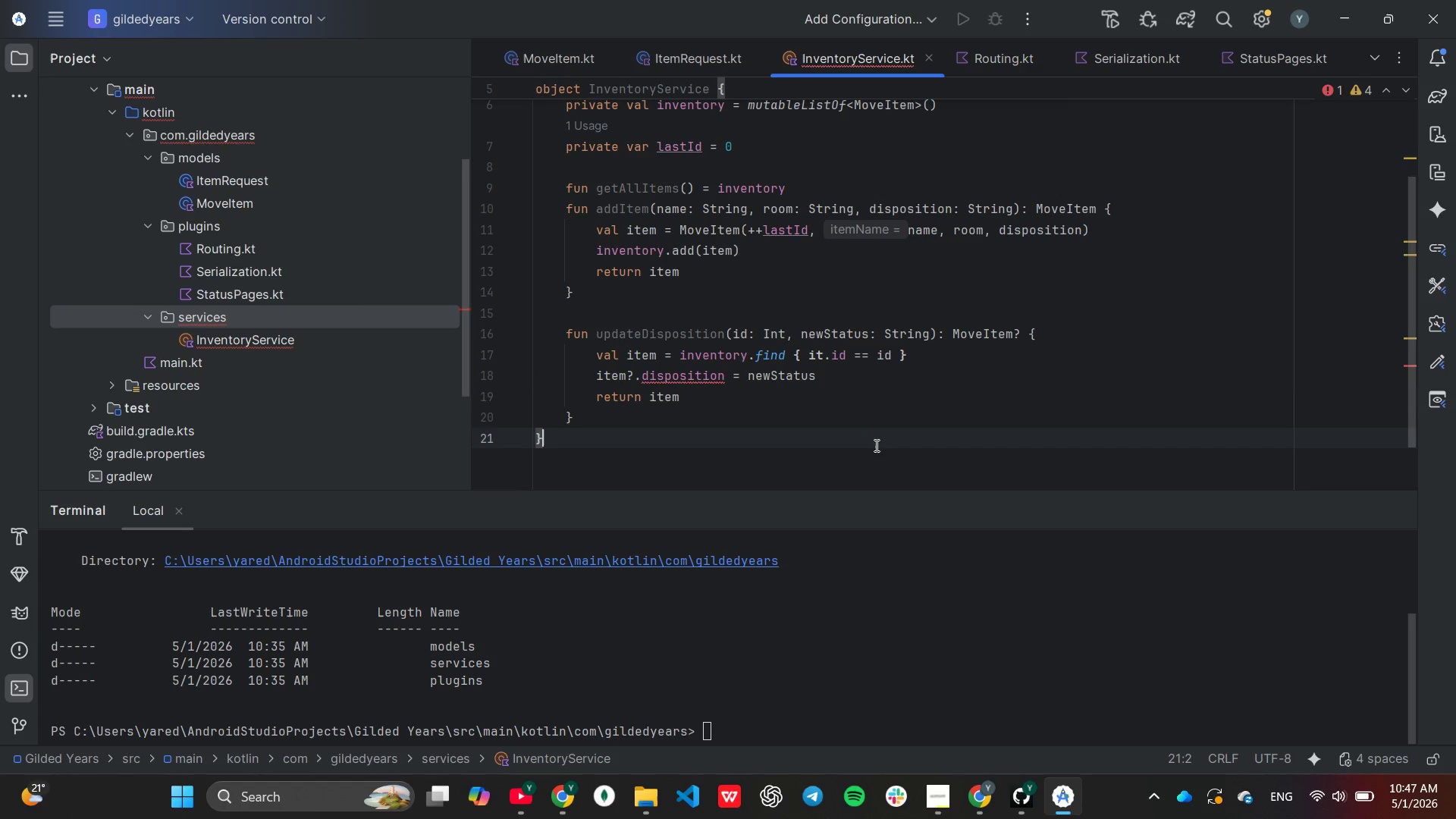 
mouse_move([661, 369])
 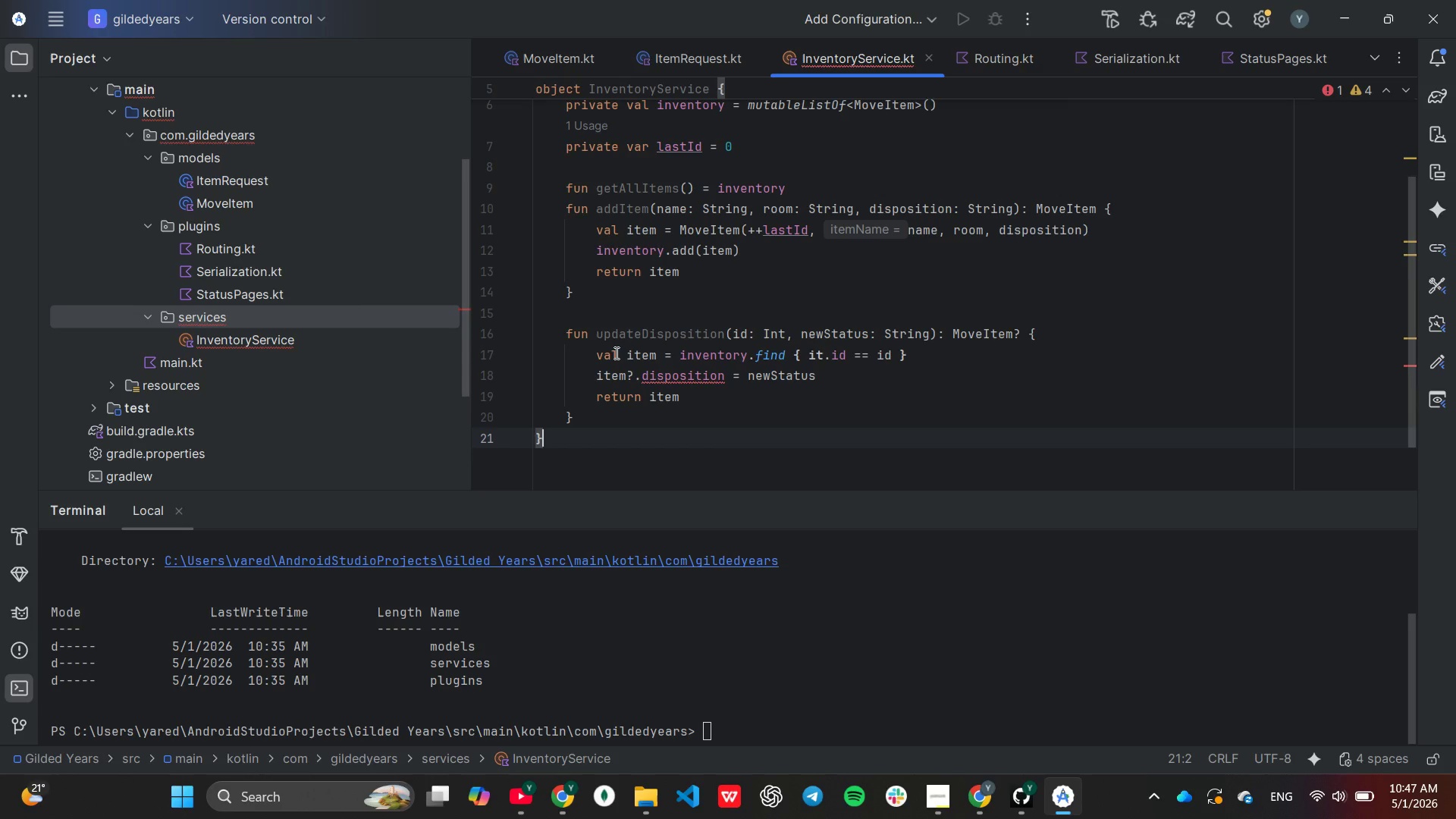 
wait(10.45)
 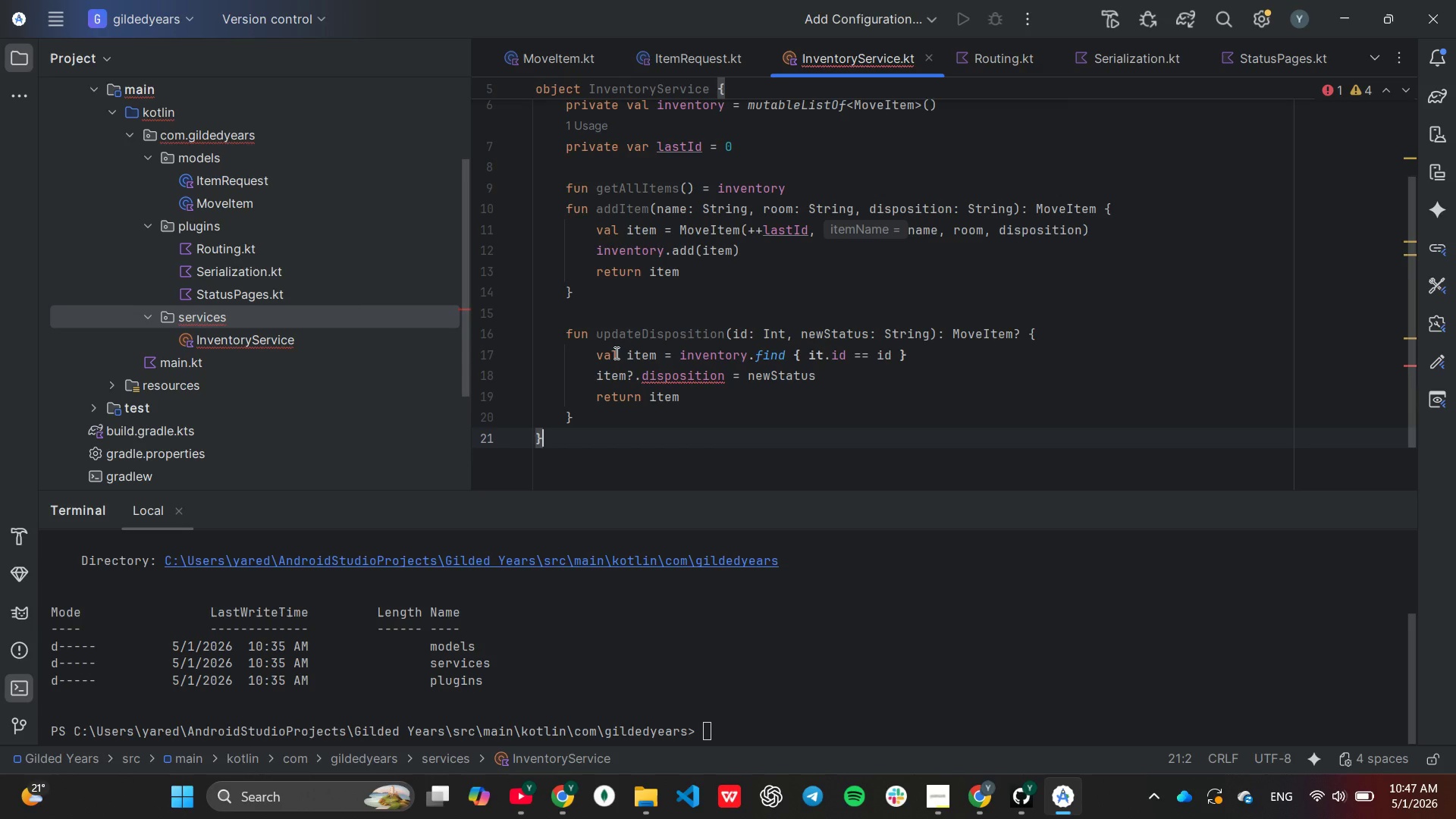 
left_click([615, 353])
 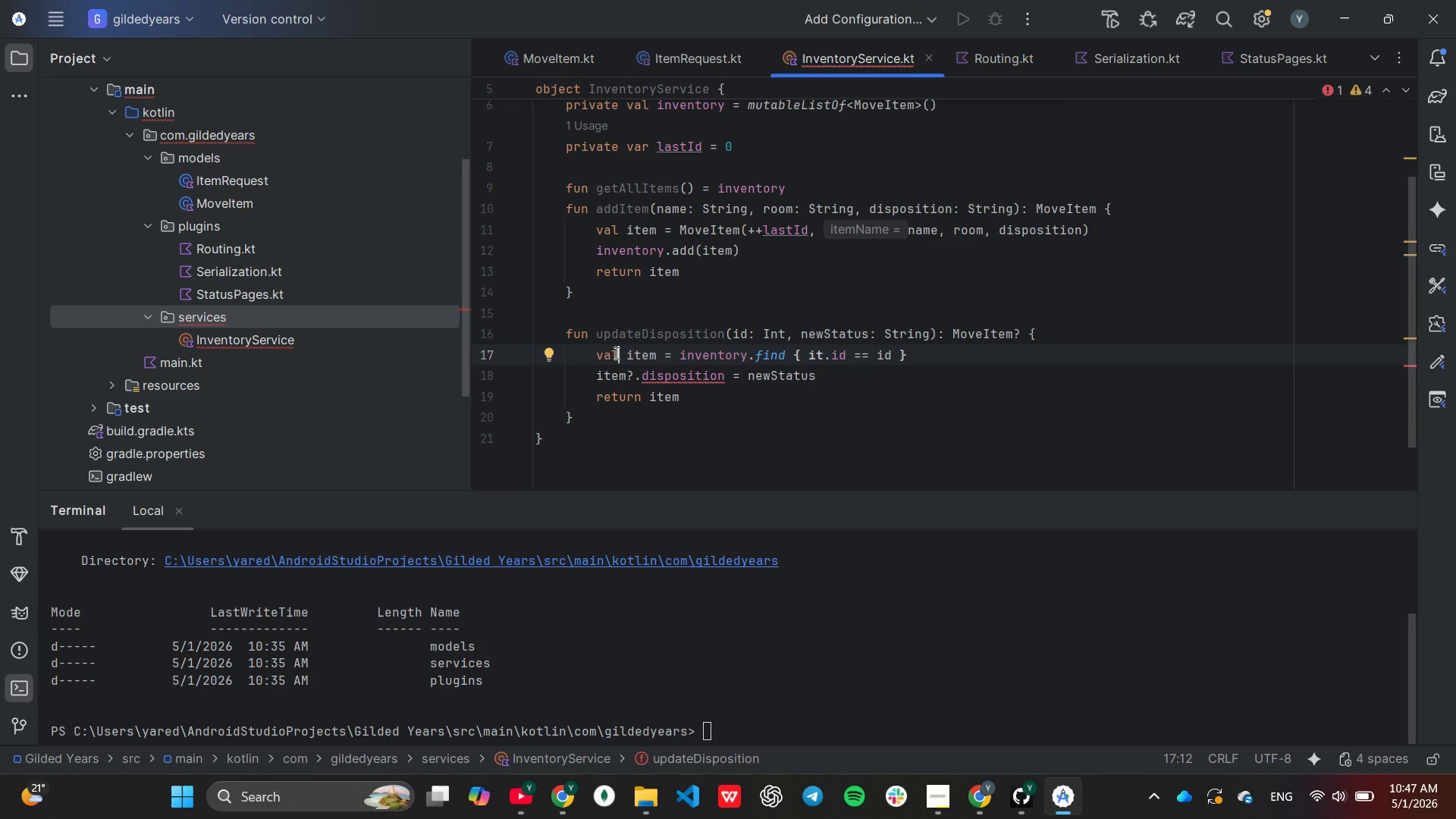 
key(Backspace)
 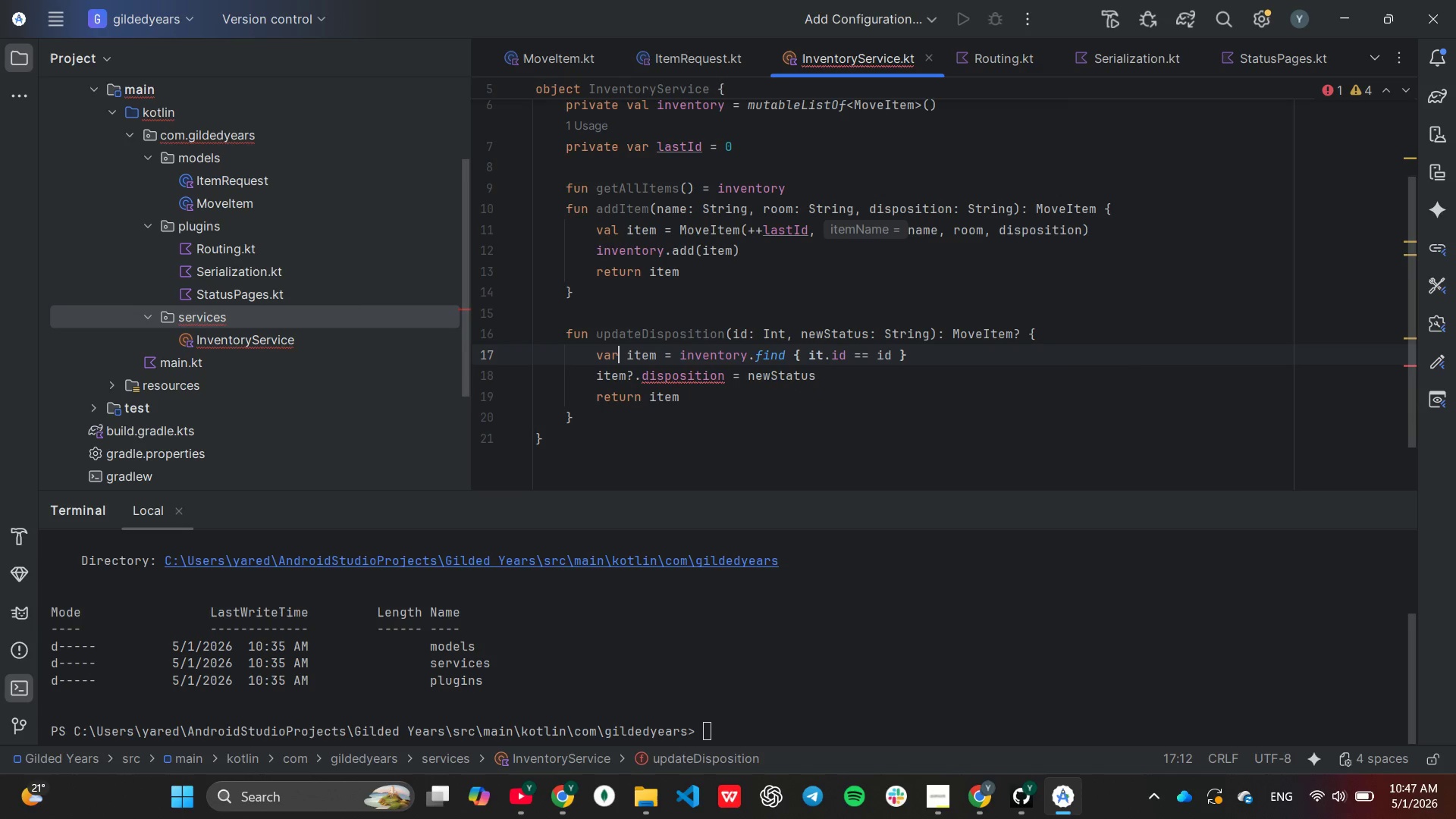 
key(R)
 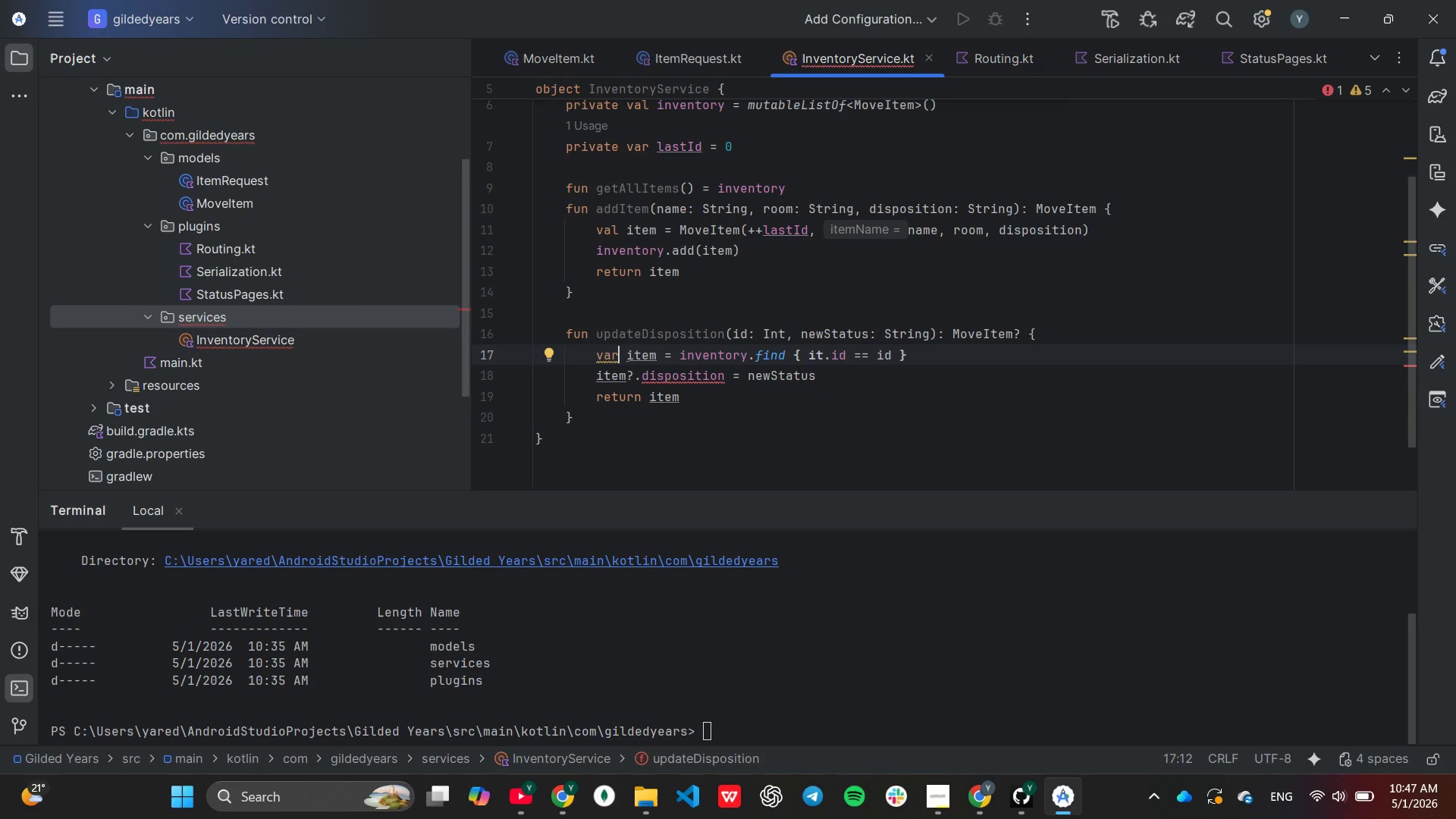 
key(Backspace)
 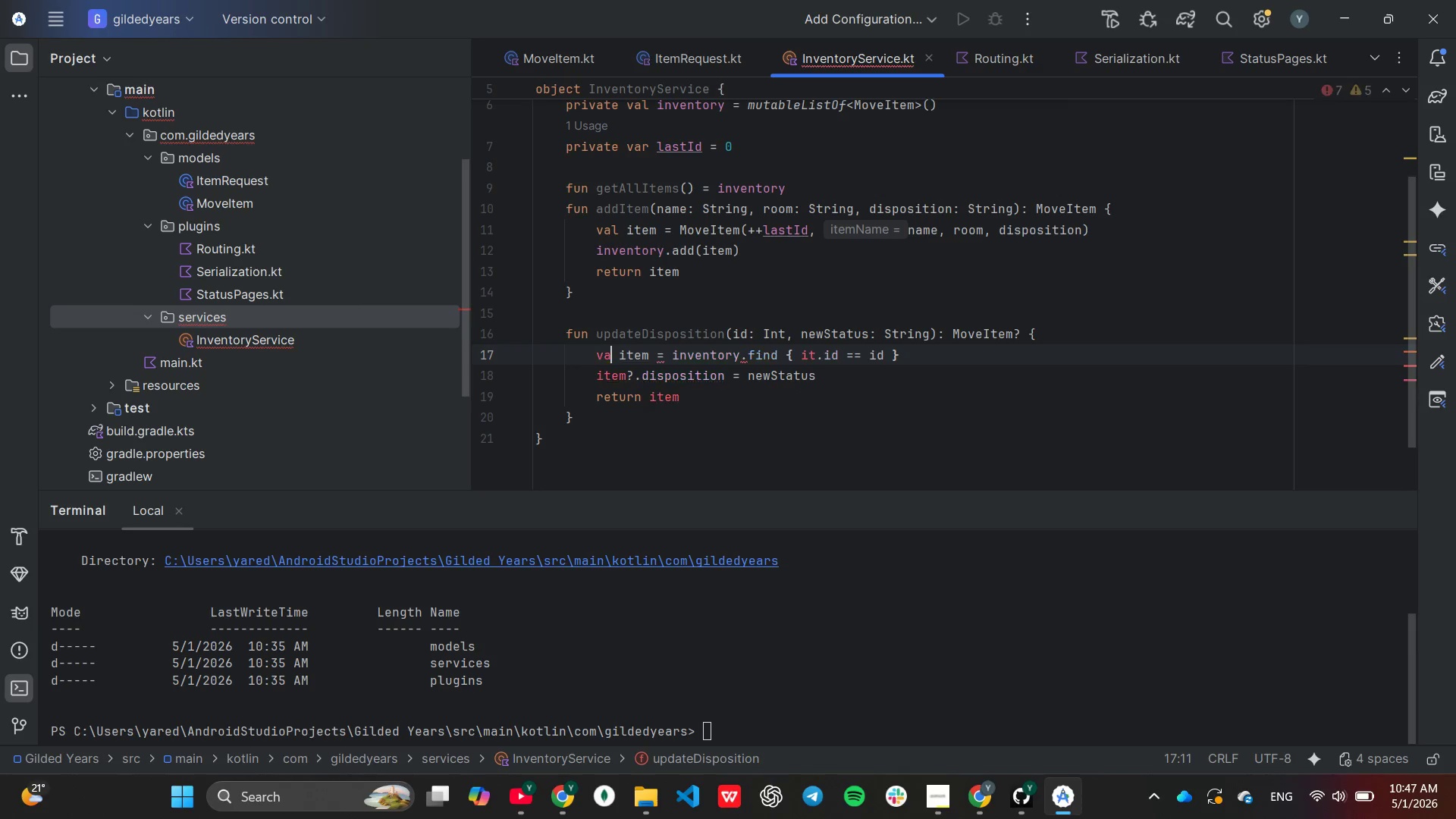 
key(L)
 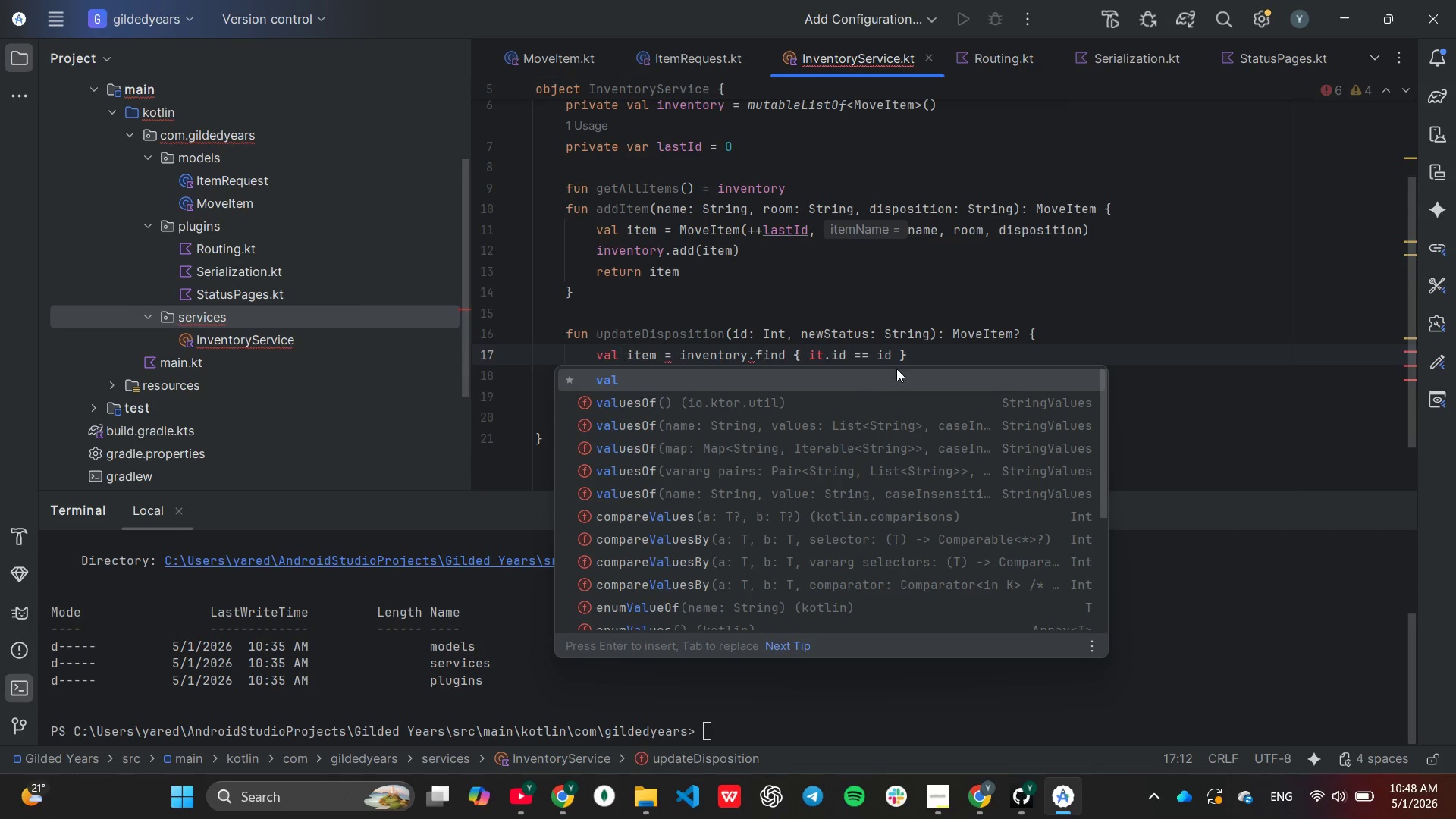 
left_click([924, 356])
 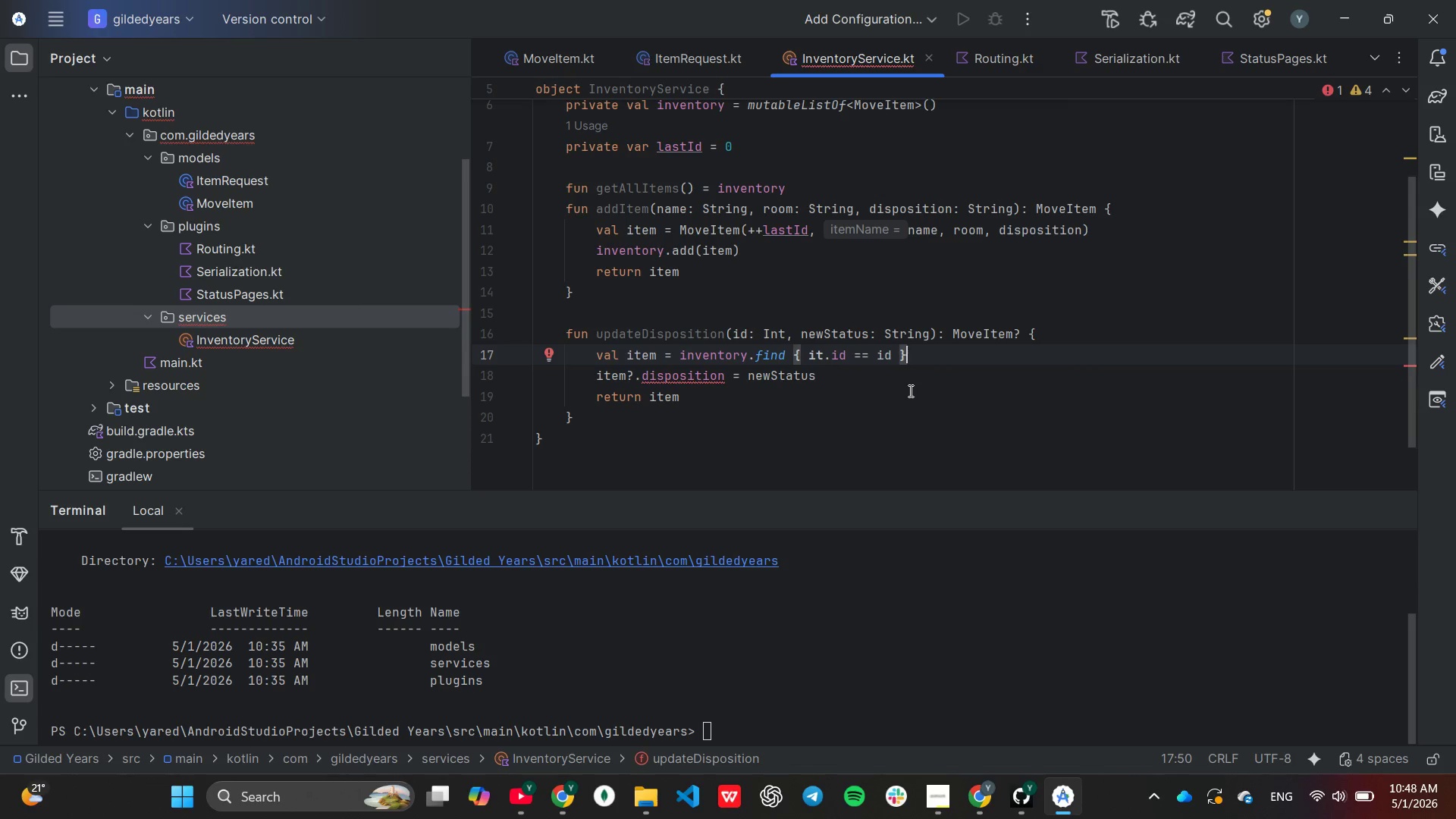 
left_click([908, 392])
 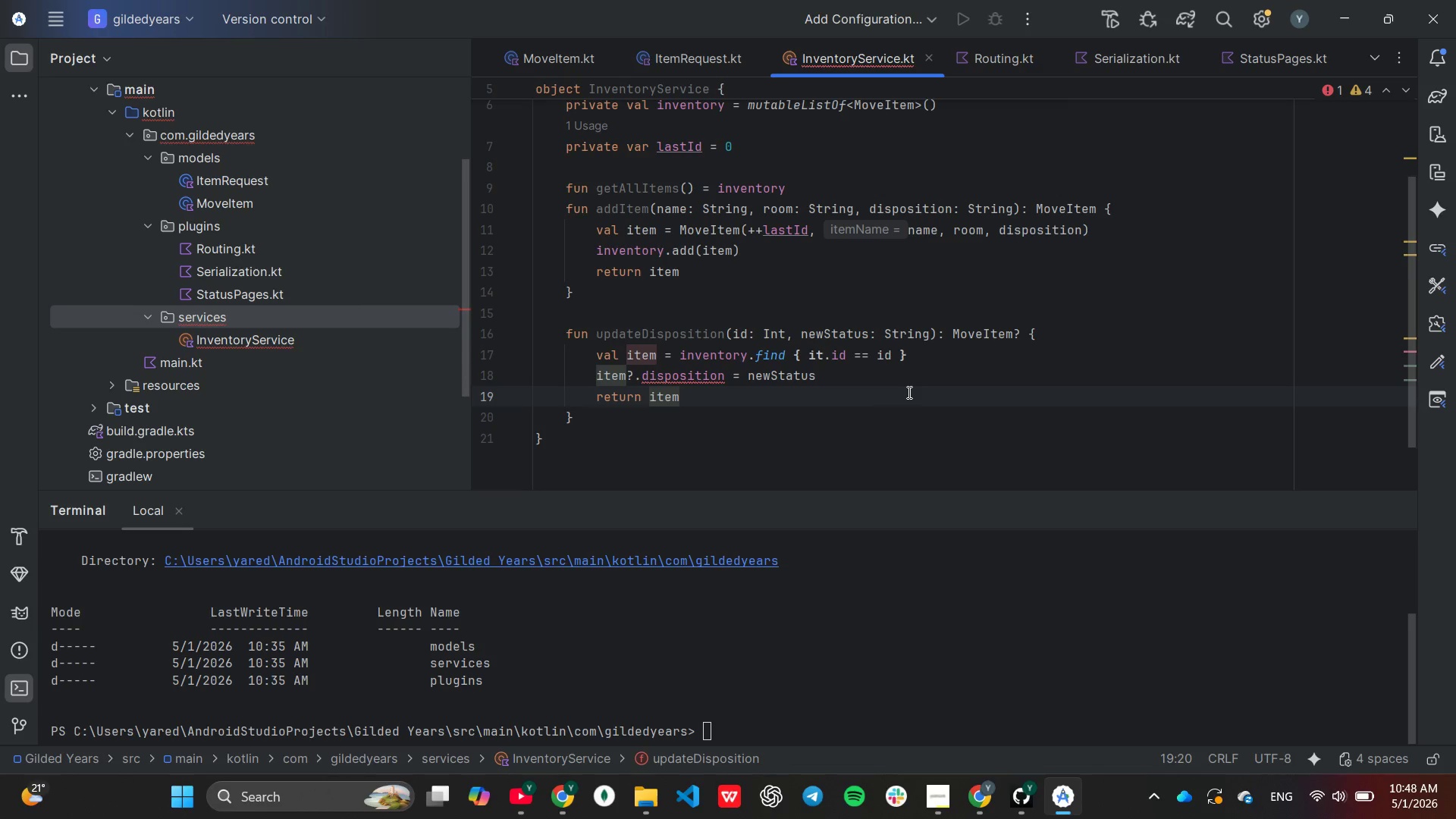 
wait(12.84)
 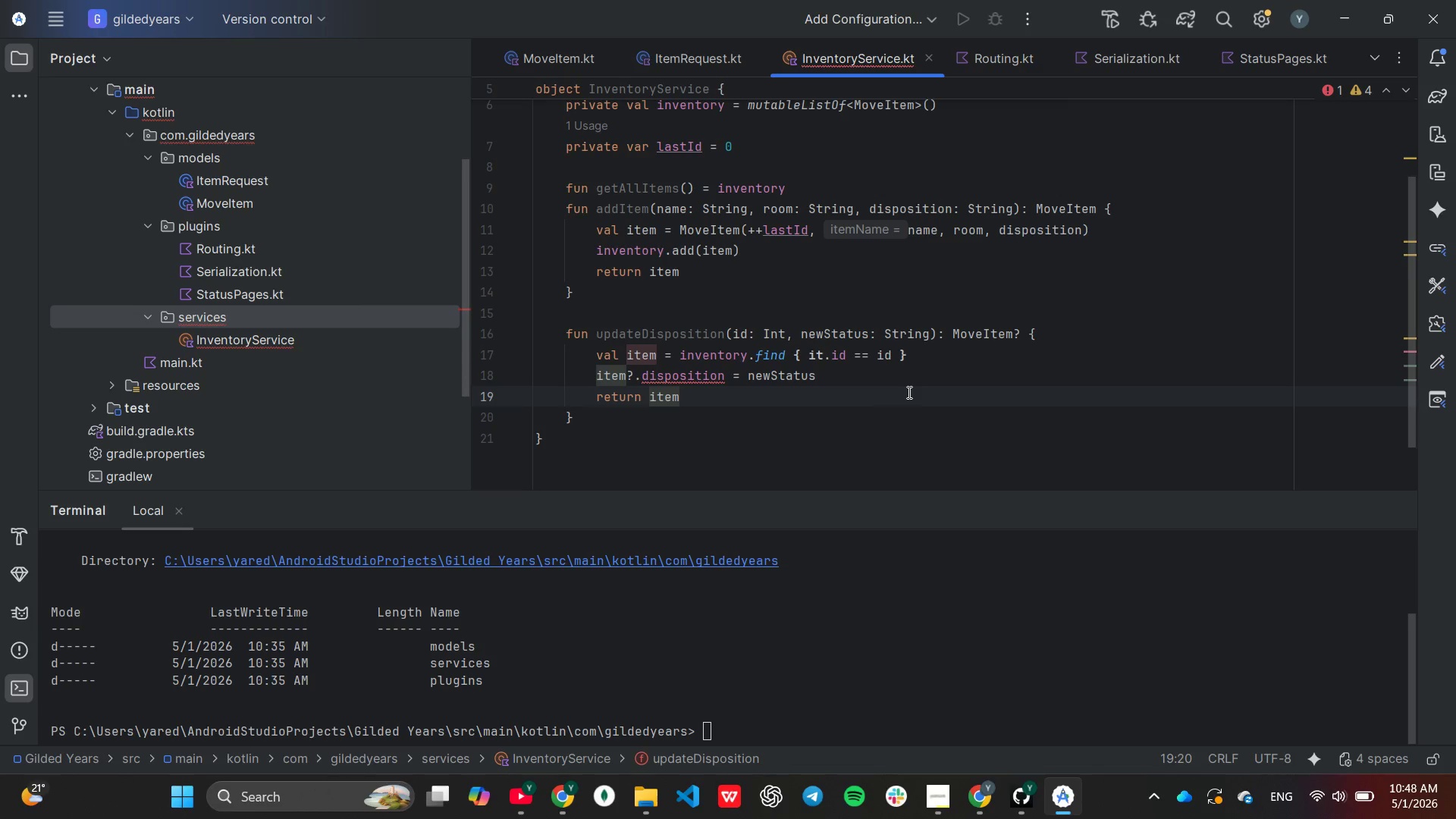 
left_click([900, 409])
 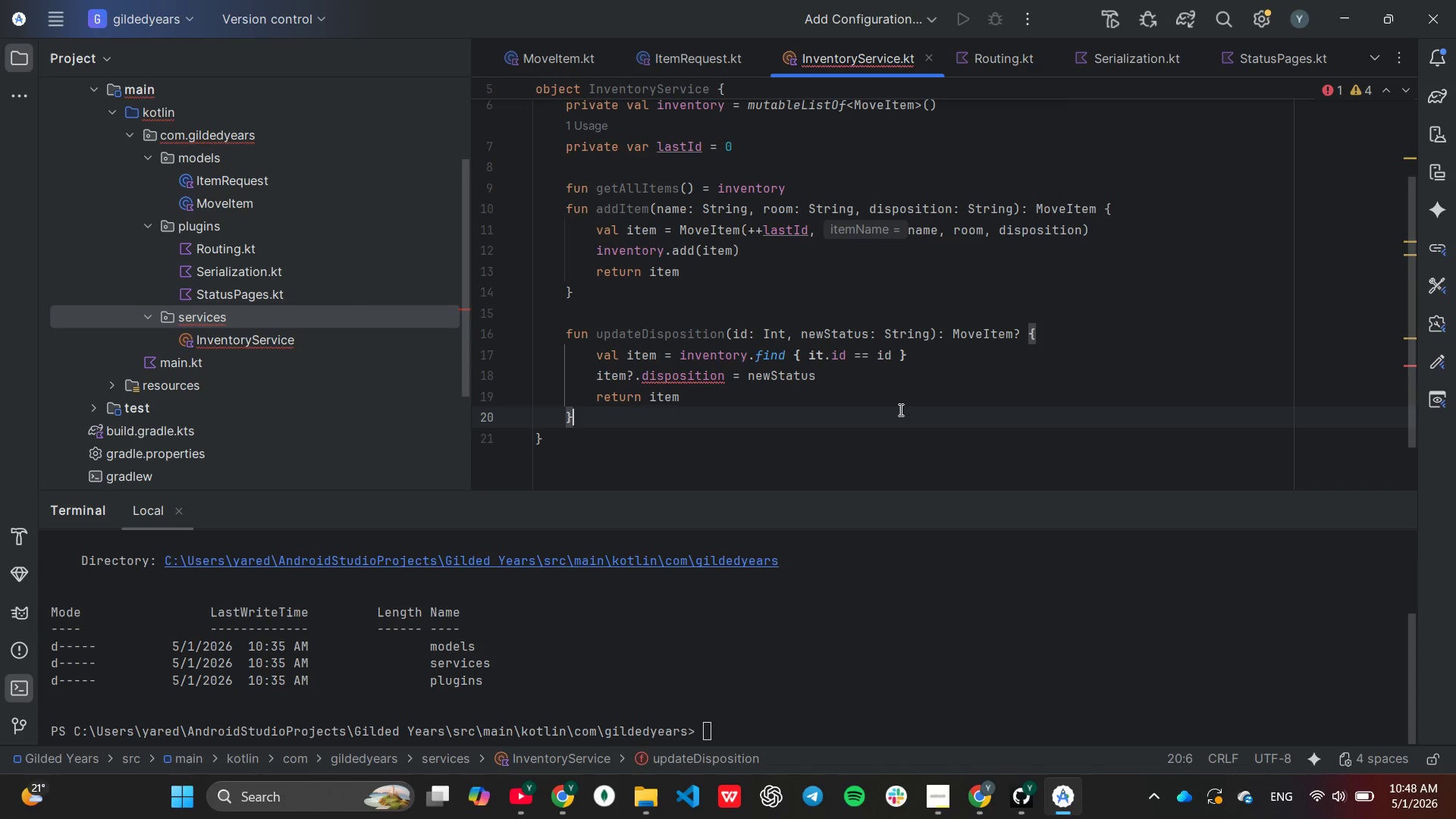 
wait(13.66)
 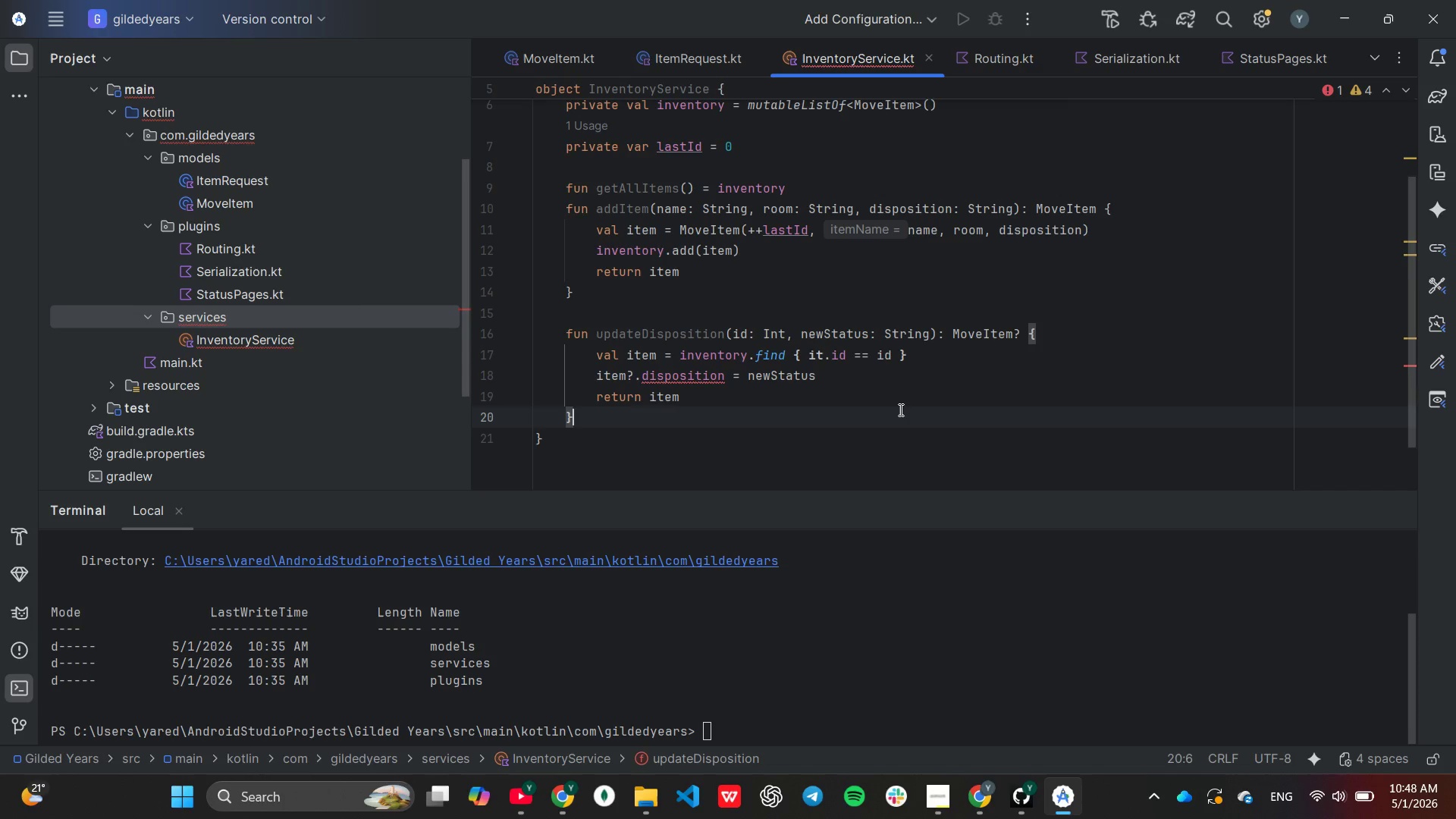 
scroll: coordinate [899, 410], scroll_direction: up, amount: 1.0
 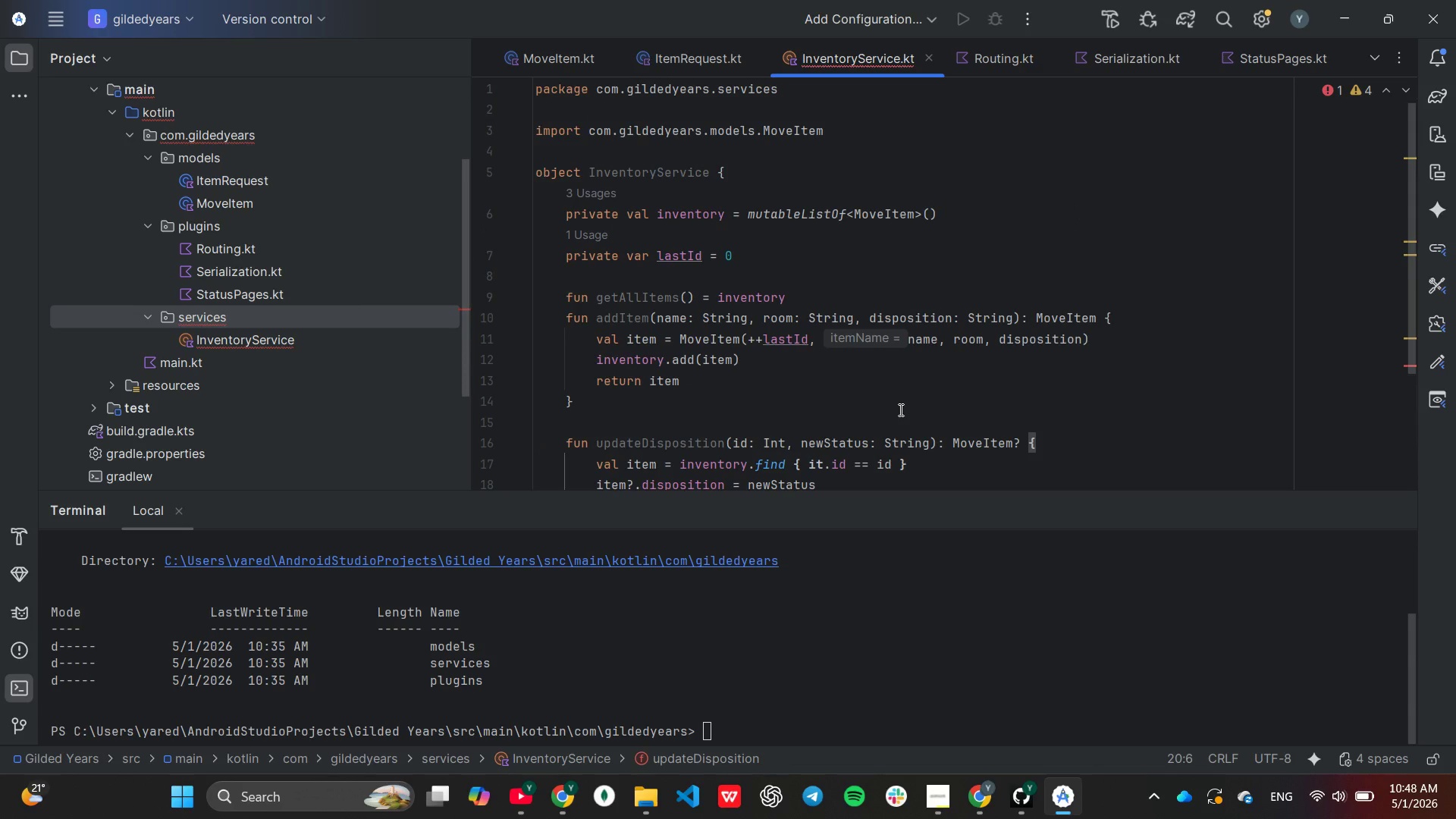 
wait(10.8)
 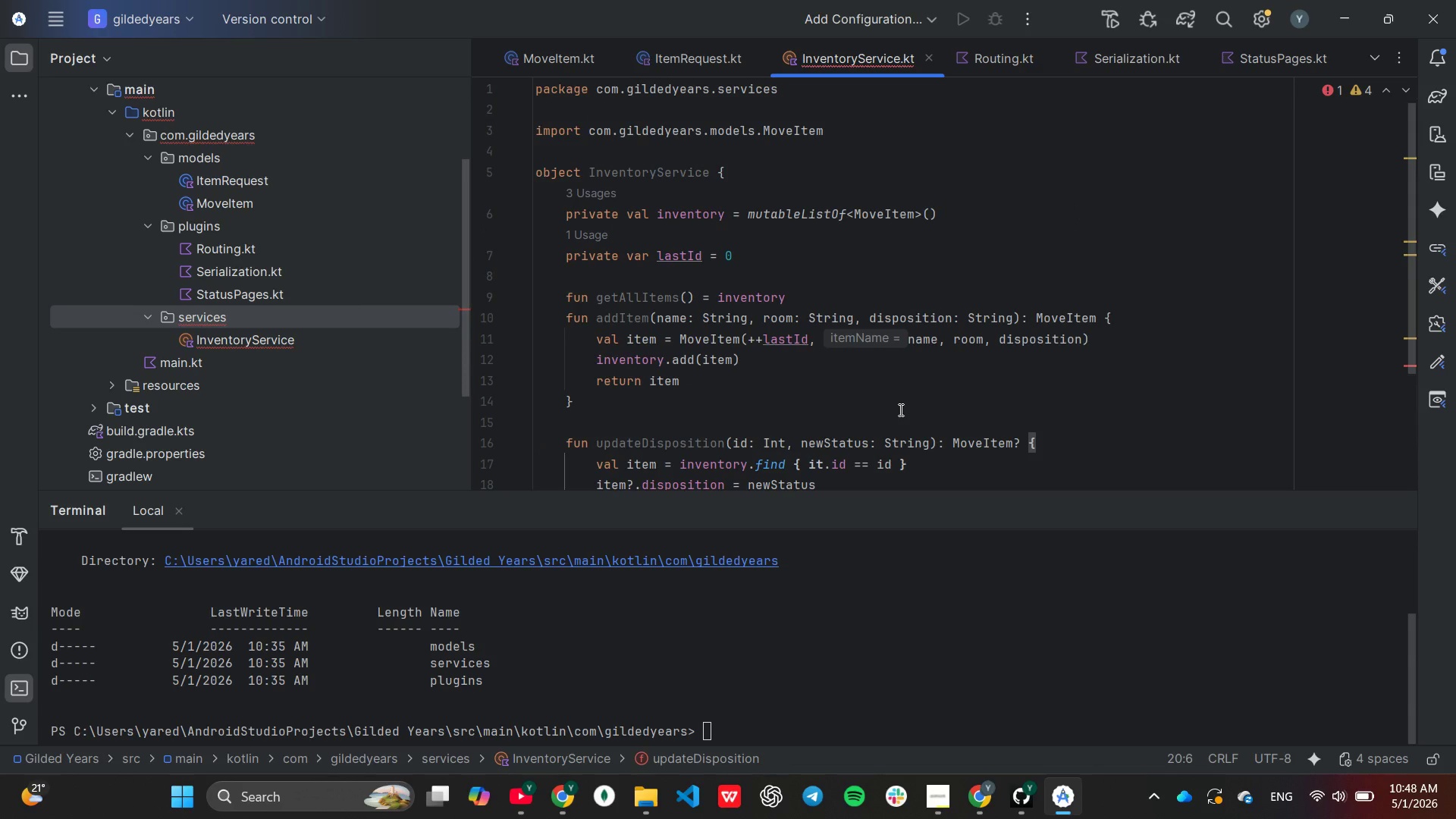 
scroll: coordinate [899, 410], scroll_direction: none, amount: 0.0
 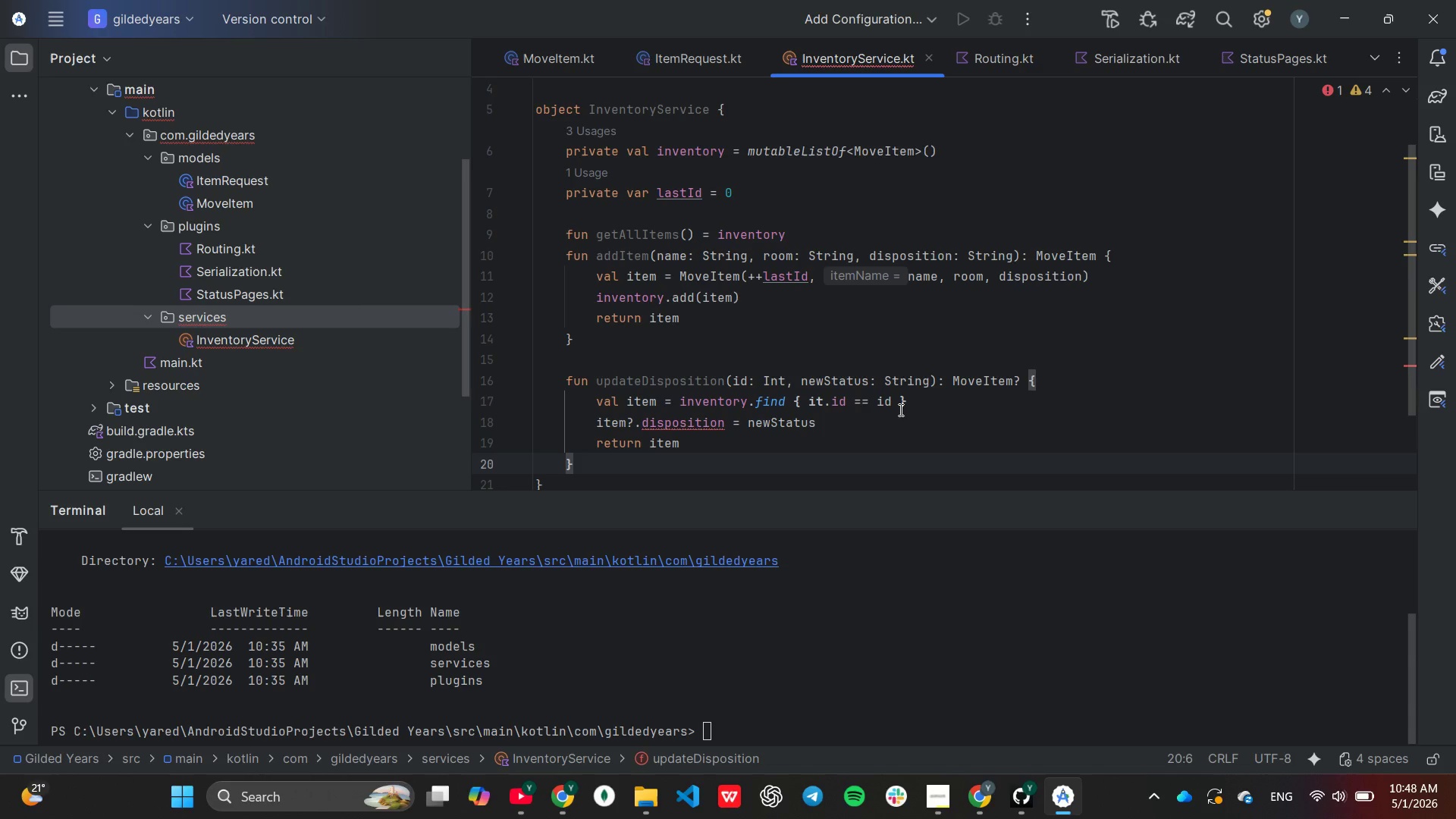 
wait(8.76)
 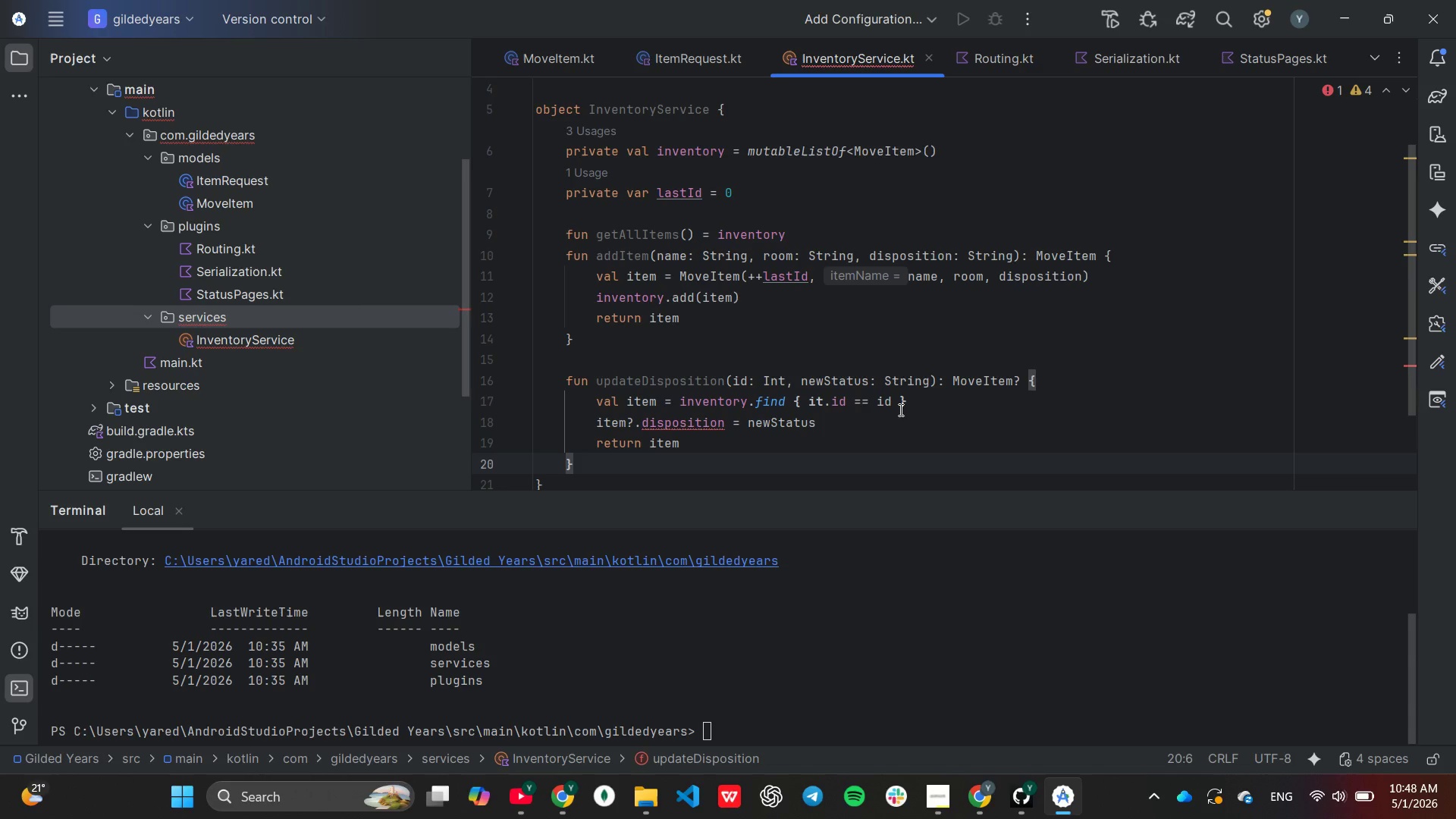 
scroll: coordinate [899, 410], scroll_direction: down, amount: 1.0
 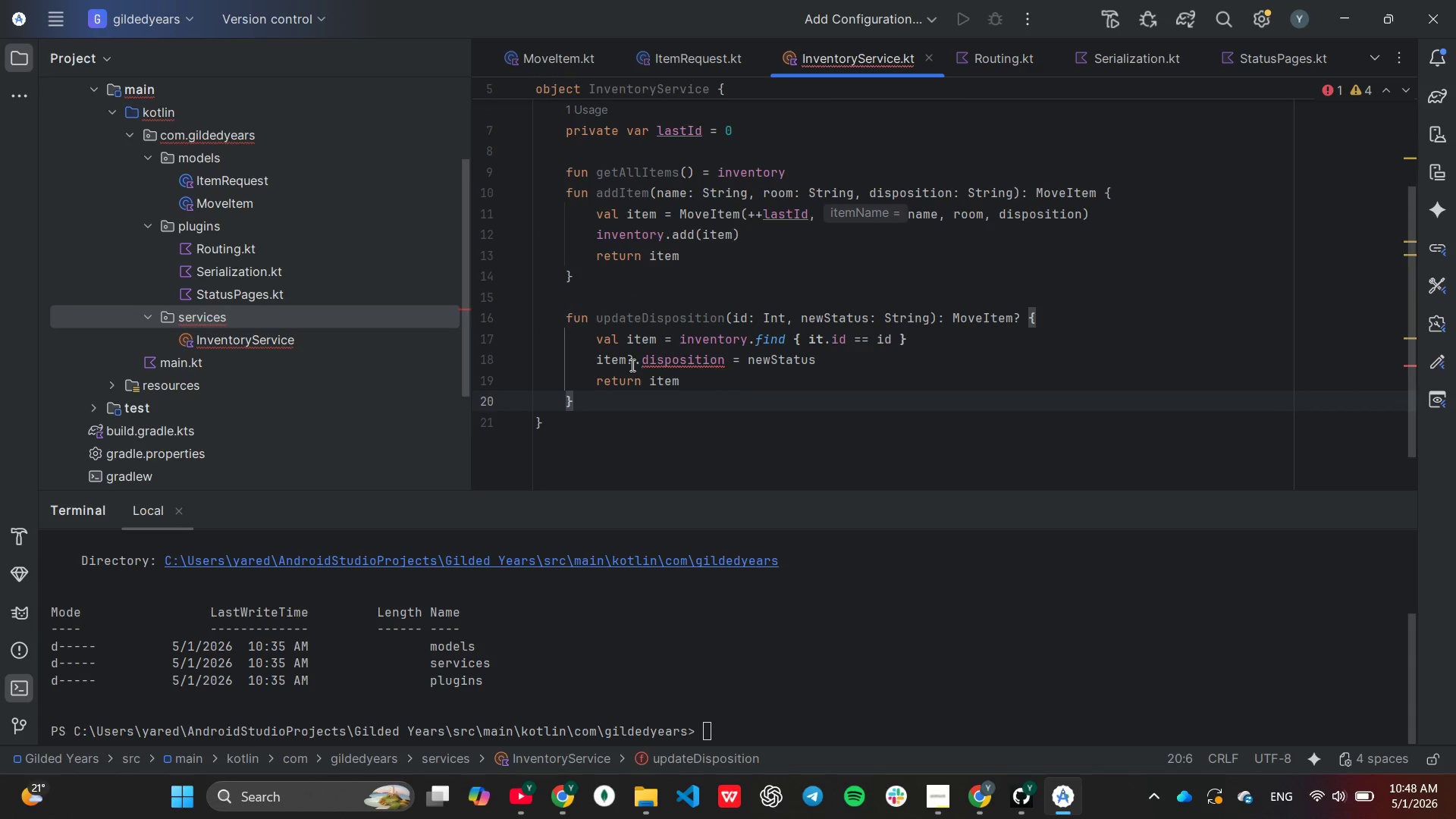 
mouse_move([635, 363])
 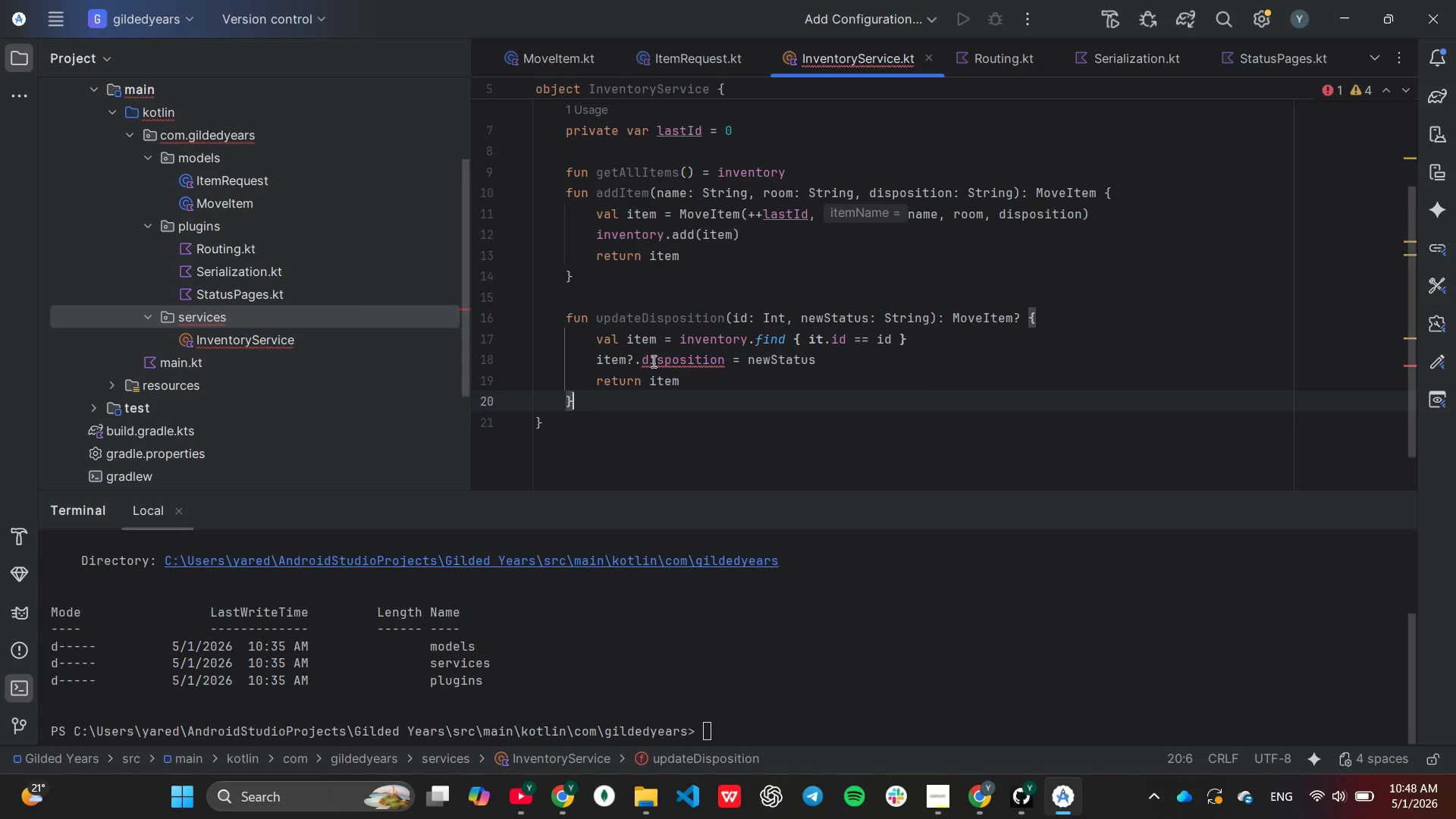 
mouse_move([664, 378])
 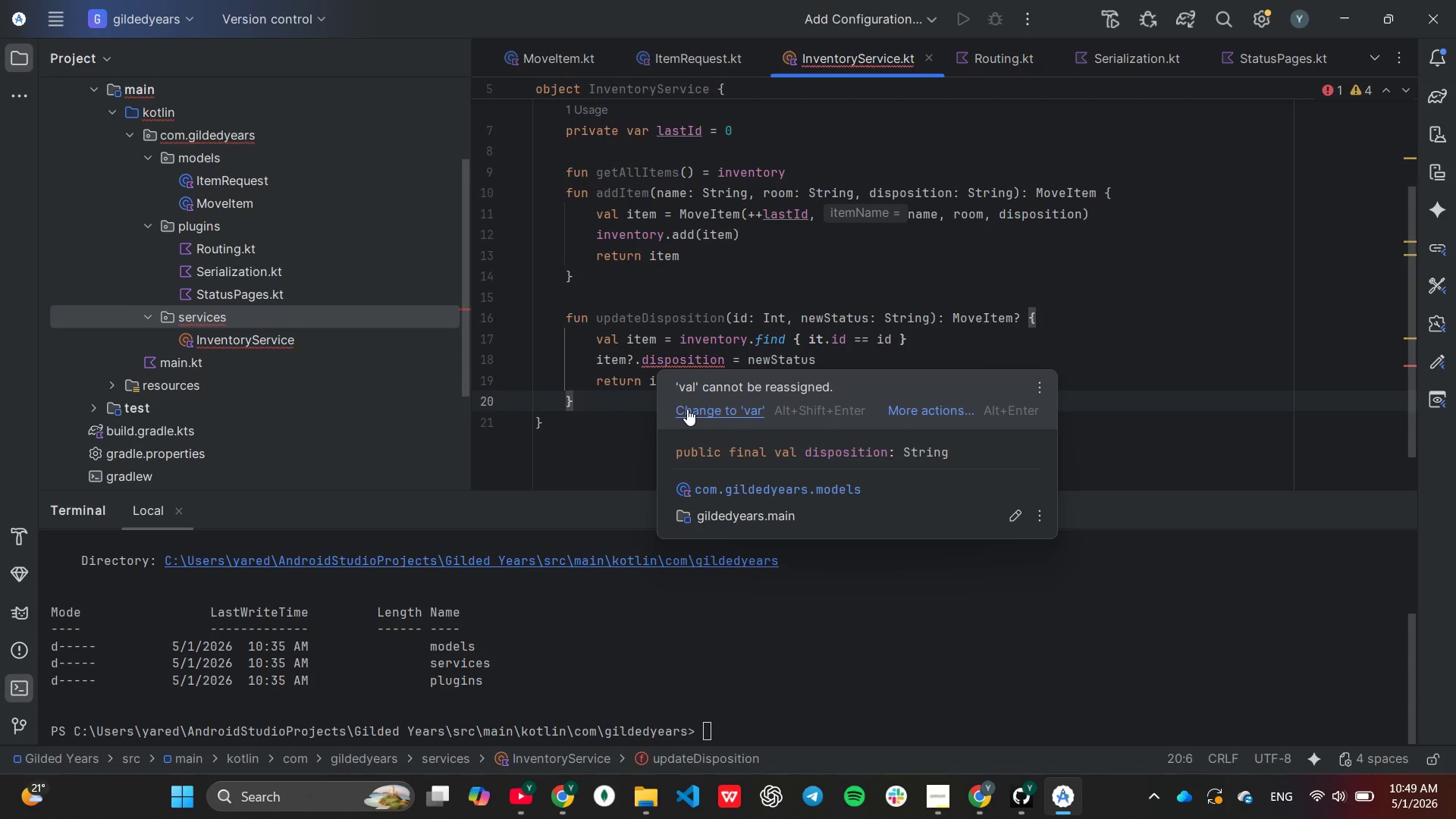 
left_click([687, 409])
 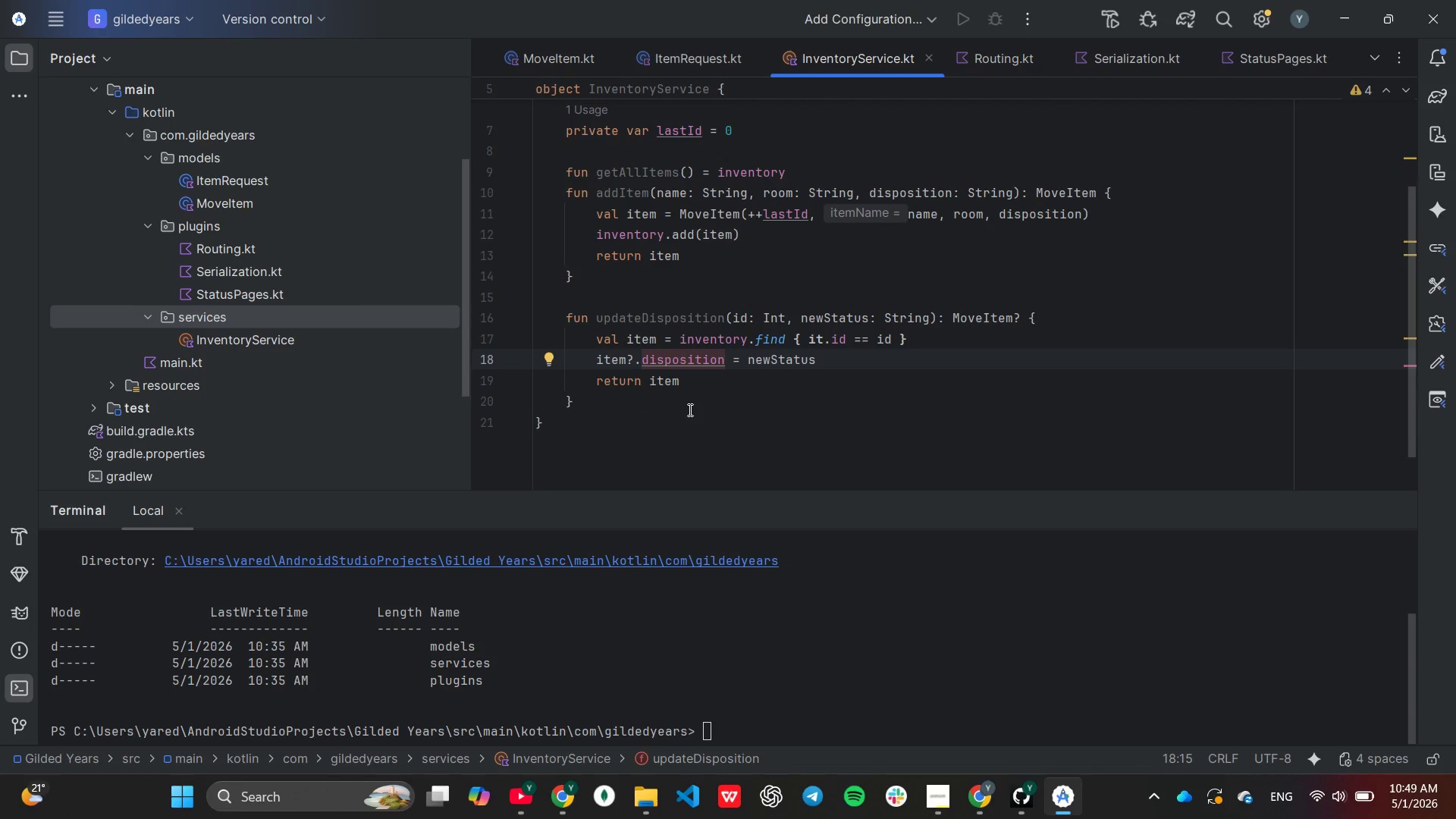 
scroll: coordinate [706, 410], scroll_direction: up, amount: 2.0
 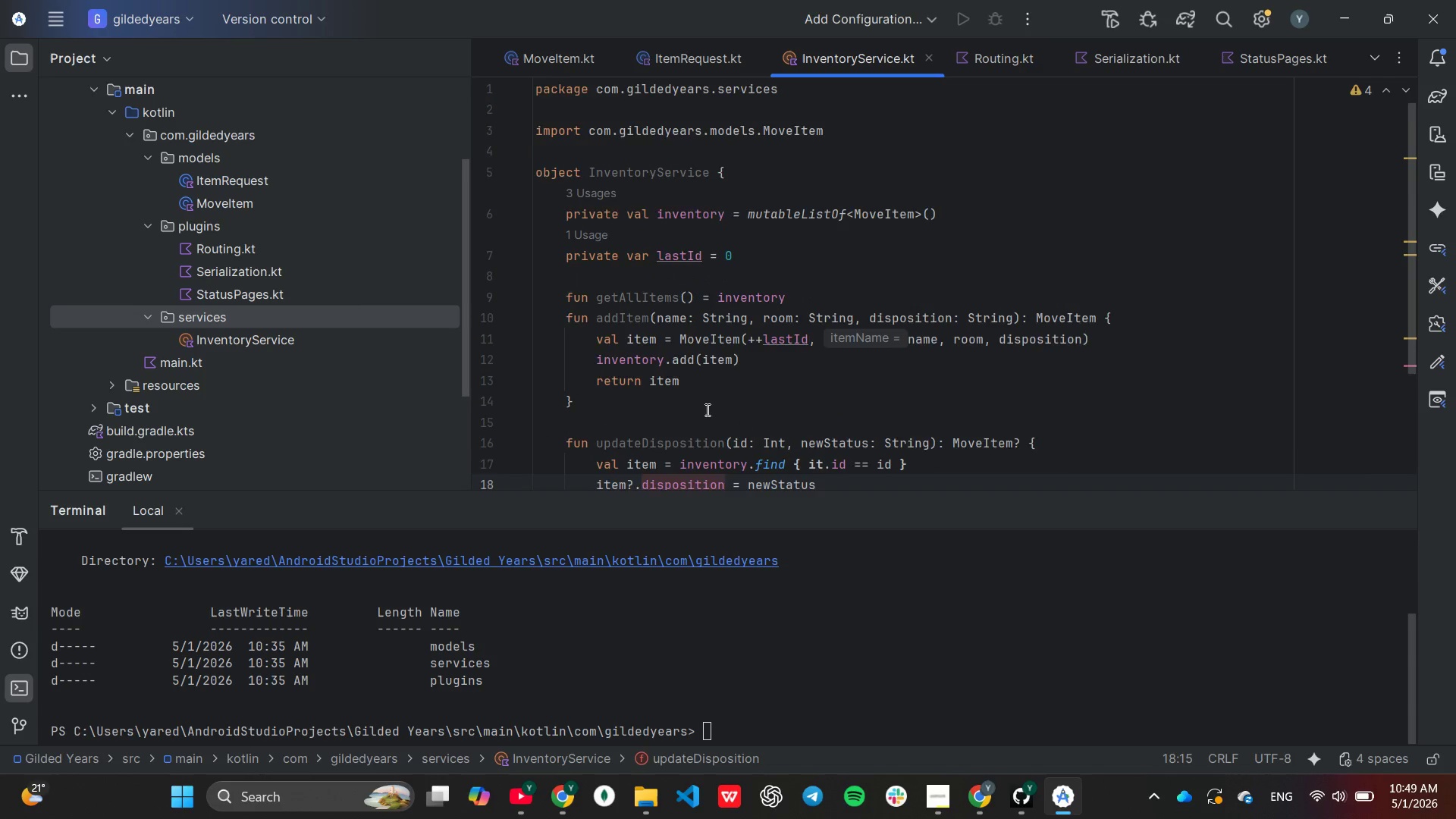 
scroll: coordinate [706, 410], scroll_direction: down, amount: 1.0
 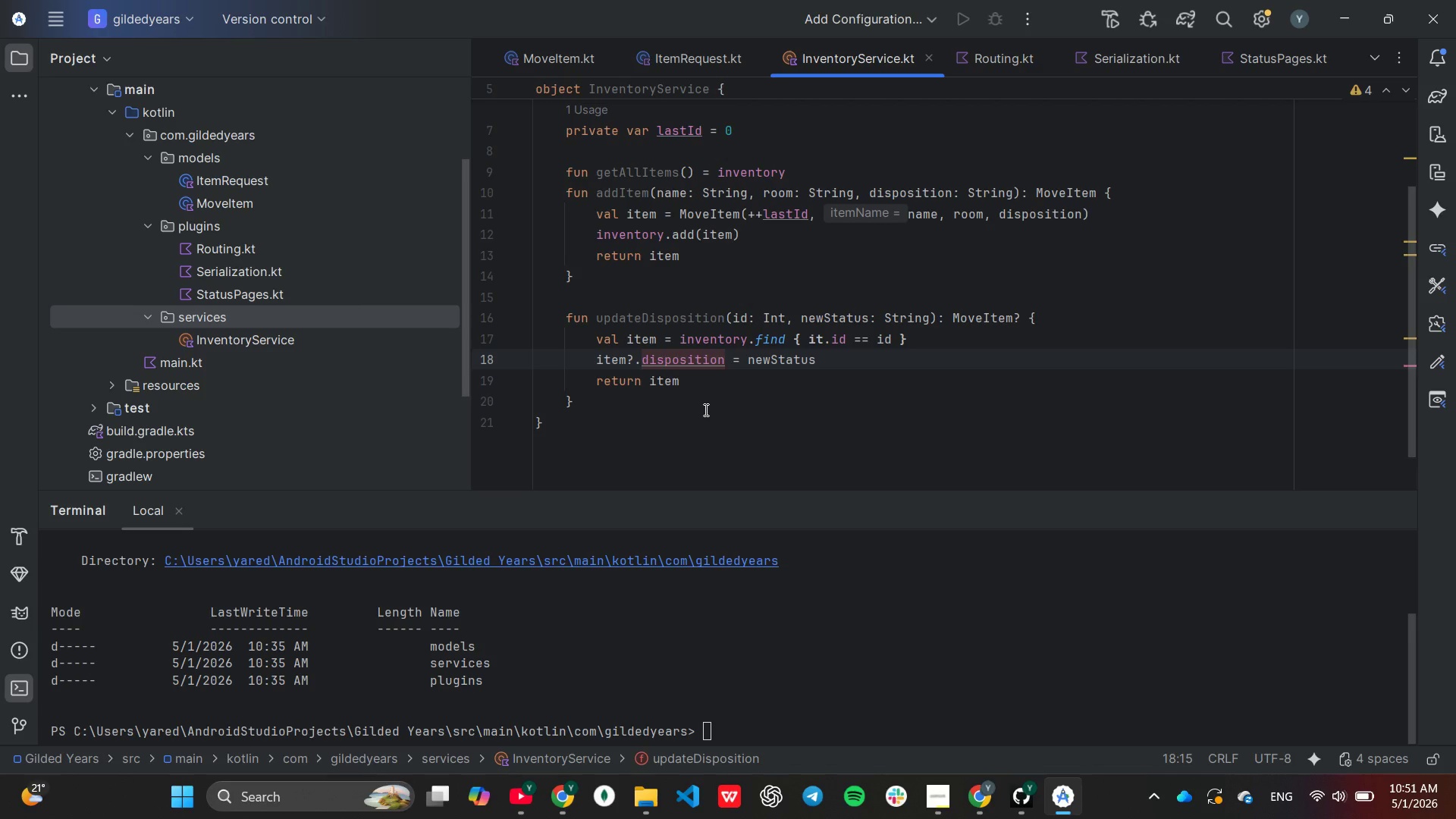 
wait(154.92)
 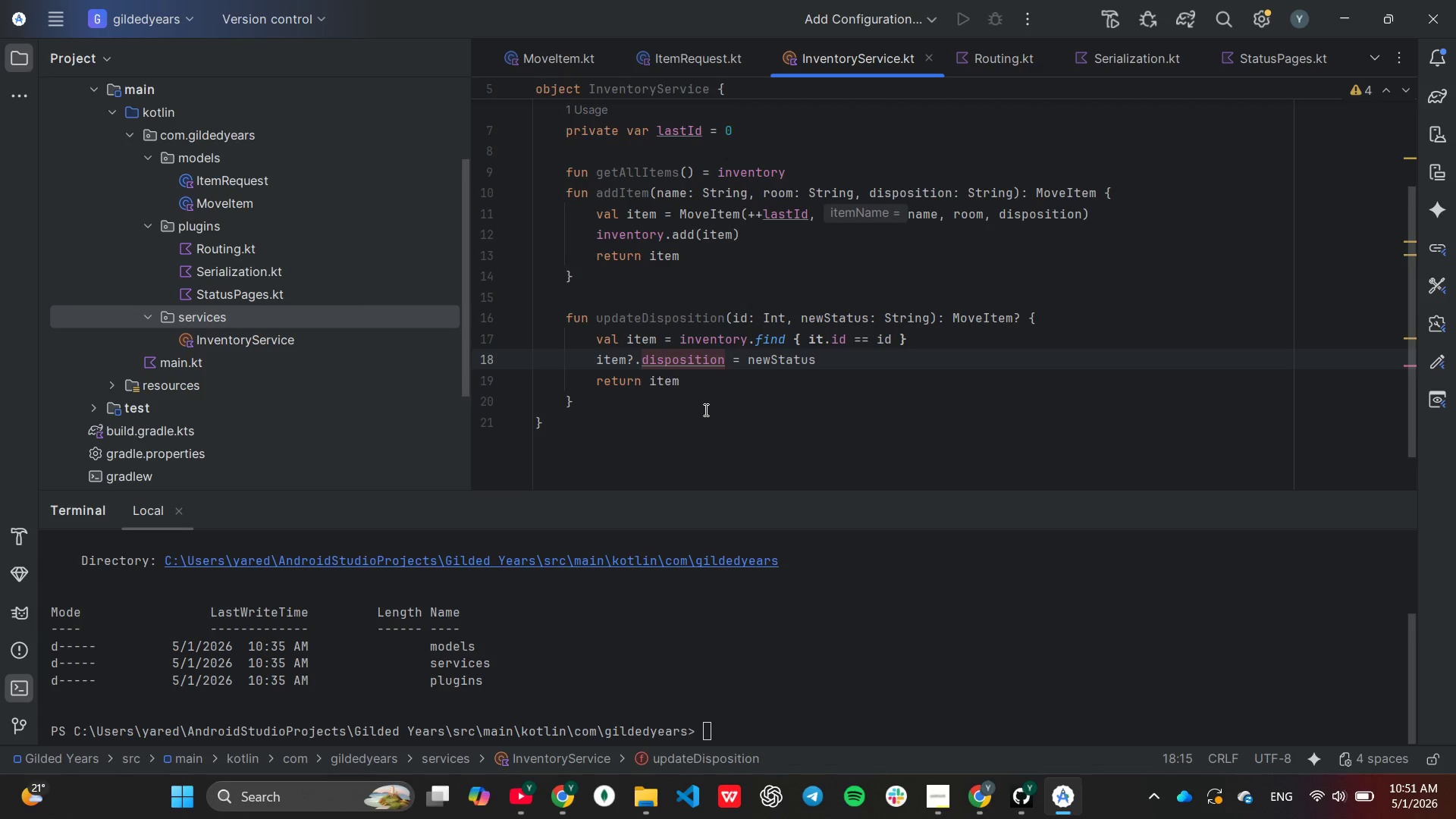 
double_click([251, 211])
 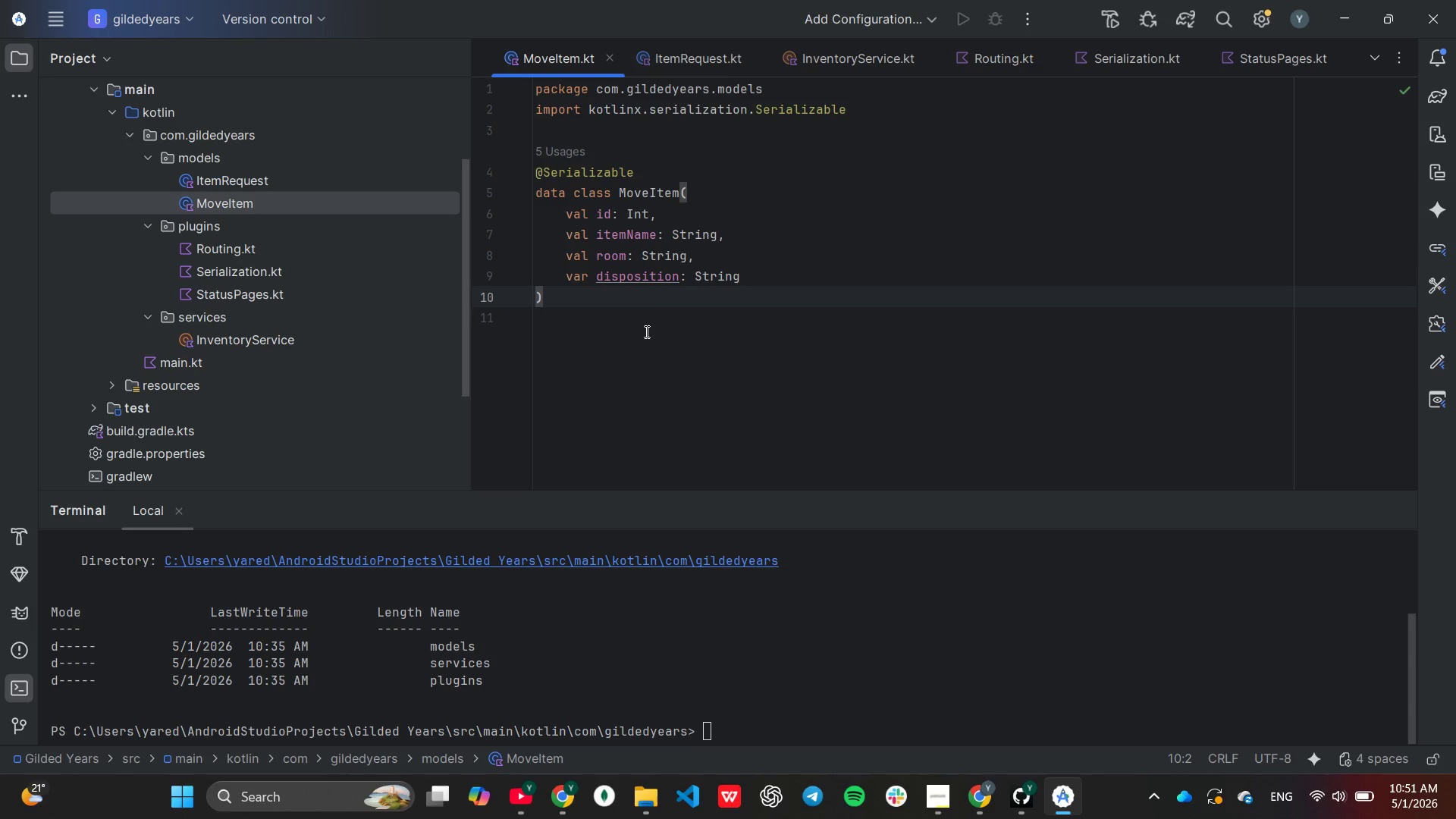 
wait(8.97)
 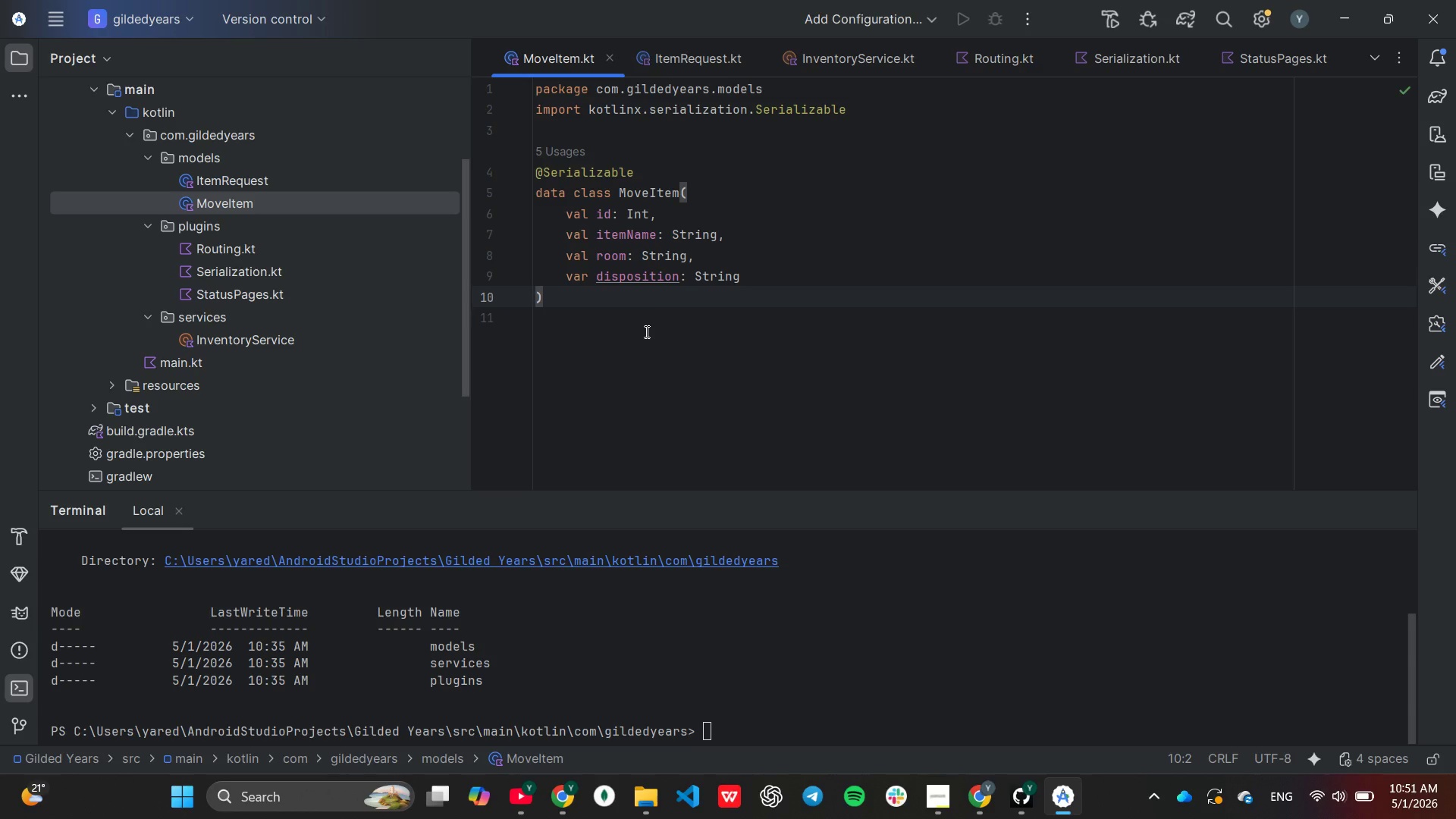 
double_click([246, 341])
 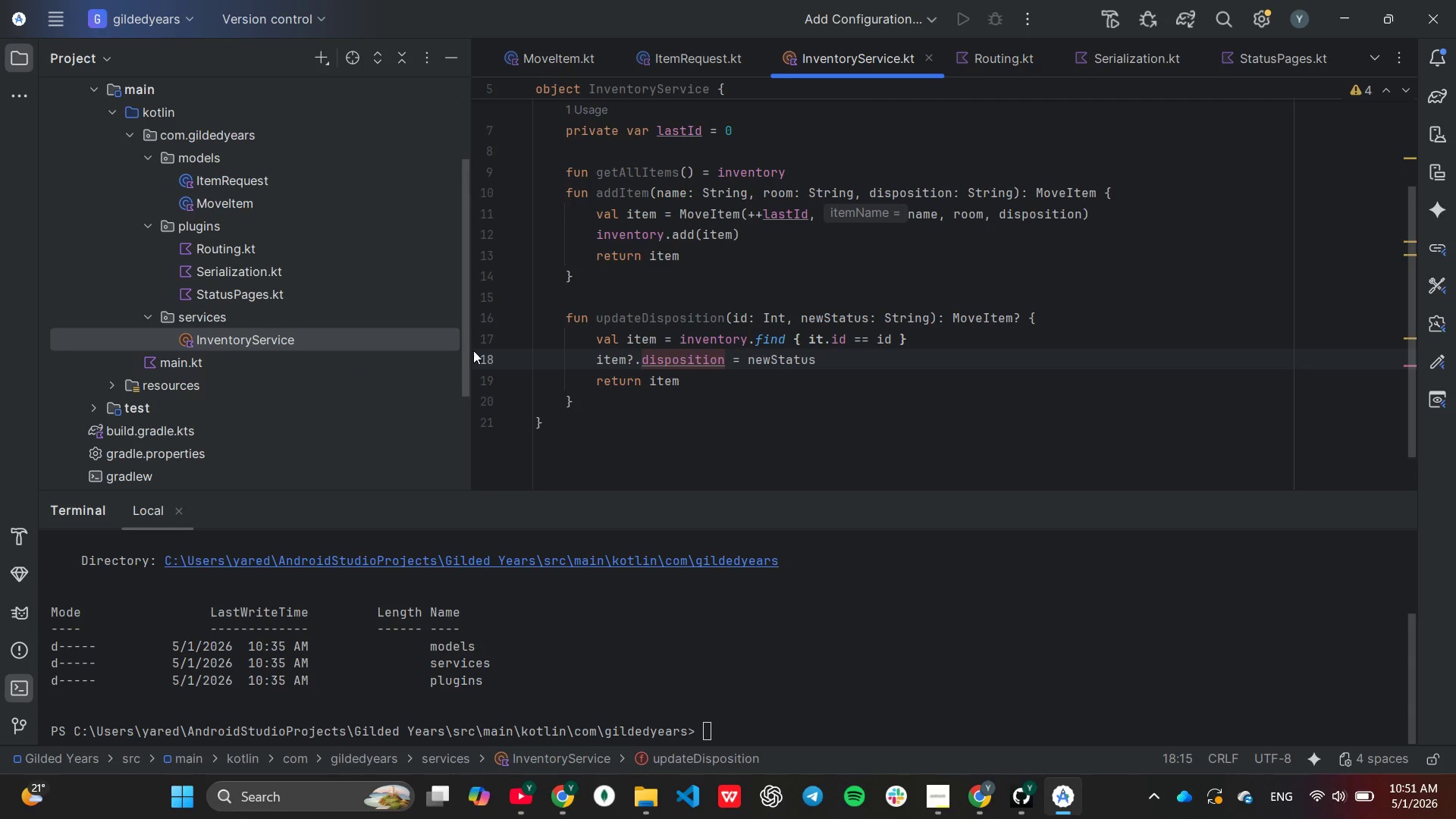 
scroll: coordinate [667, 340], scroll_direction: up, amount: 4.0
 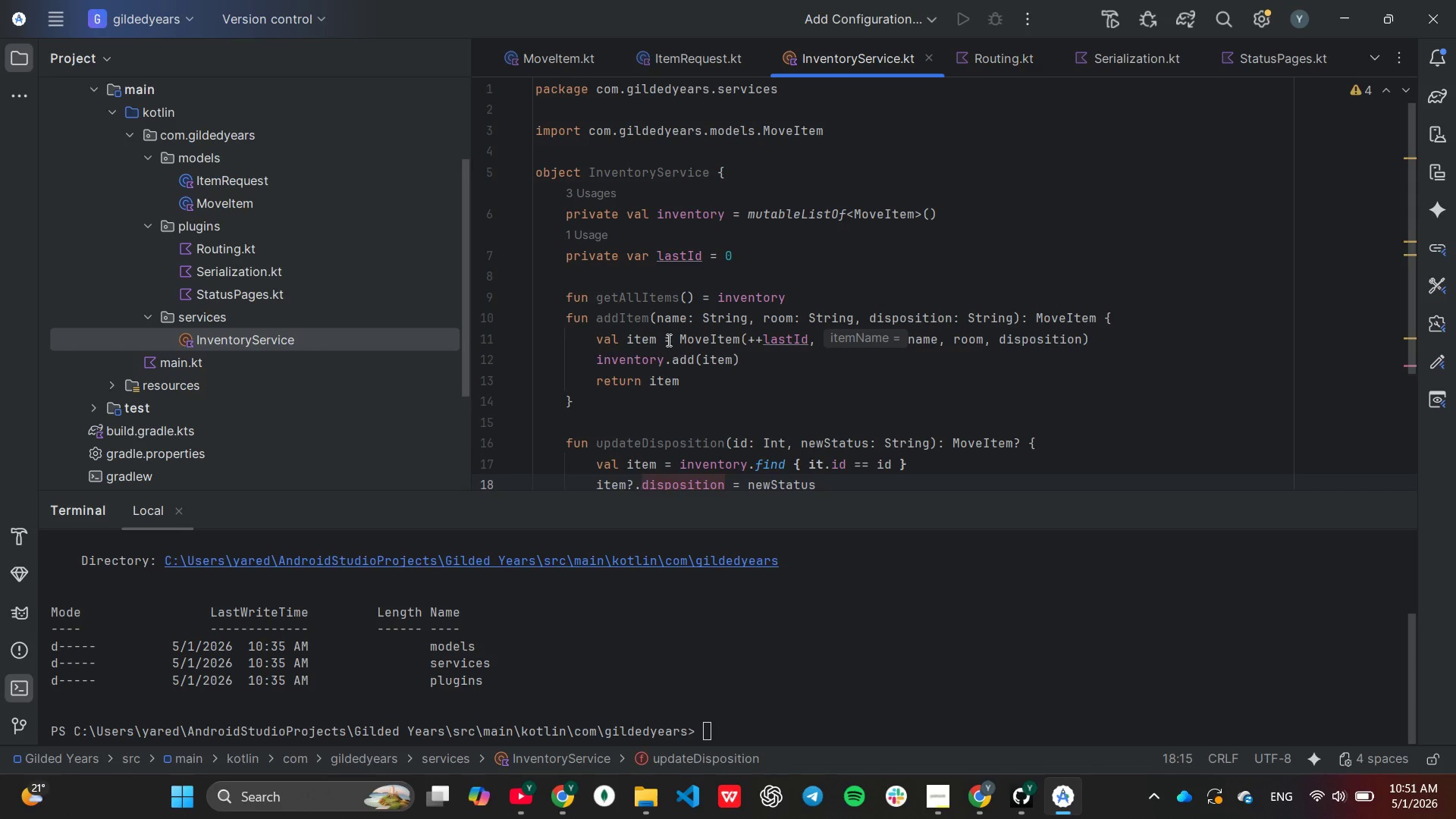 
scroll: coordinate [667, 340], scroll_direction: none, amount: 0.0
 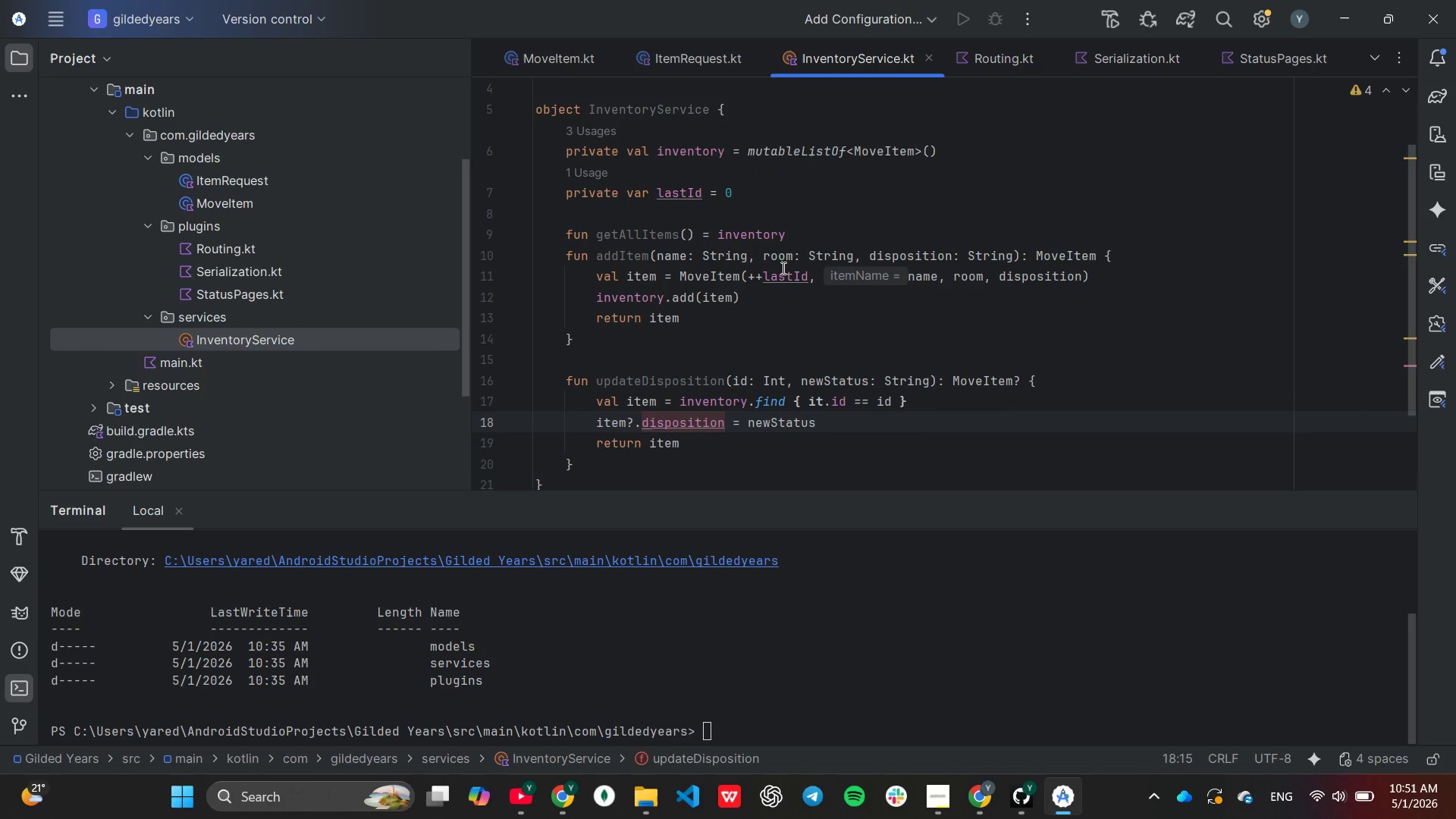 
left_click([754, 216])
 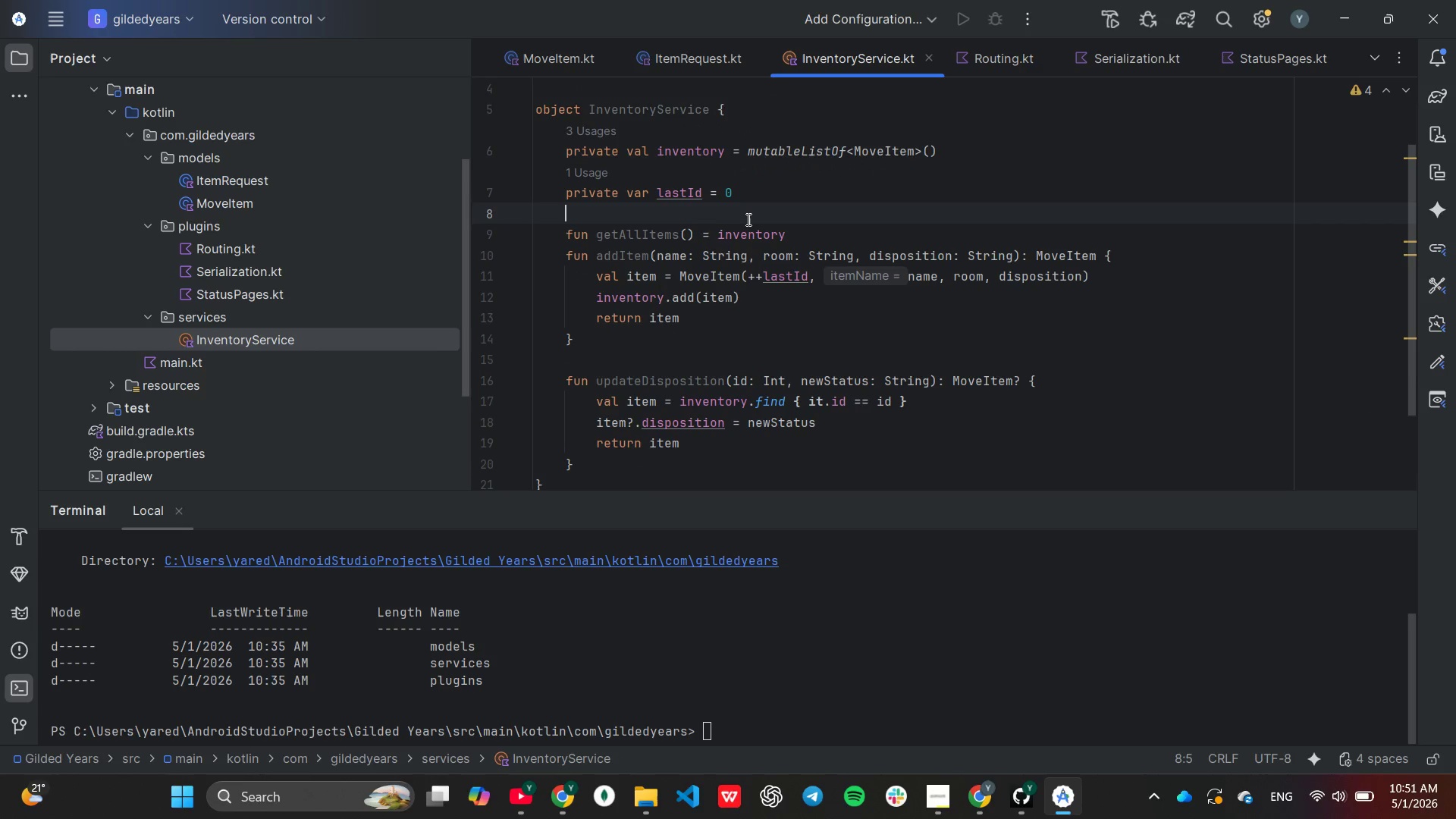 
key(Enter)
 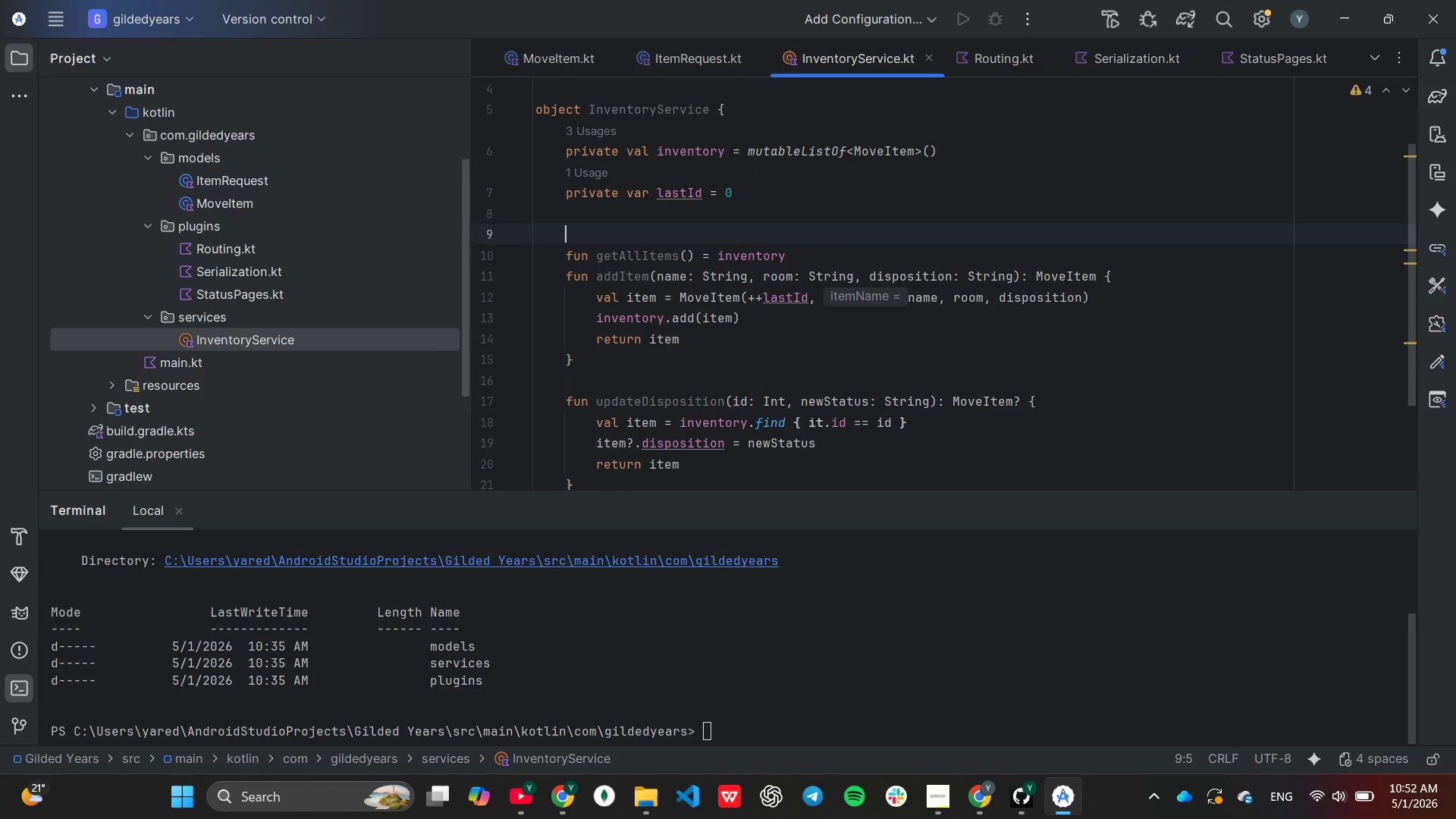 
type(// get all)
 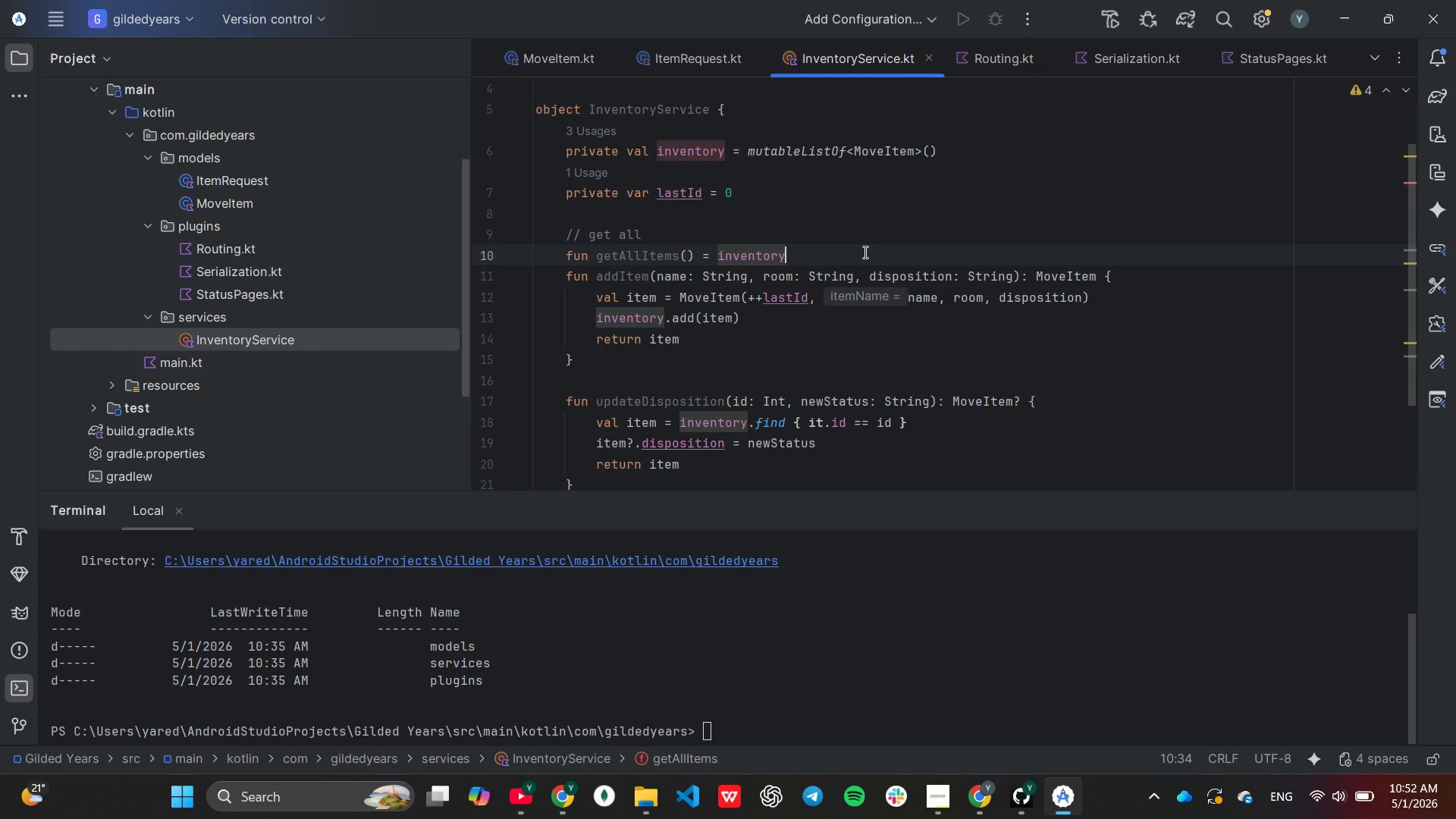 
key(Enter)
 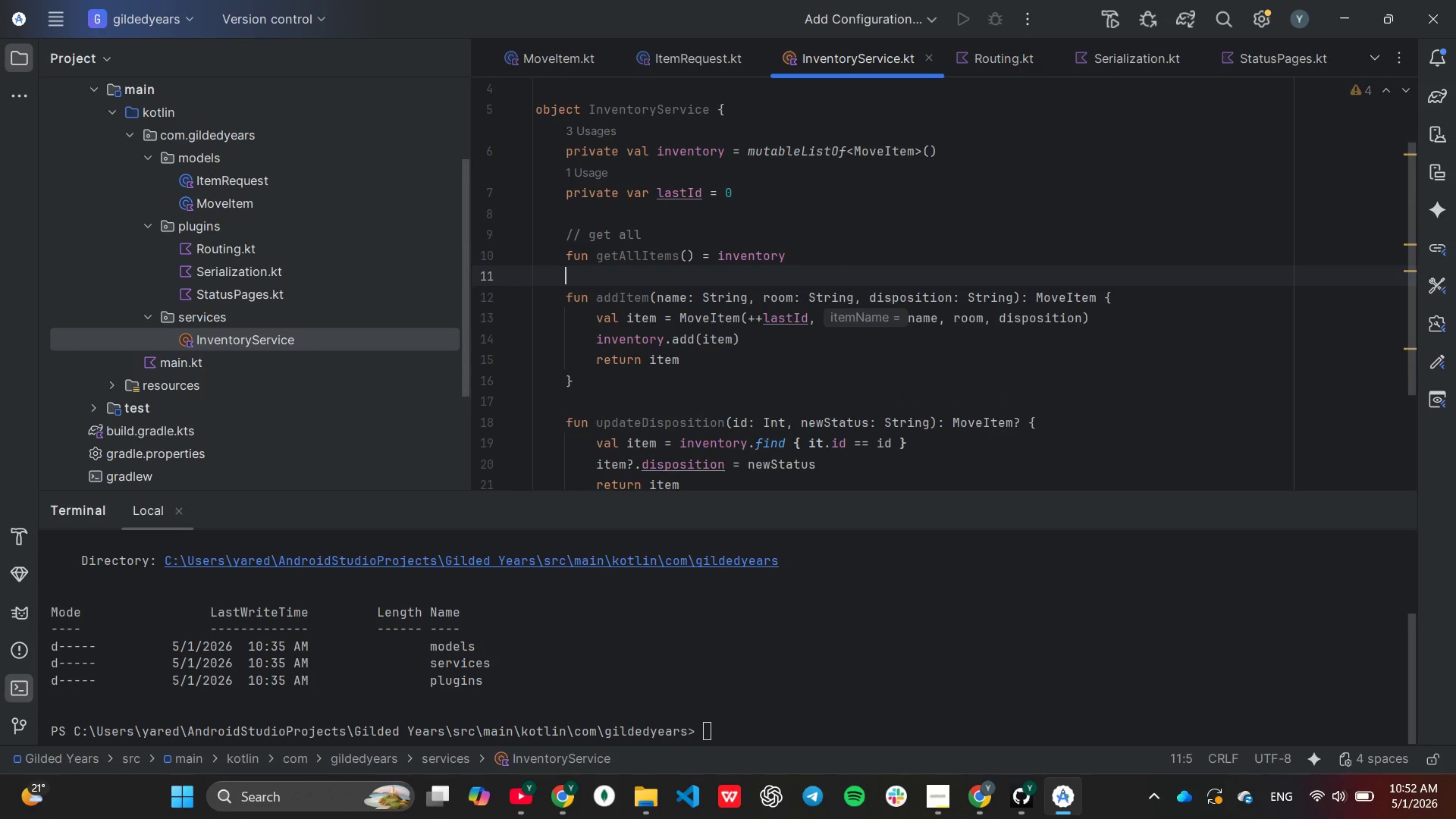 
key(Enter)
 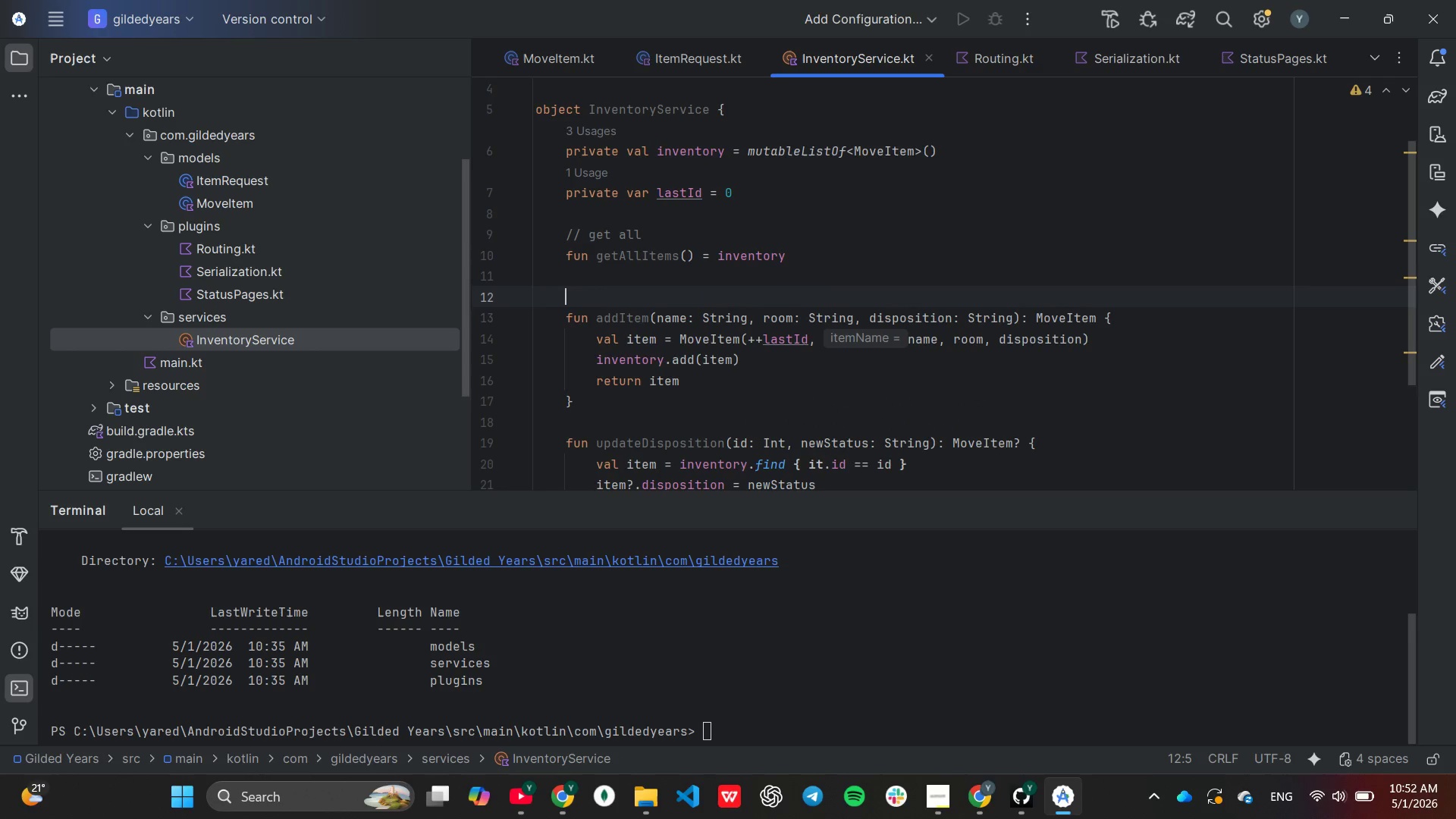 
type(// add new item)
 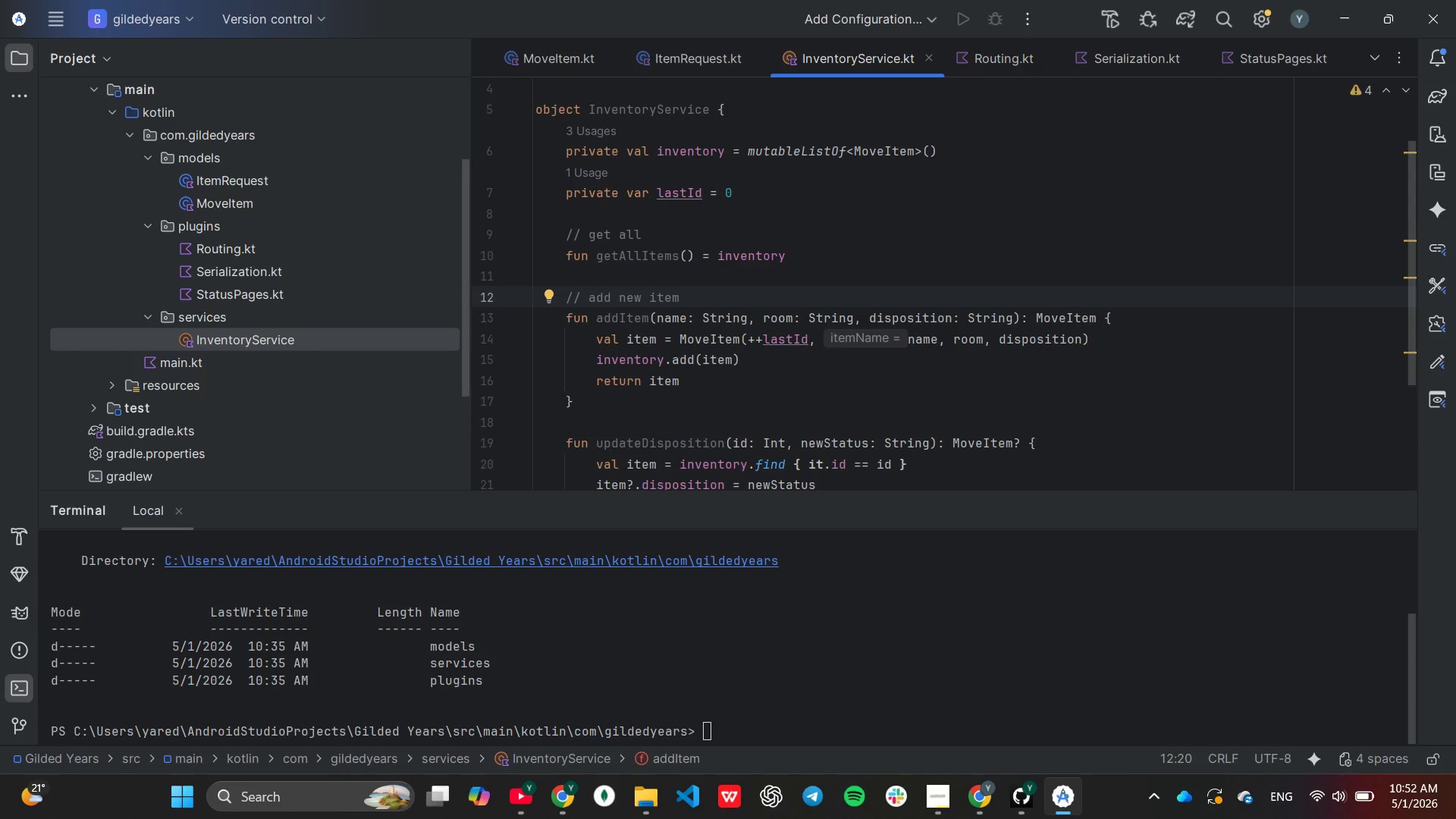 
wait(9.64)
 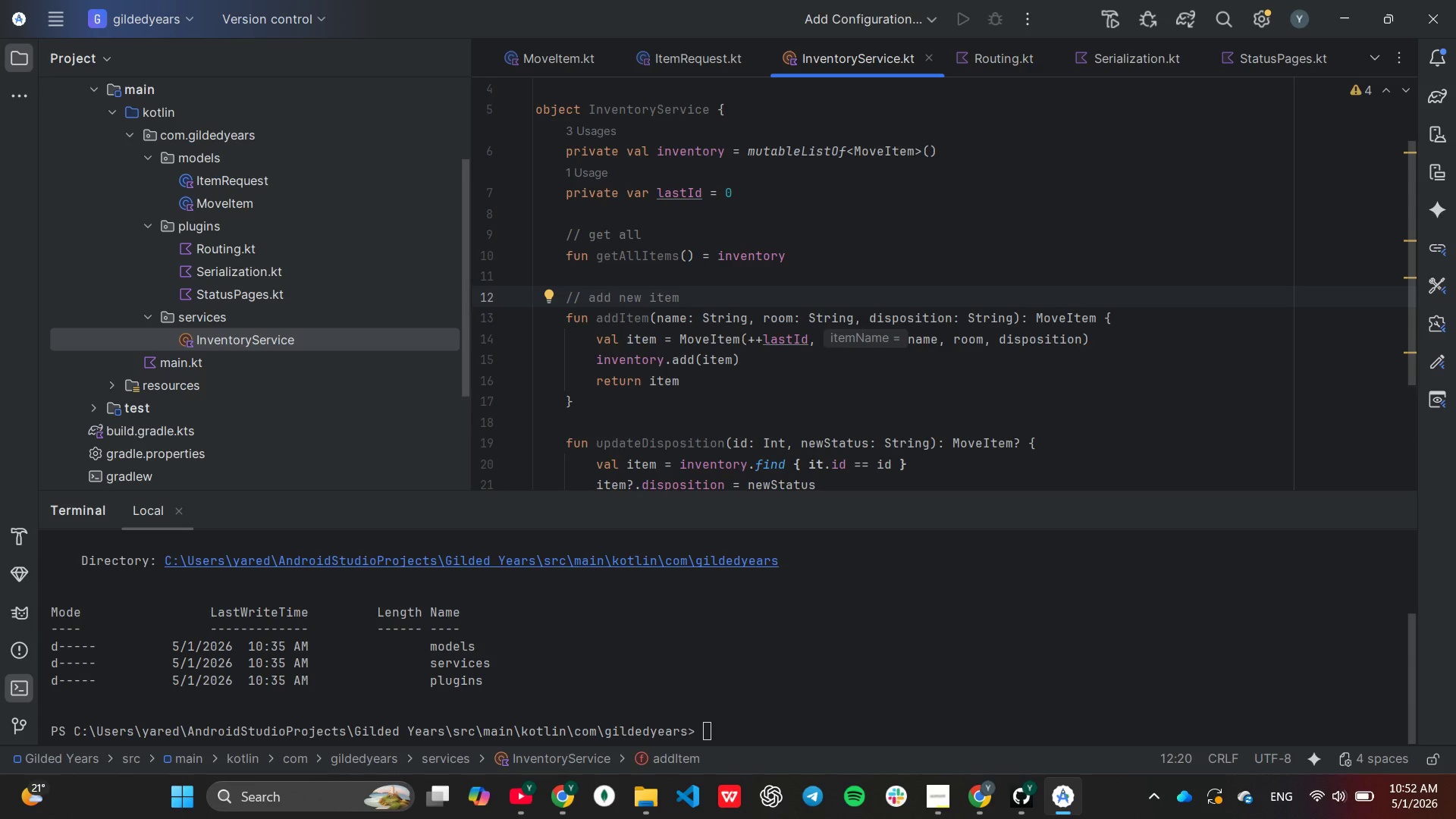 
left_click([672, 423])
 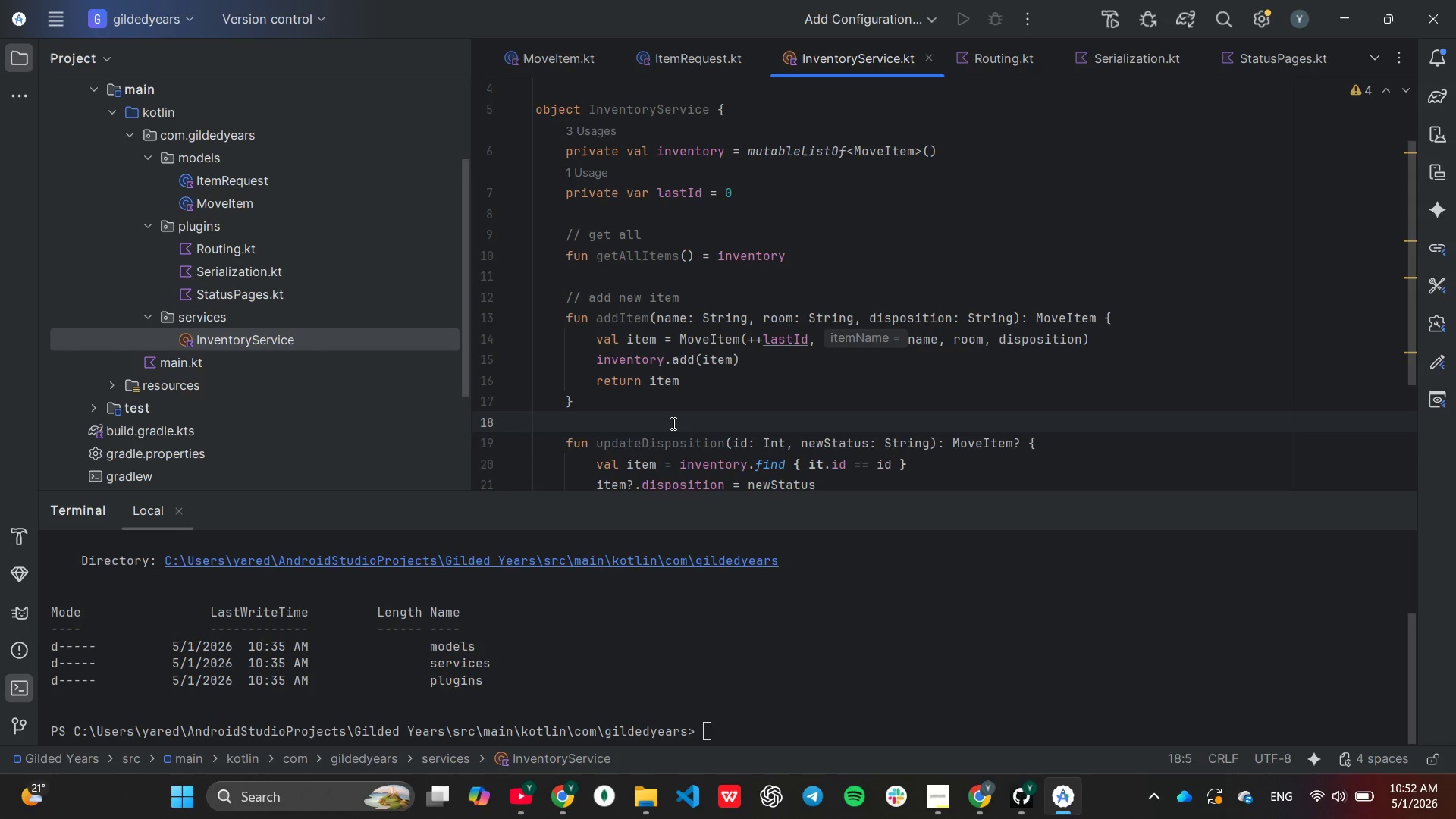 
key(Enter)
 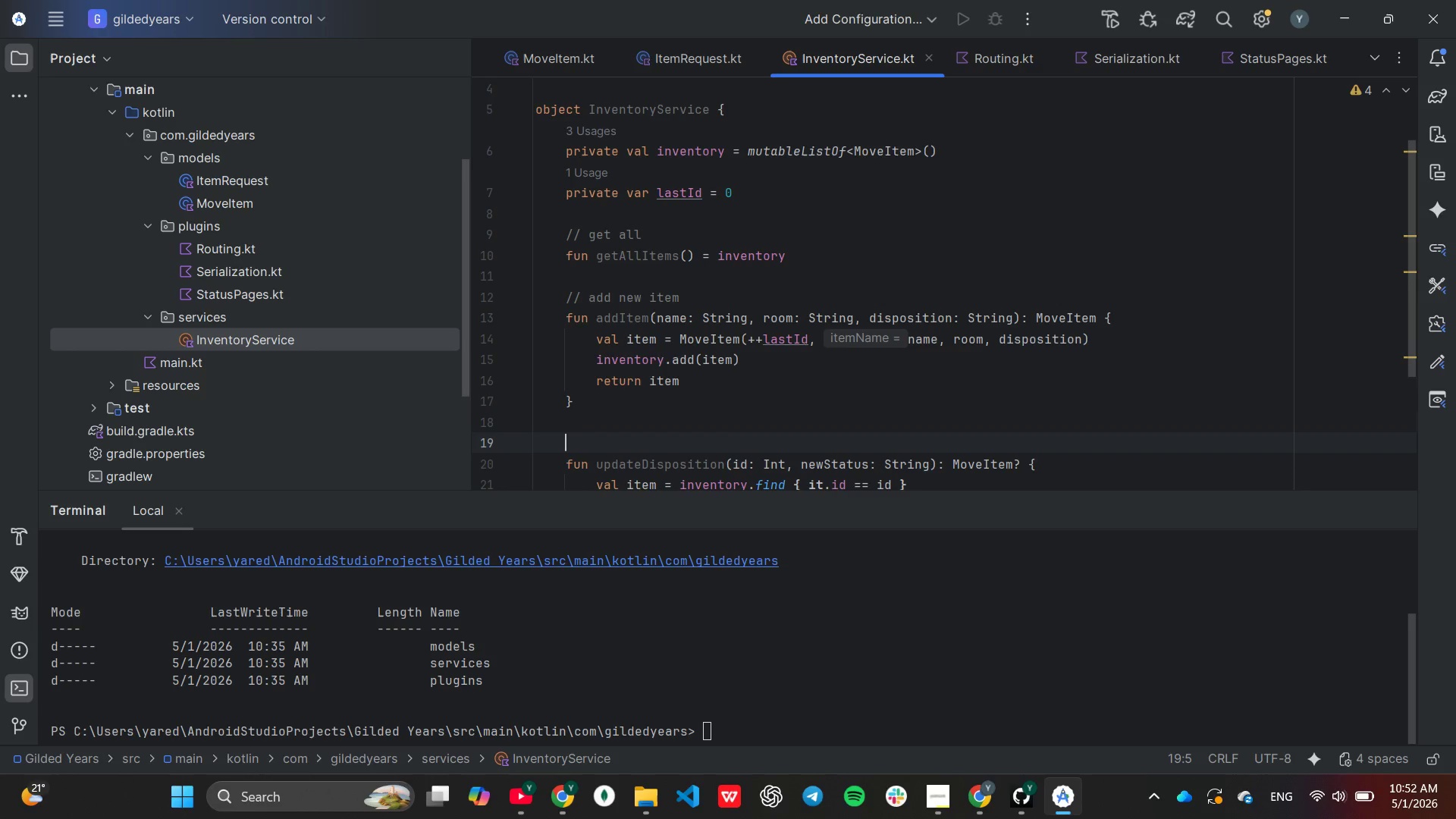 
key(Slash)
 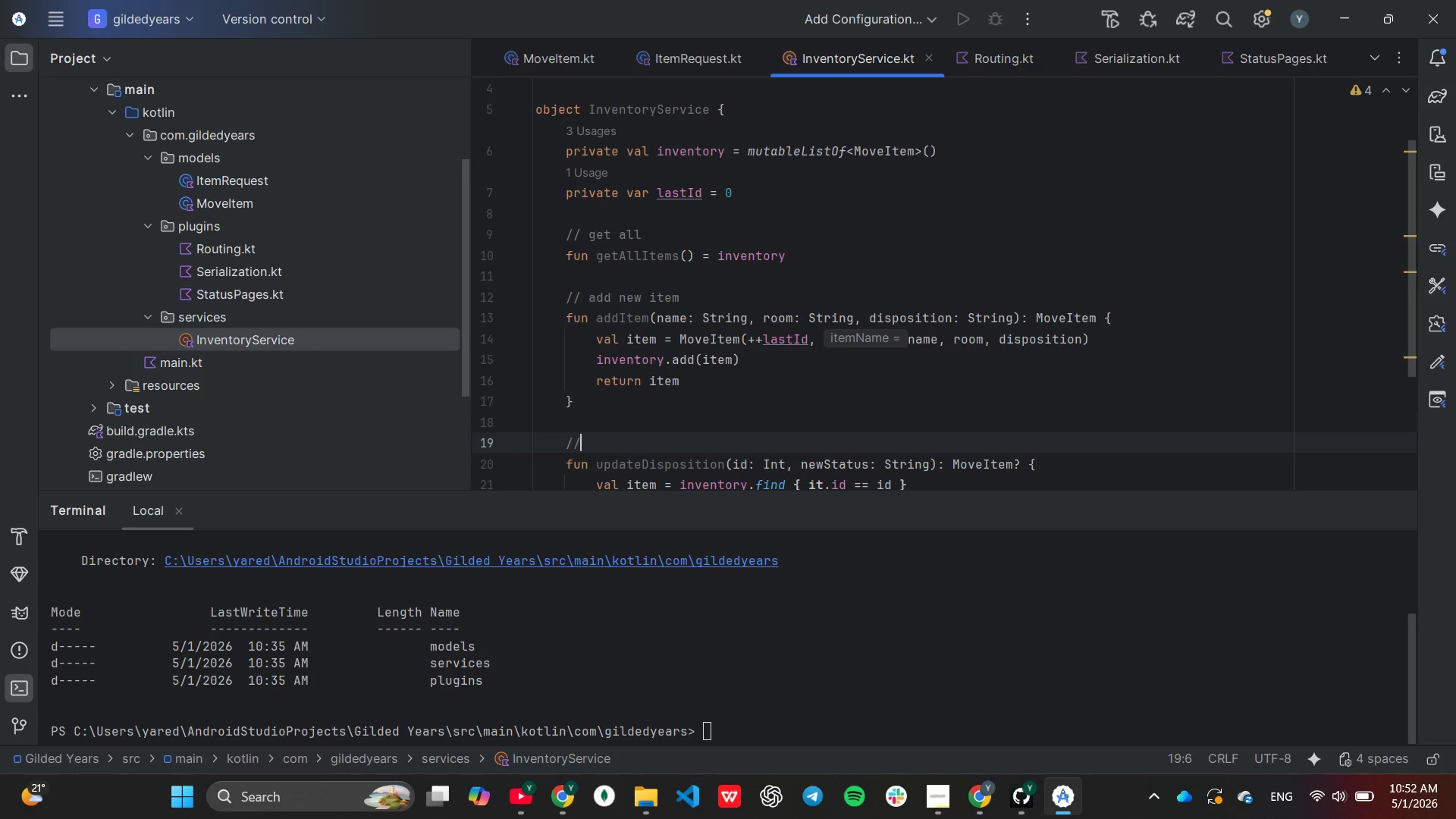 
key(Slash)
 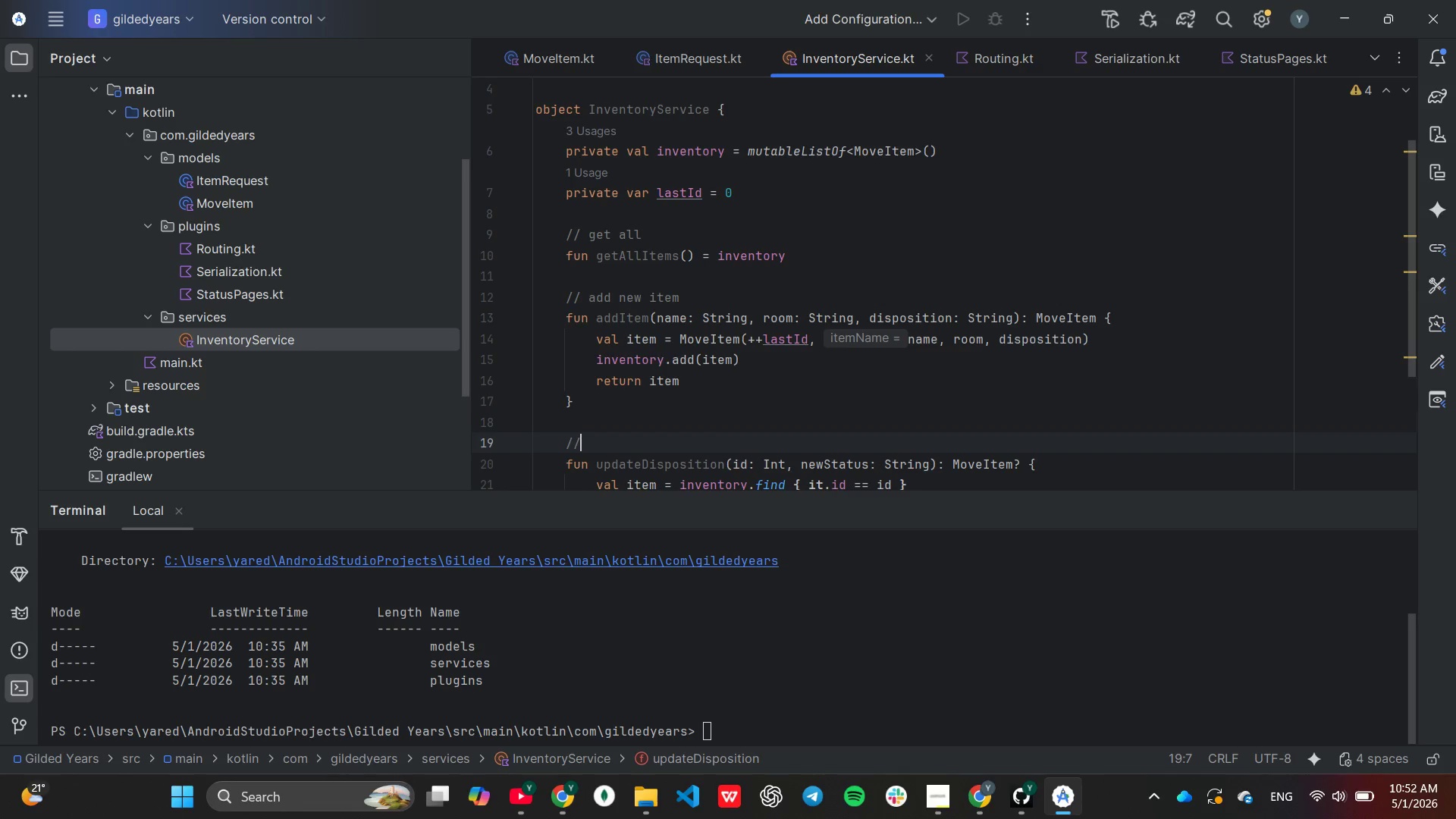 
key(Space)
 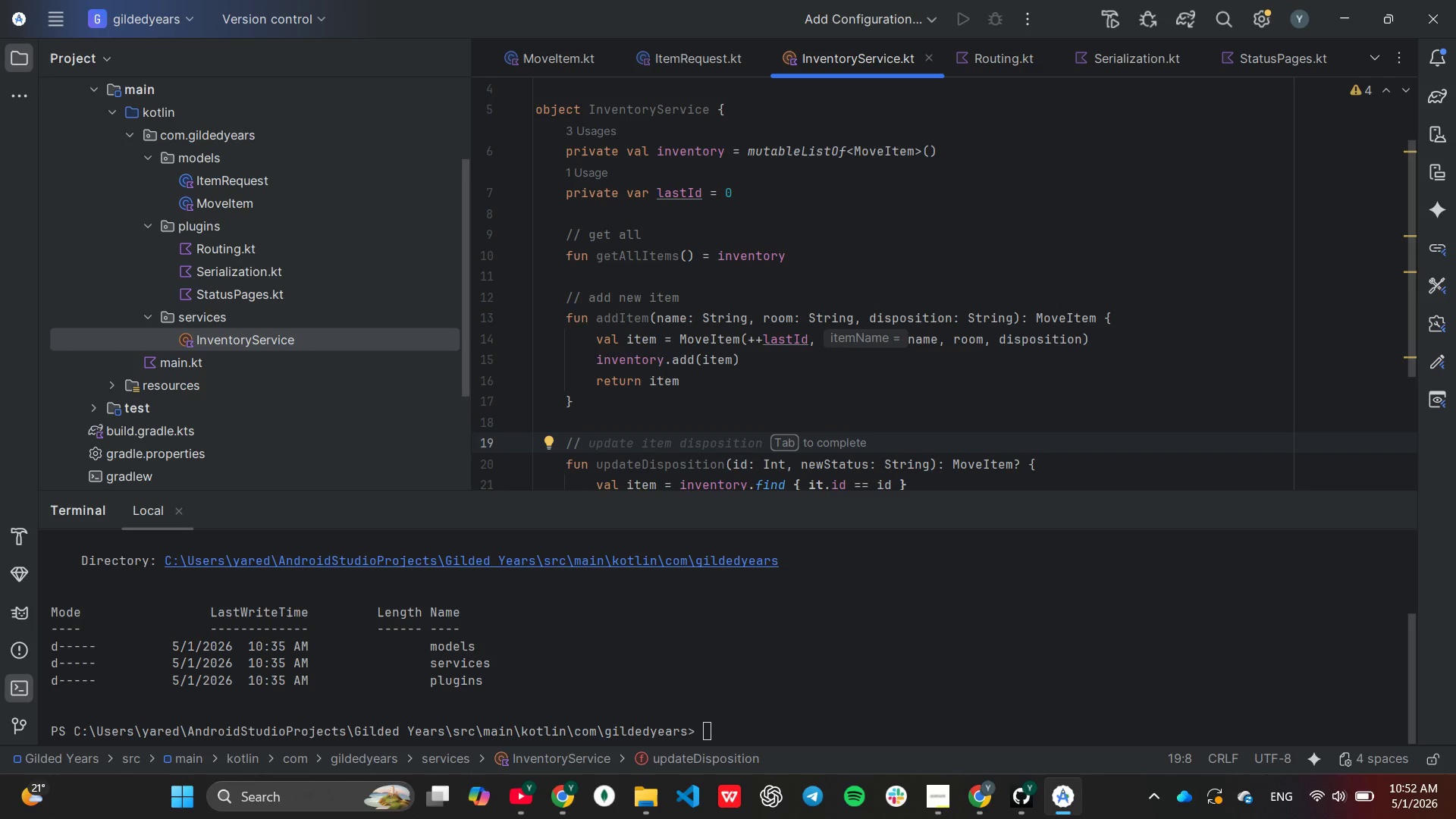 
key(Tab)
 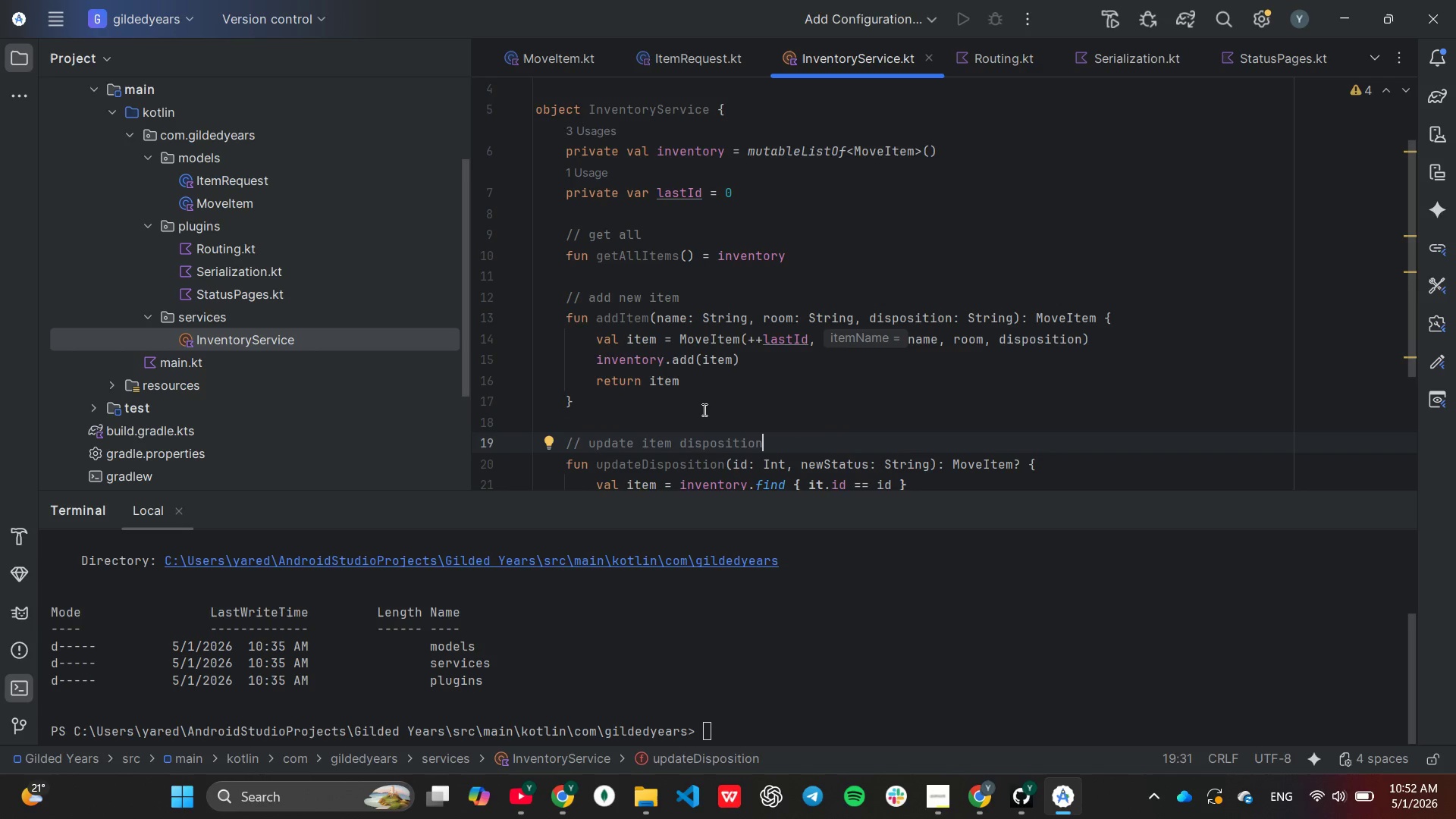 
scroll: coordinate [724, 422], scroll_direction: down, amount: 3.0
 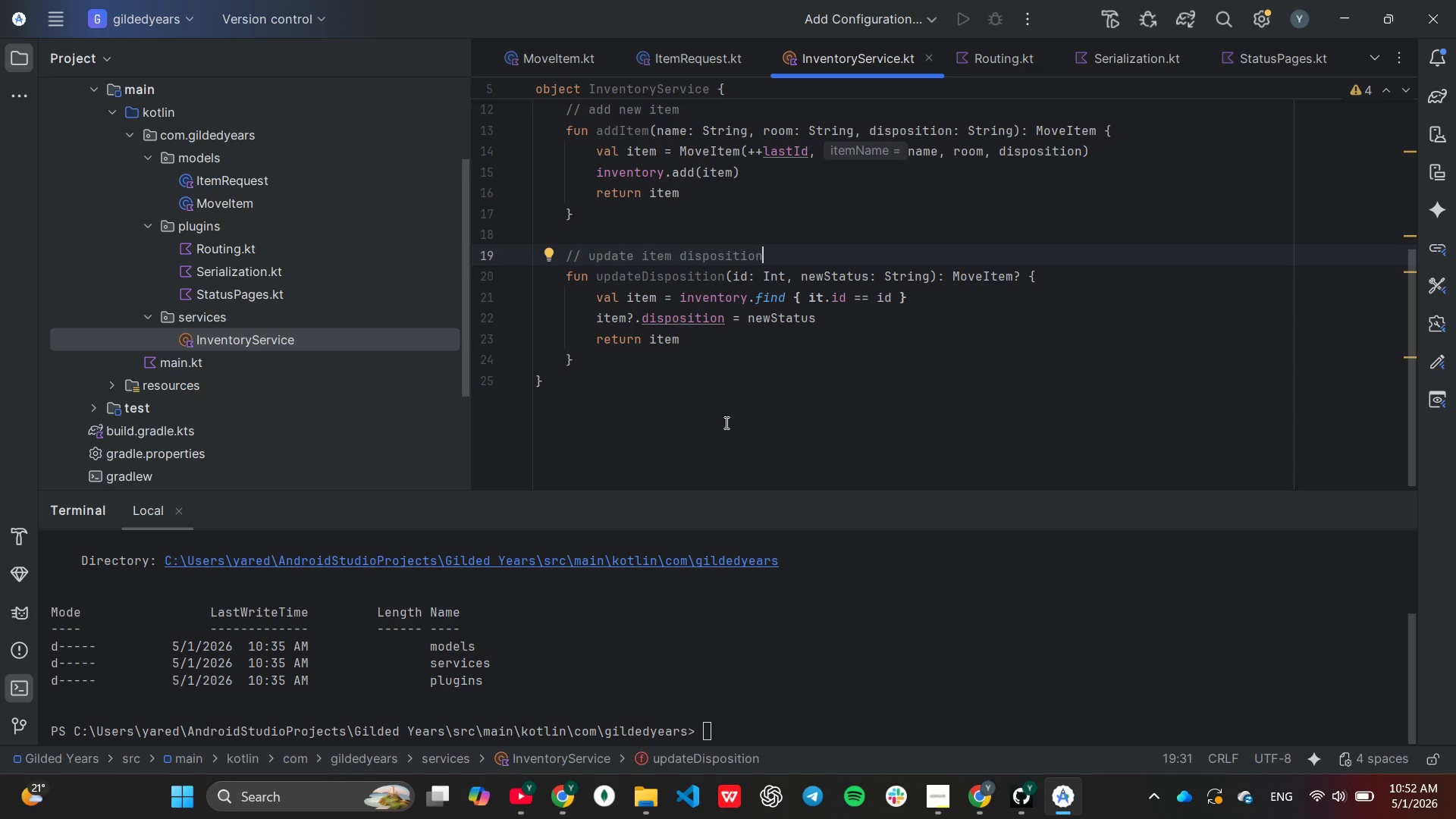 
wait(16.72)
 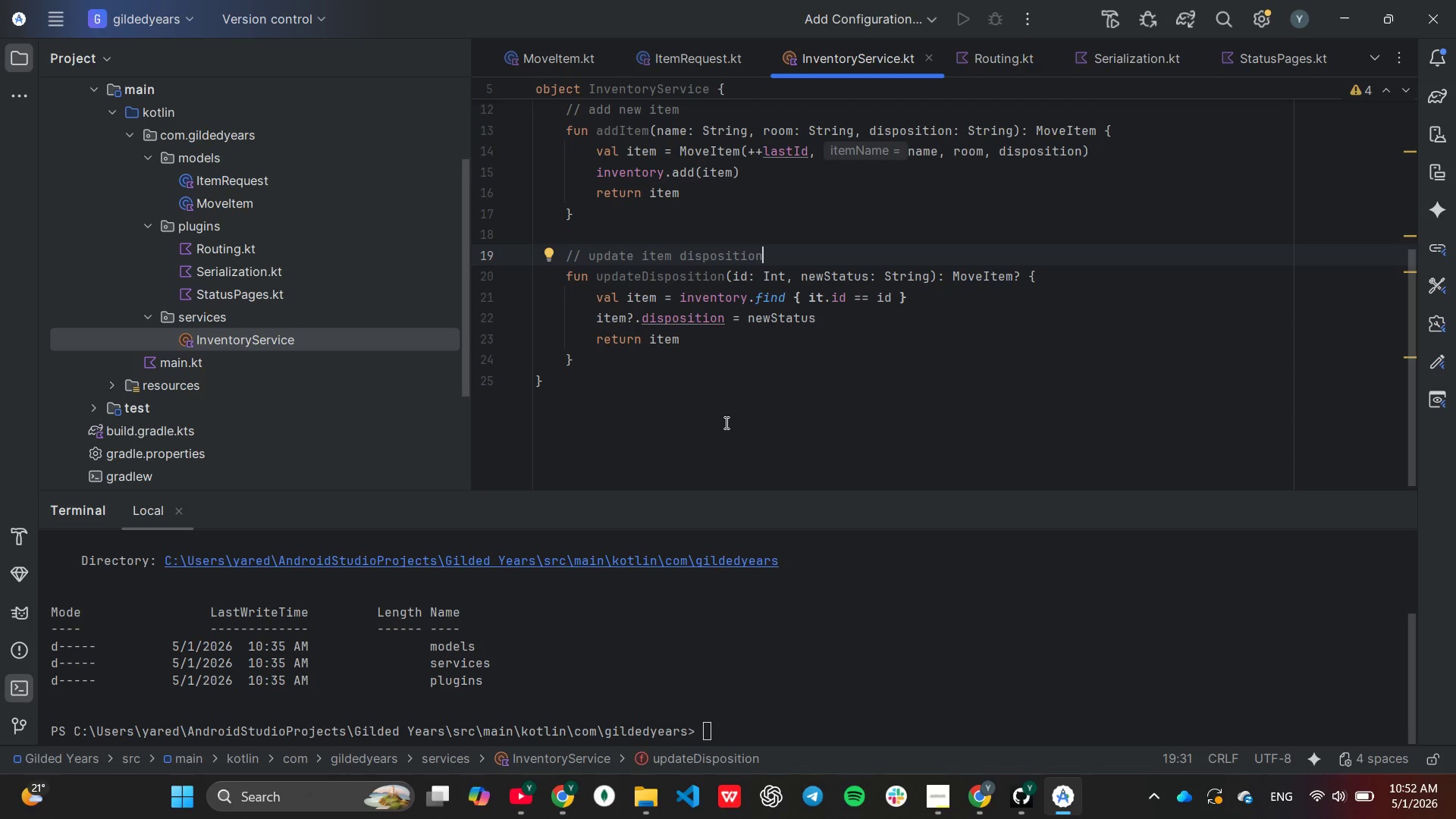 
double_click([209, 209])
 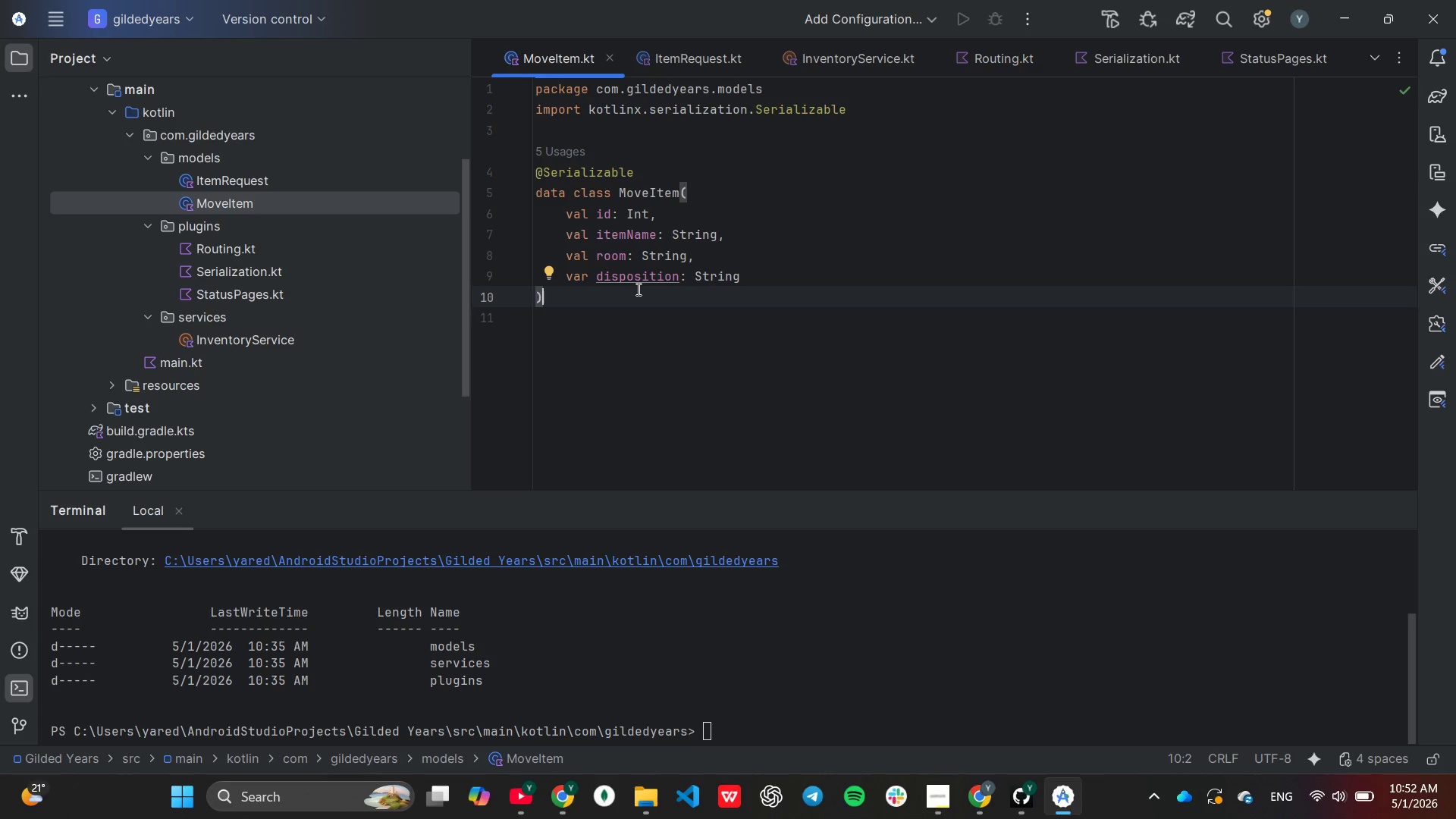 
wait(15.16)
 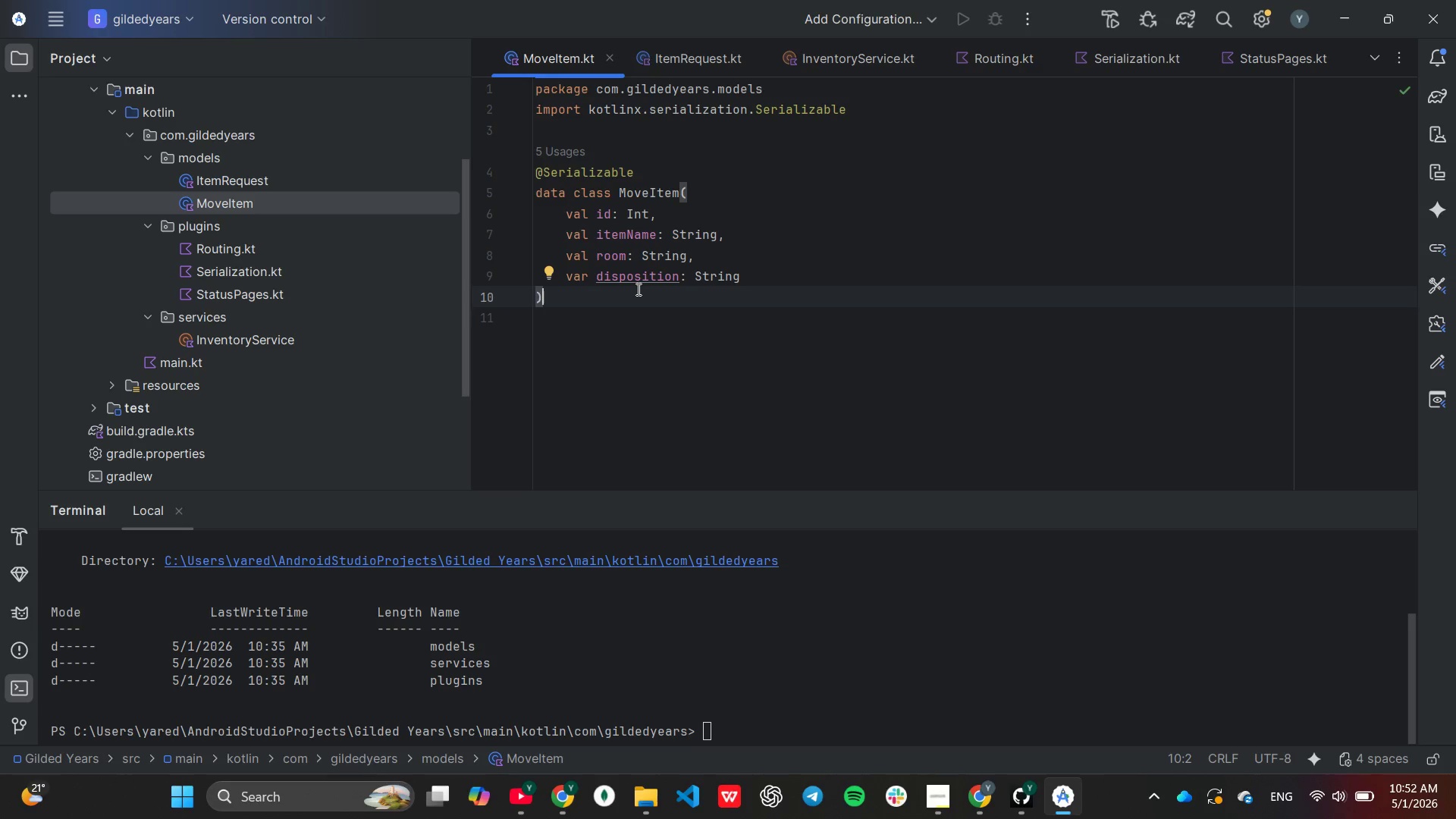 
double_click([218, 184])
 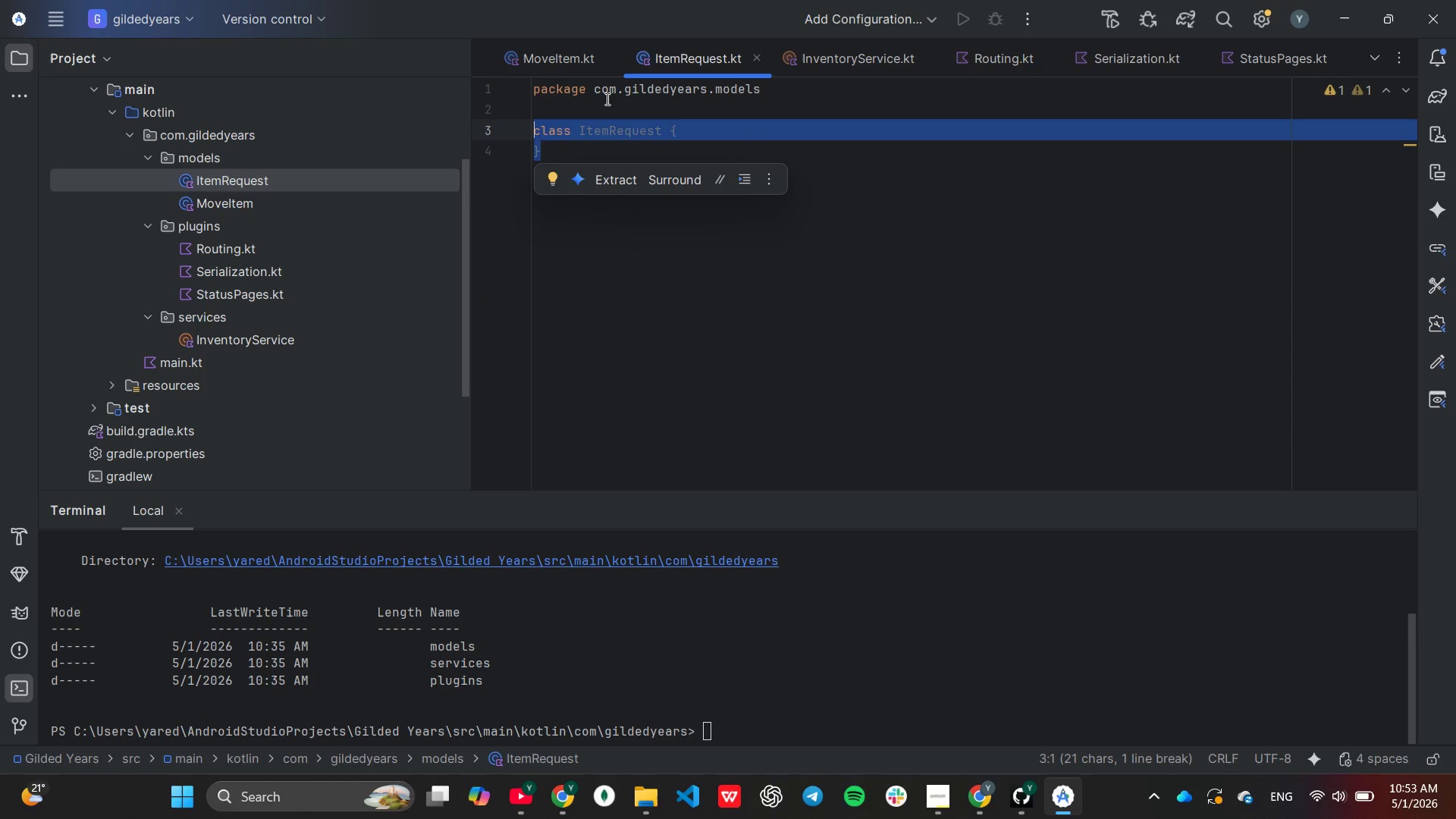 
left_click([606, 99])
 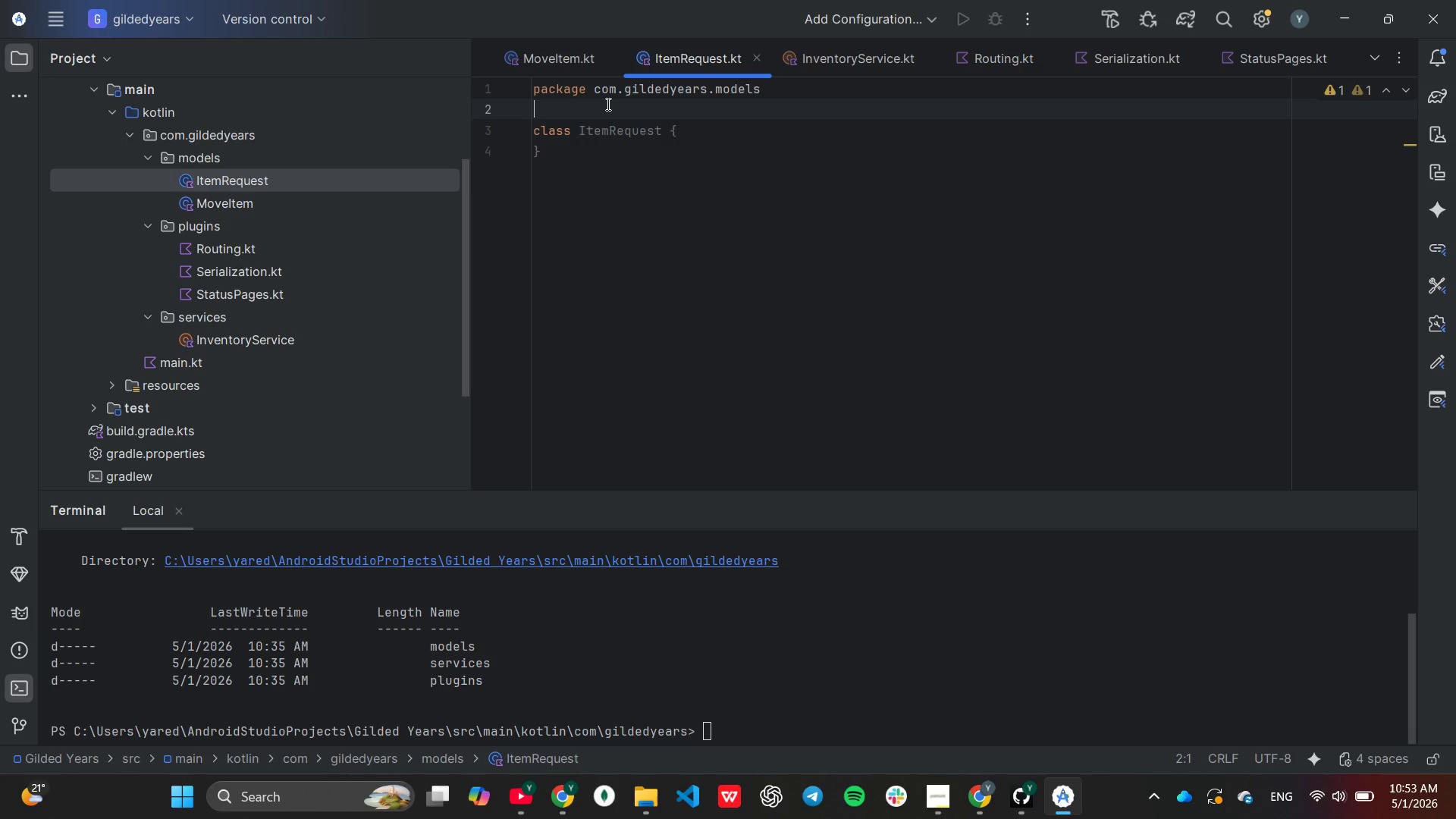 
type(im)
 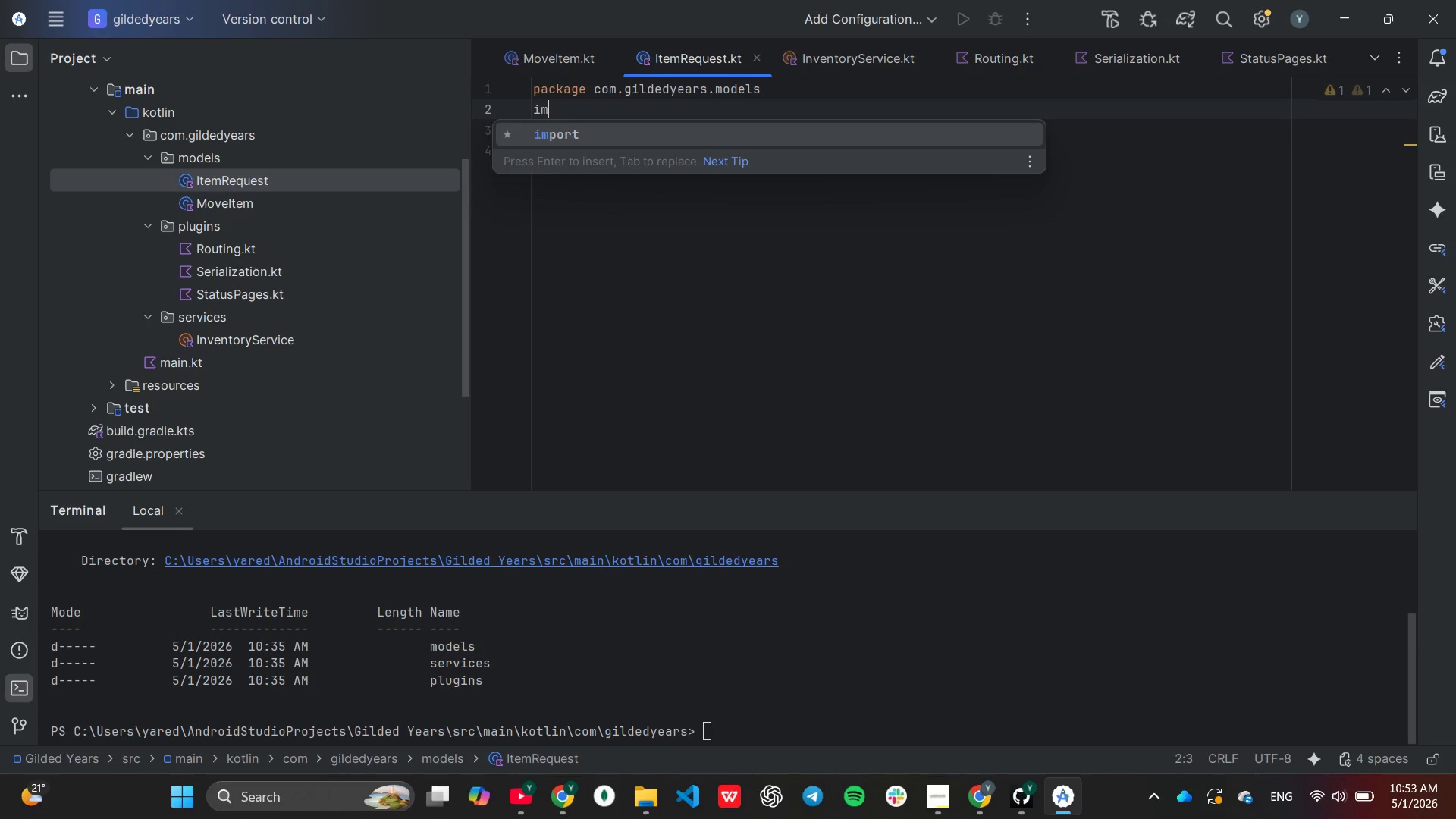 
key(Enter)
 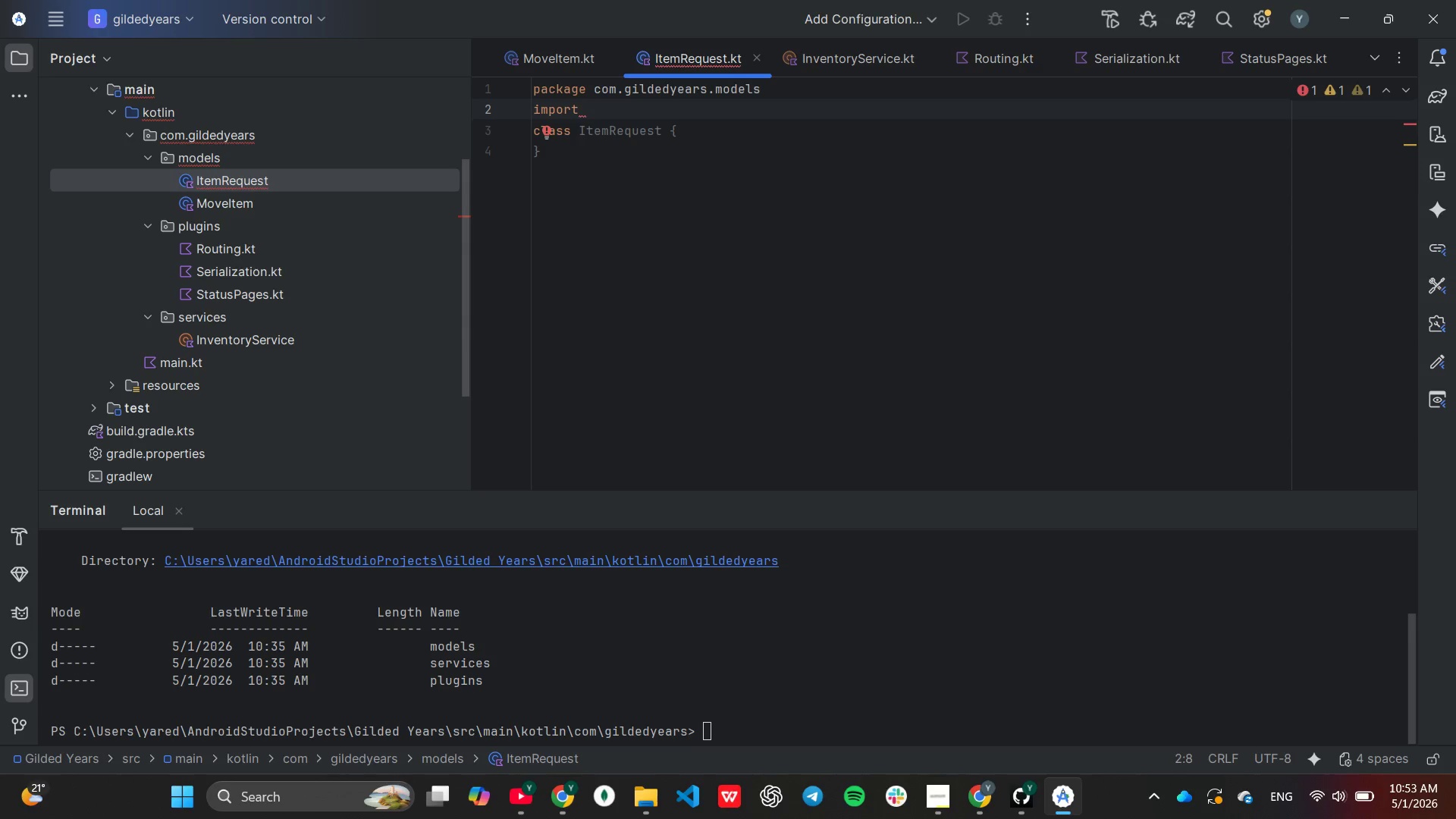 
type(ko)
 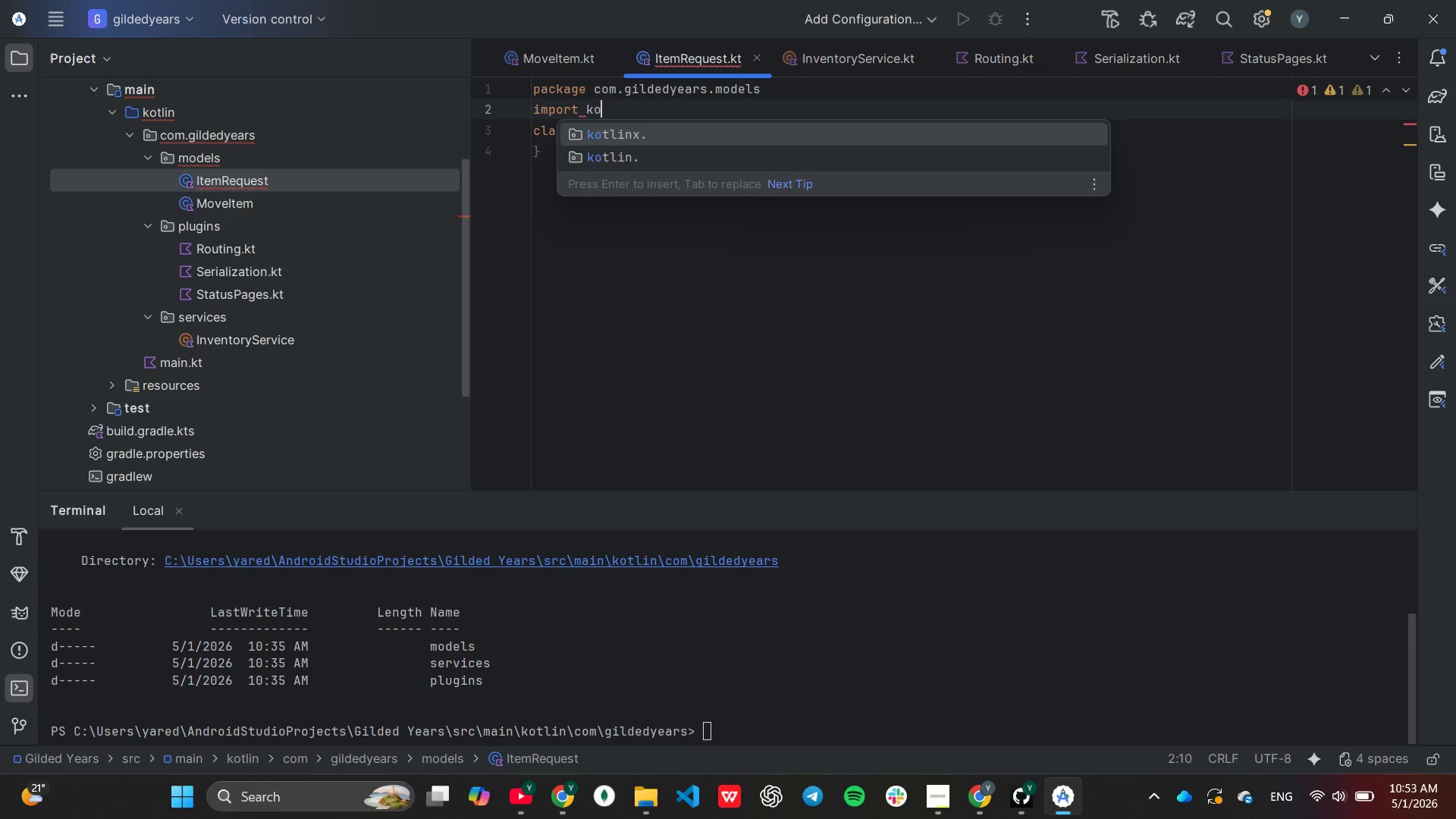 
key(Enter)
 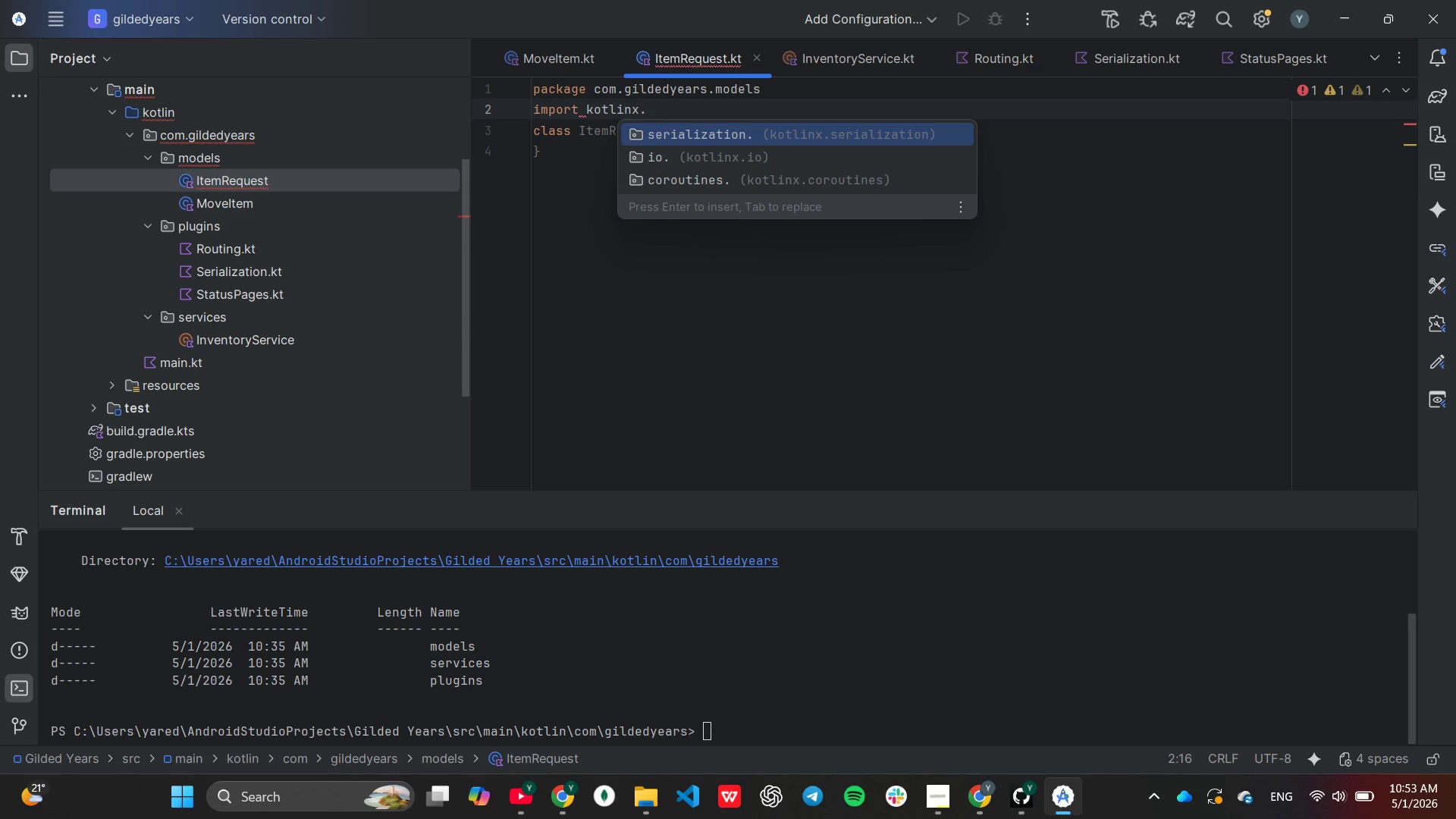 
key(Enter)
 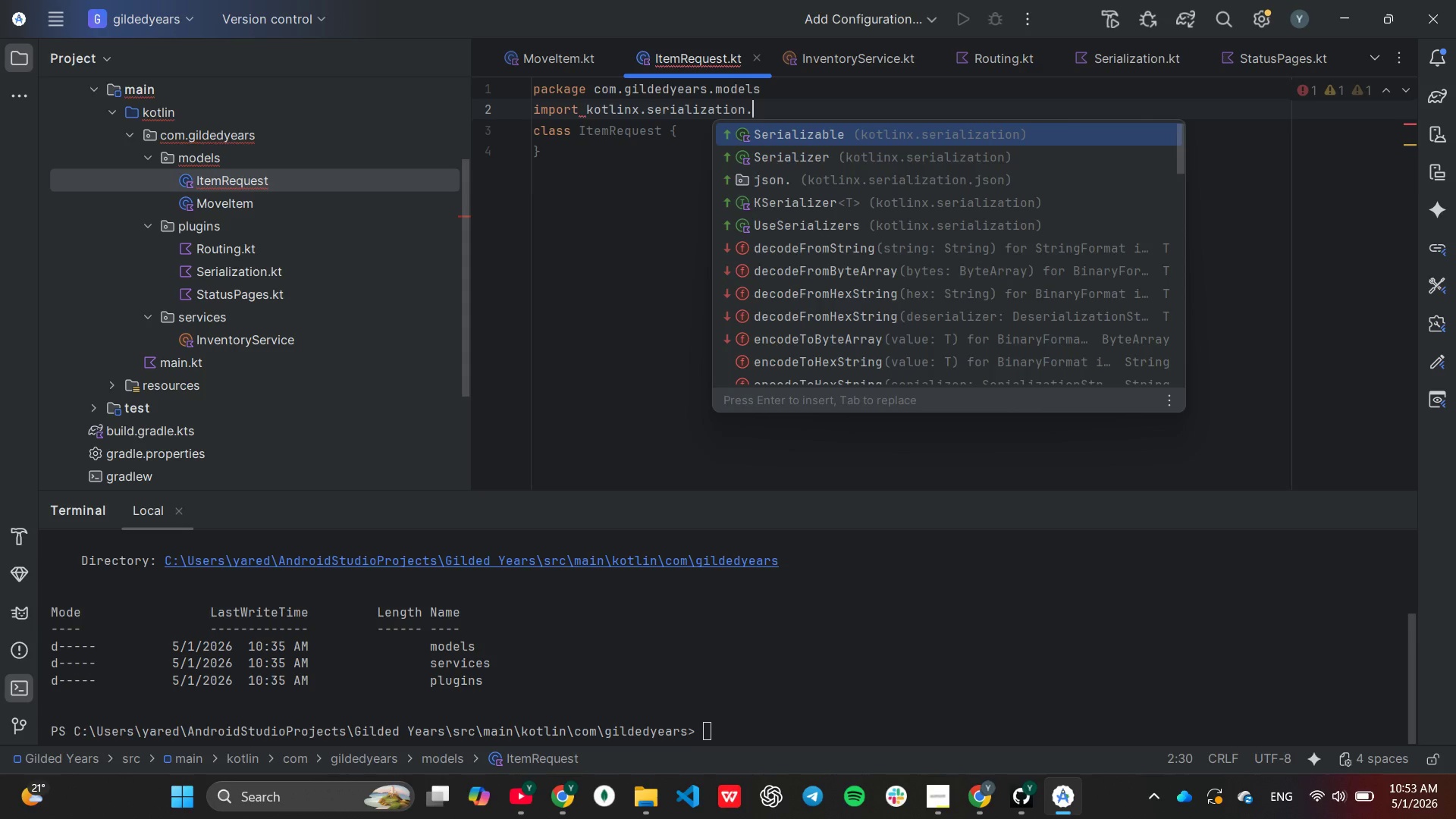 
key(Enter)
 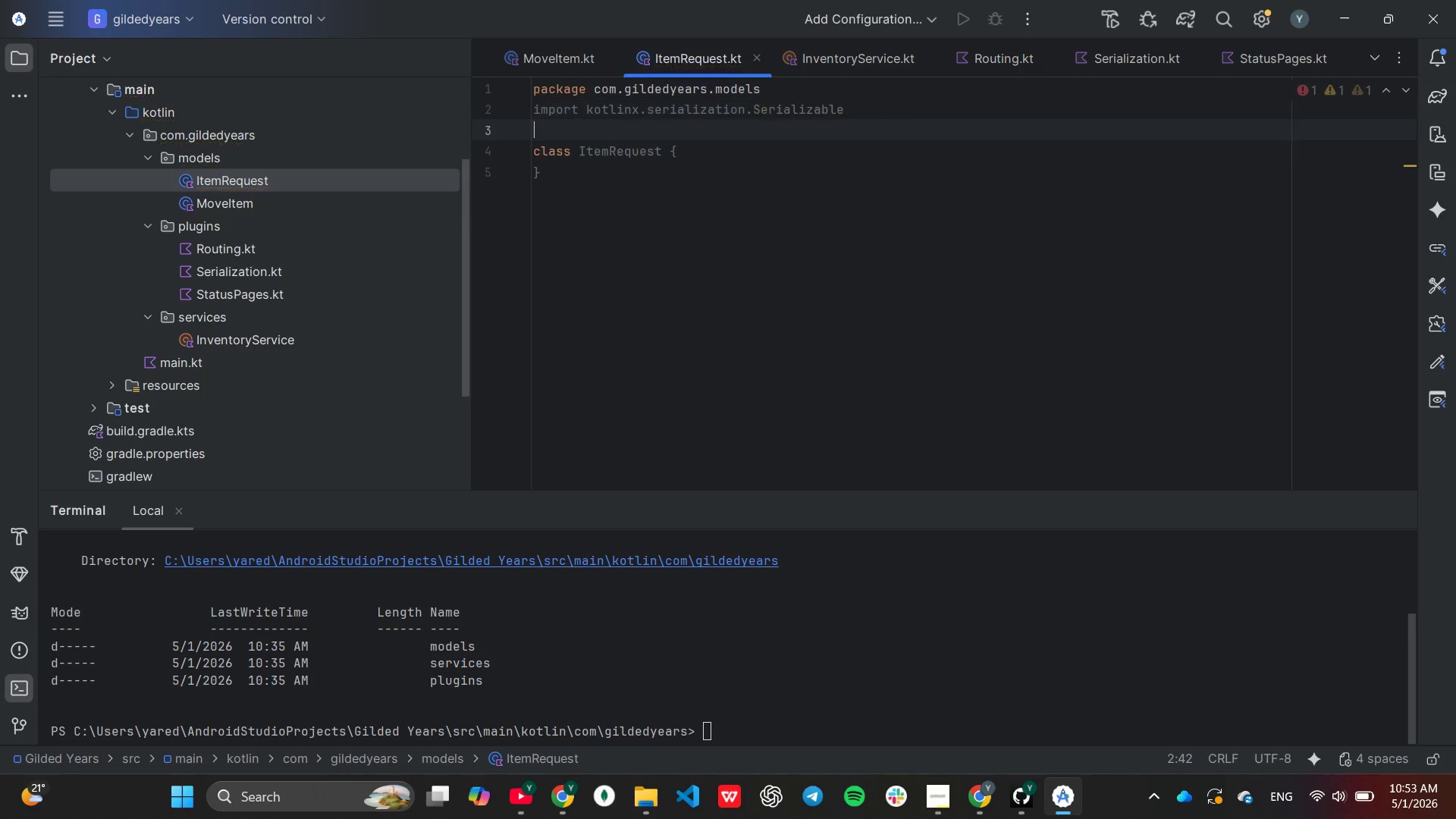 
key(Enter)
 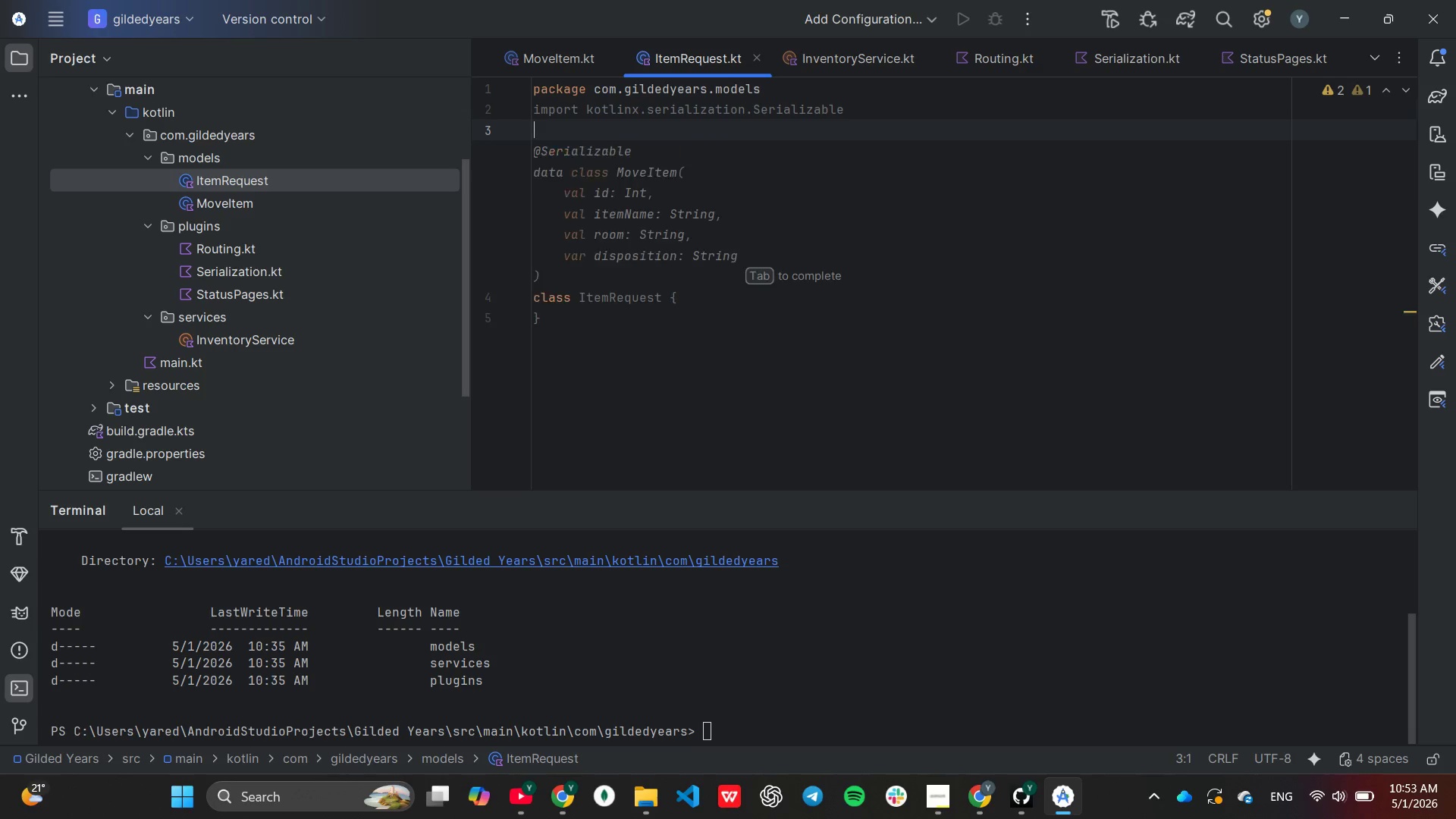 
key(Enter)
 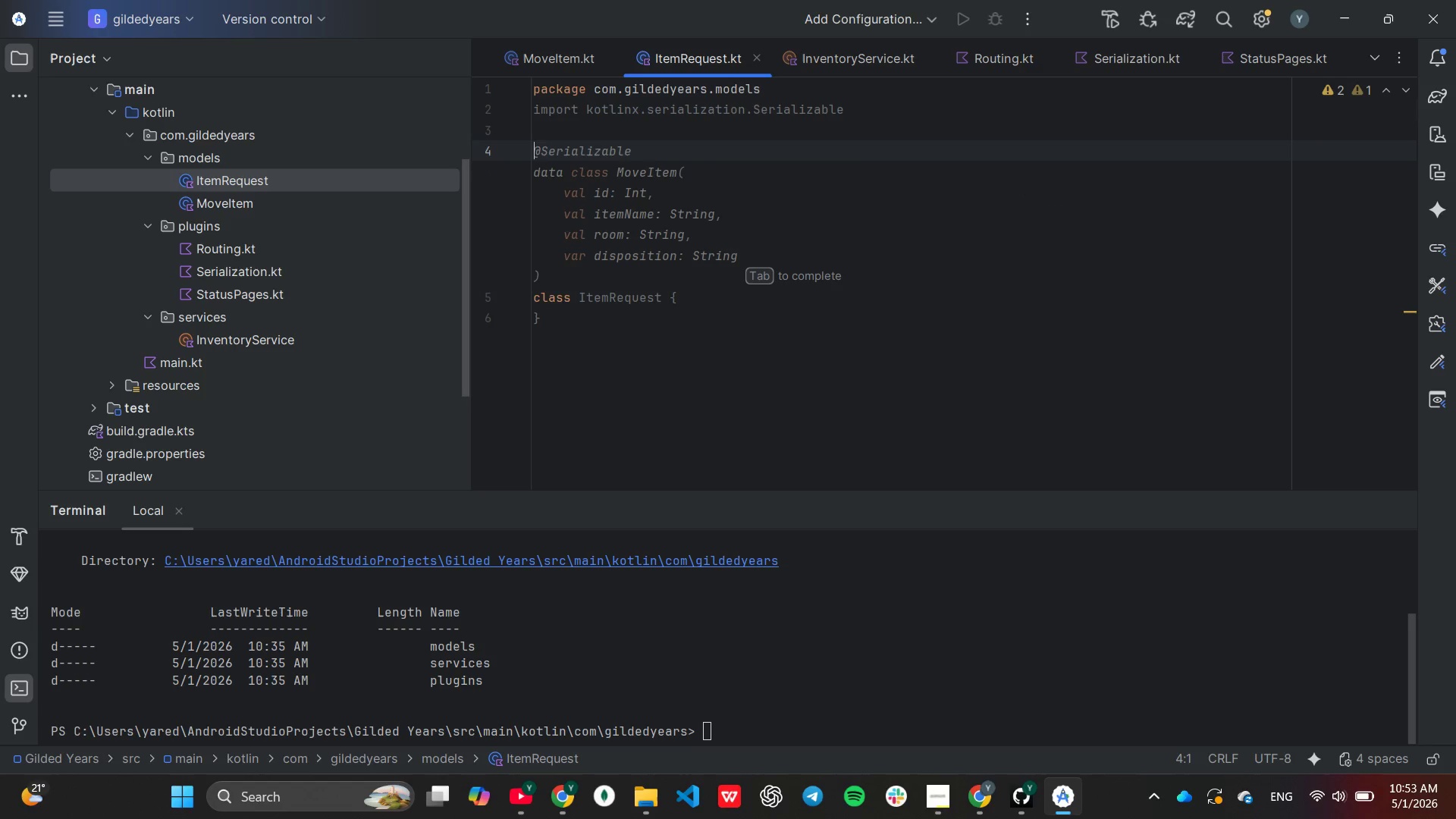 
key(Tab)
 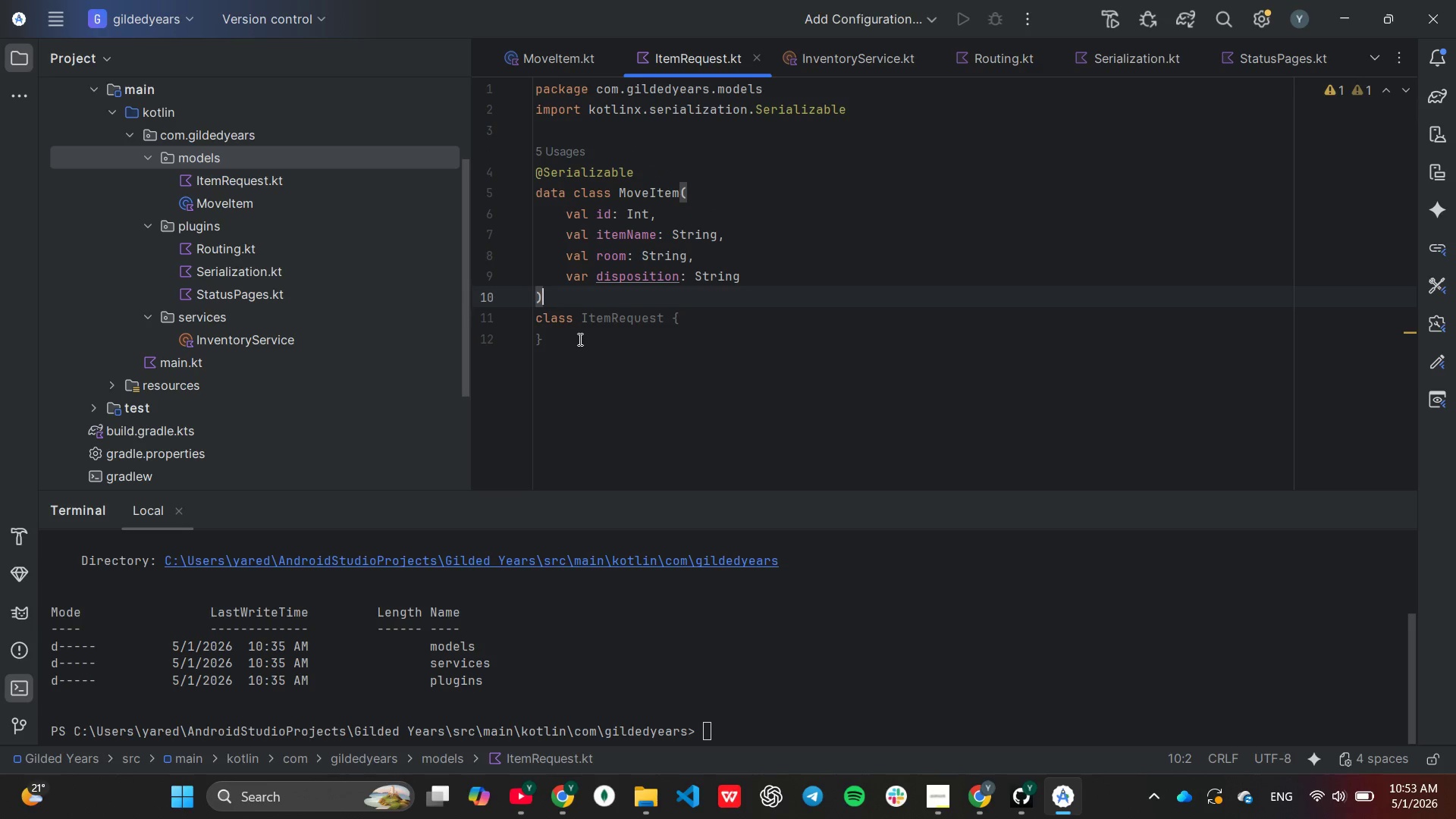 
wait(5.38)
 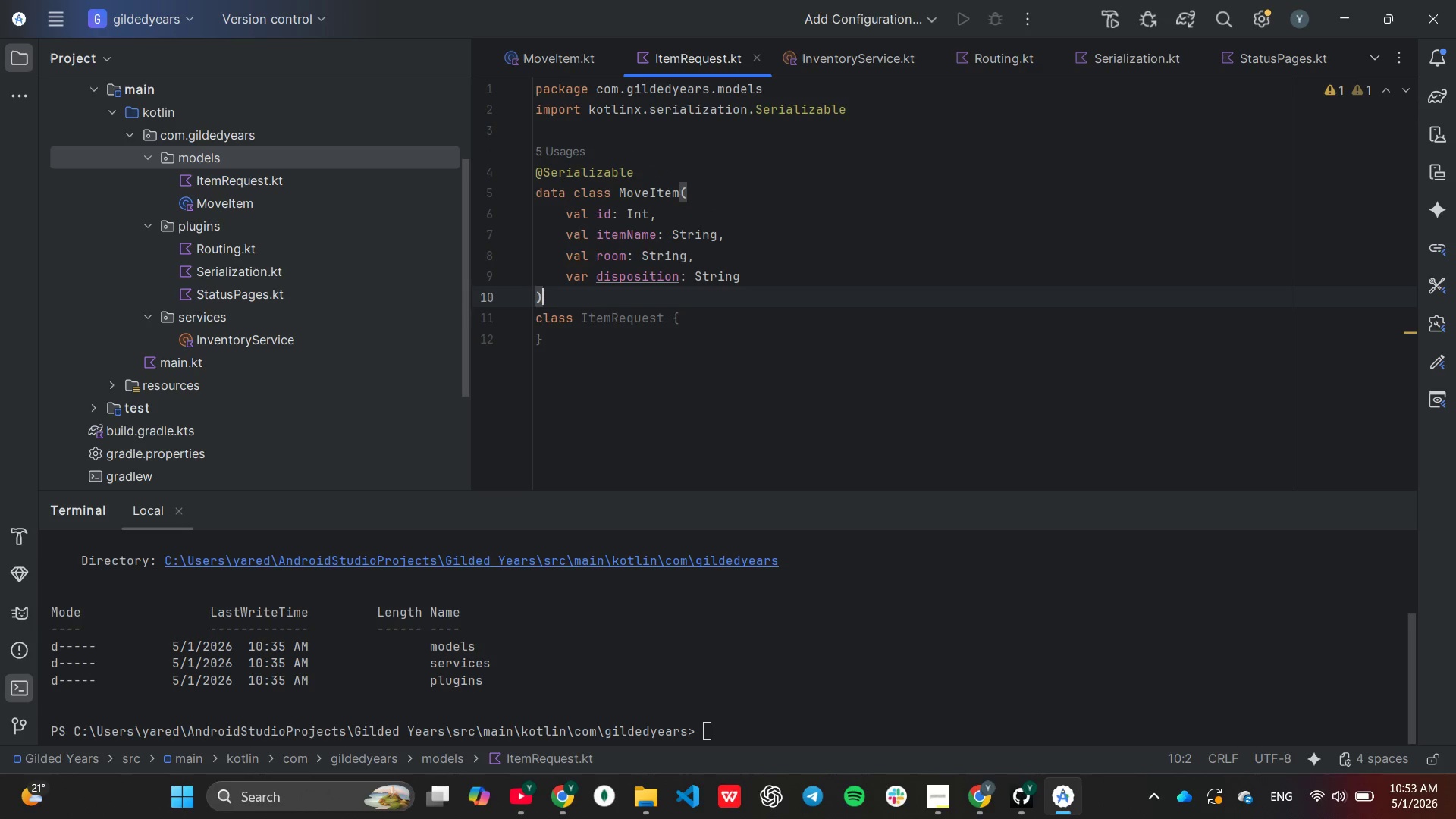 
left_click_drag(start_coordinate=[578, 344], to_coordinate=[528, 322])
 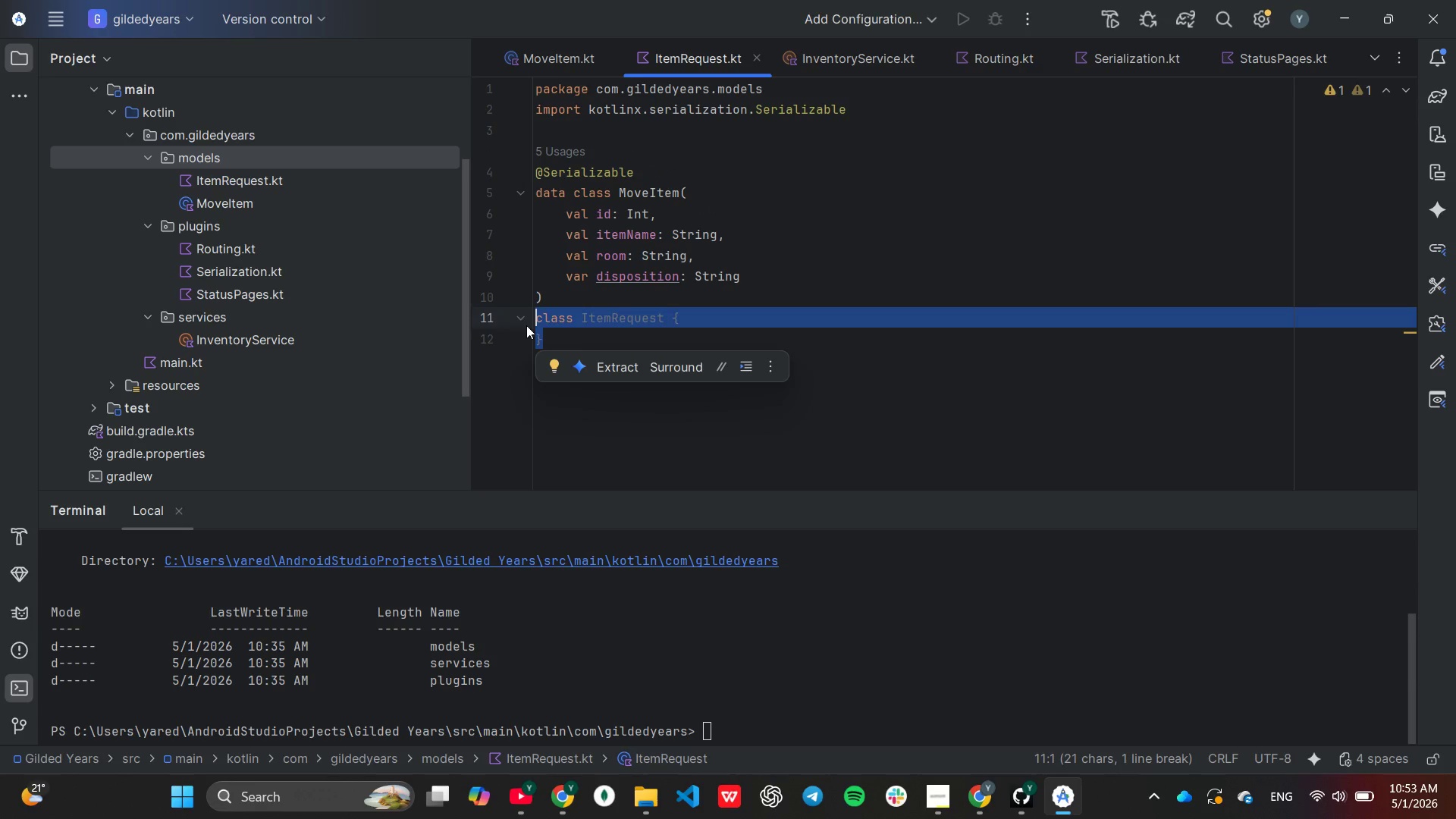 
key(Backspace)
 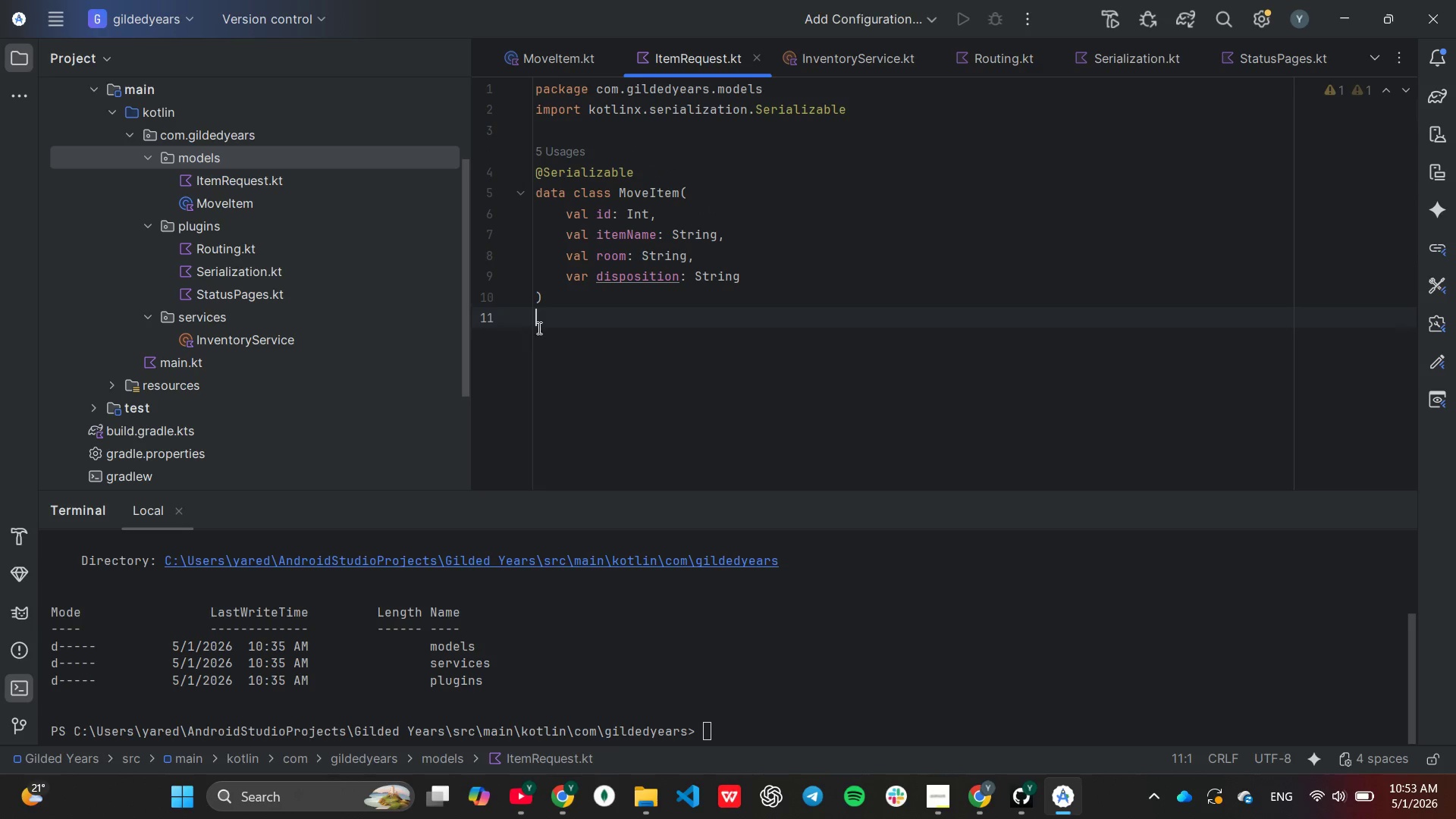 
key(Backspace)
 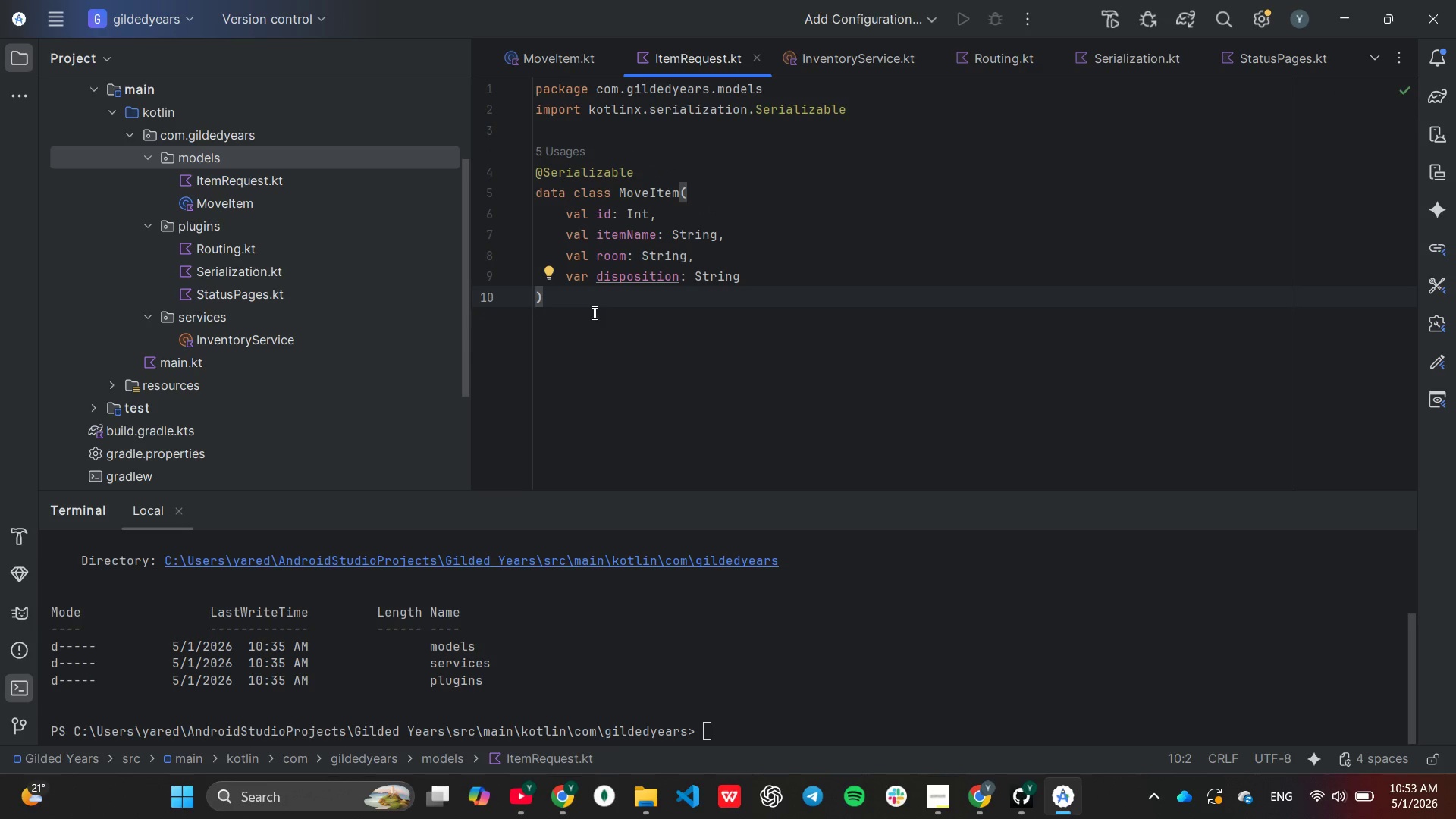 
mouse_move([615, 228])
 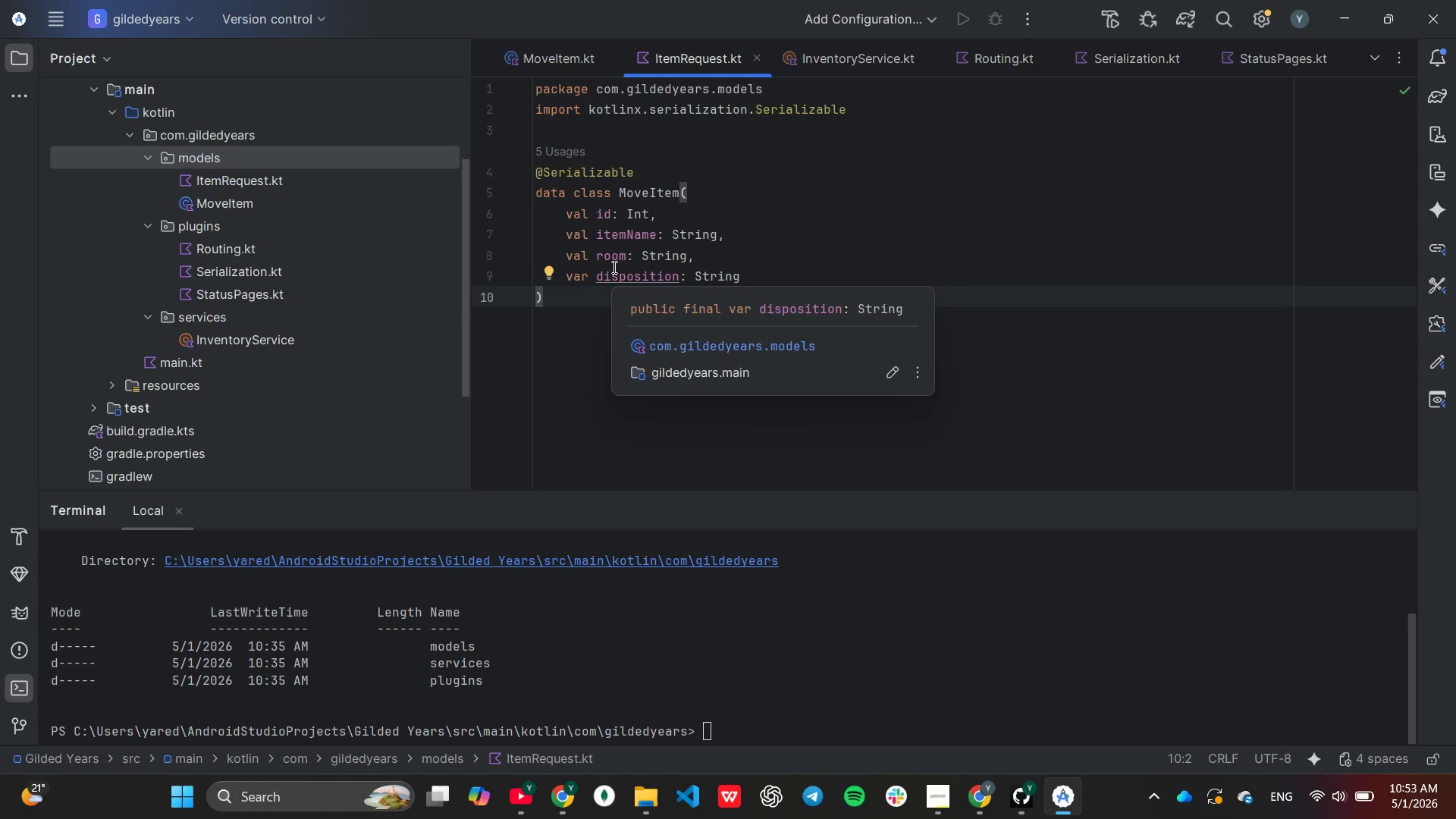 
wait(13.47)
 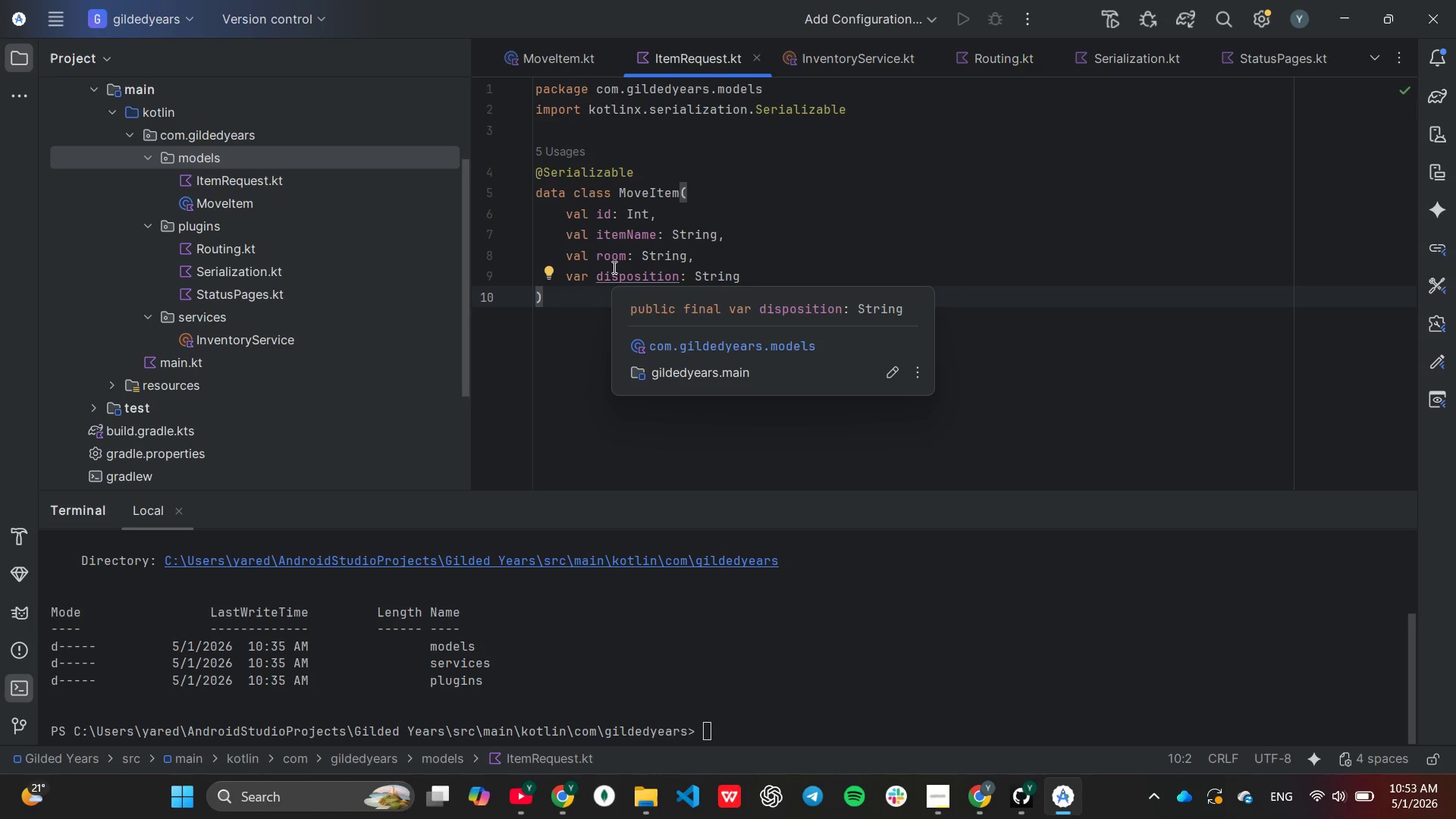 
left_click([676, 194])
 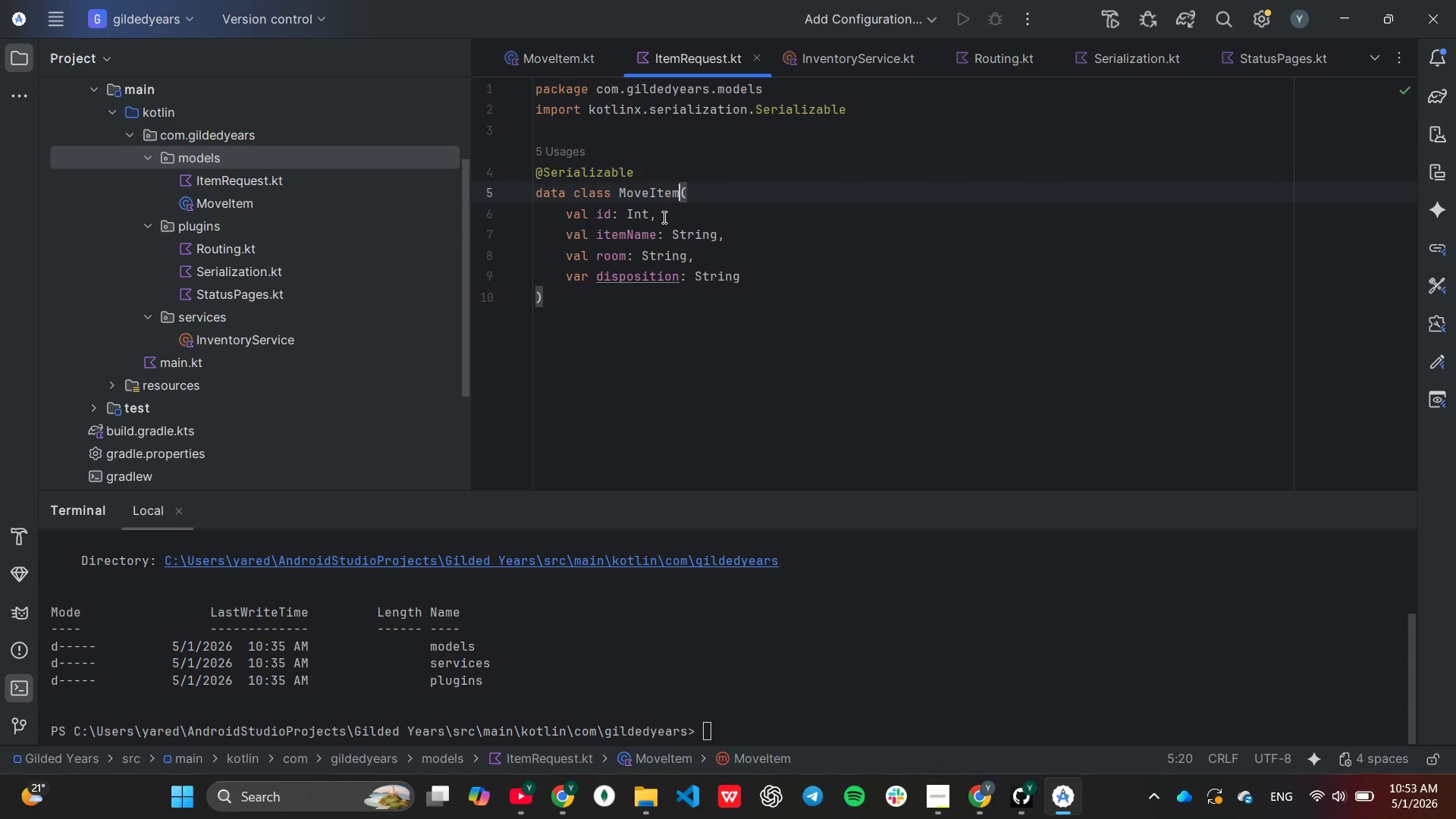 
key(Backspace)
key(Backspace)
key(Backspace)
key(Backspace)
key(Backspace)
key(Backspace)
key(Backspace)
key(Backspace)
type(CreateI)
key(Backspace)
type(ItemRequest)
 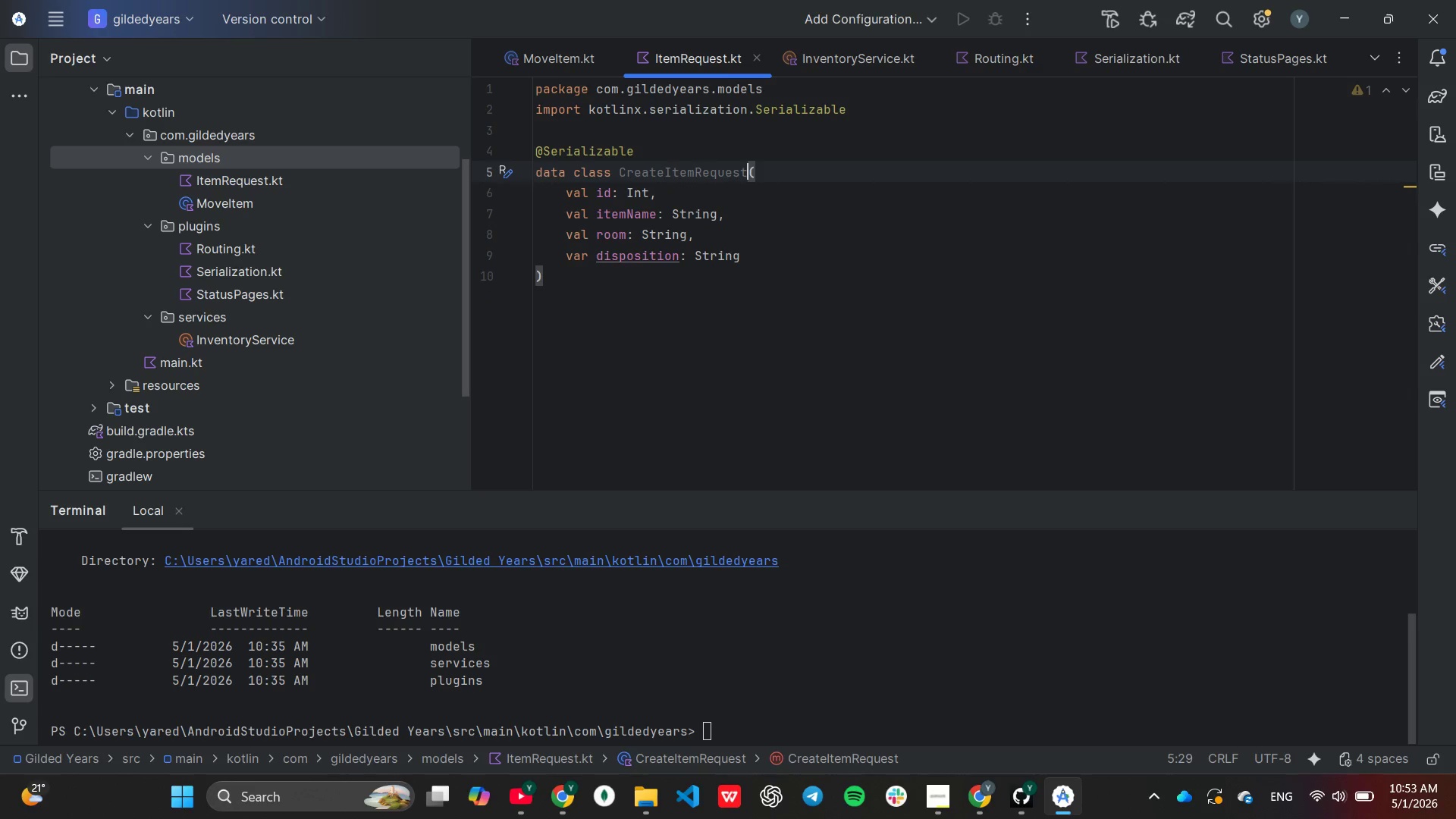 
wait(10.91)
 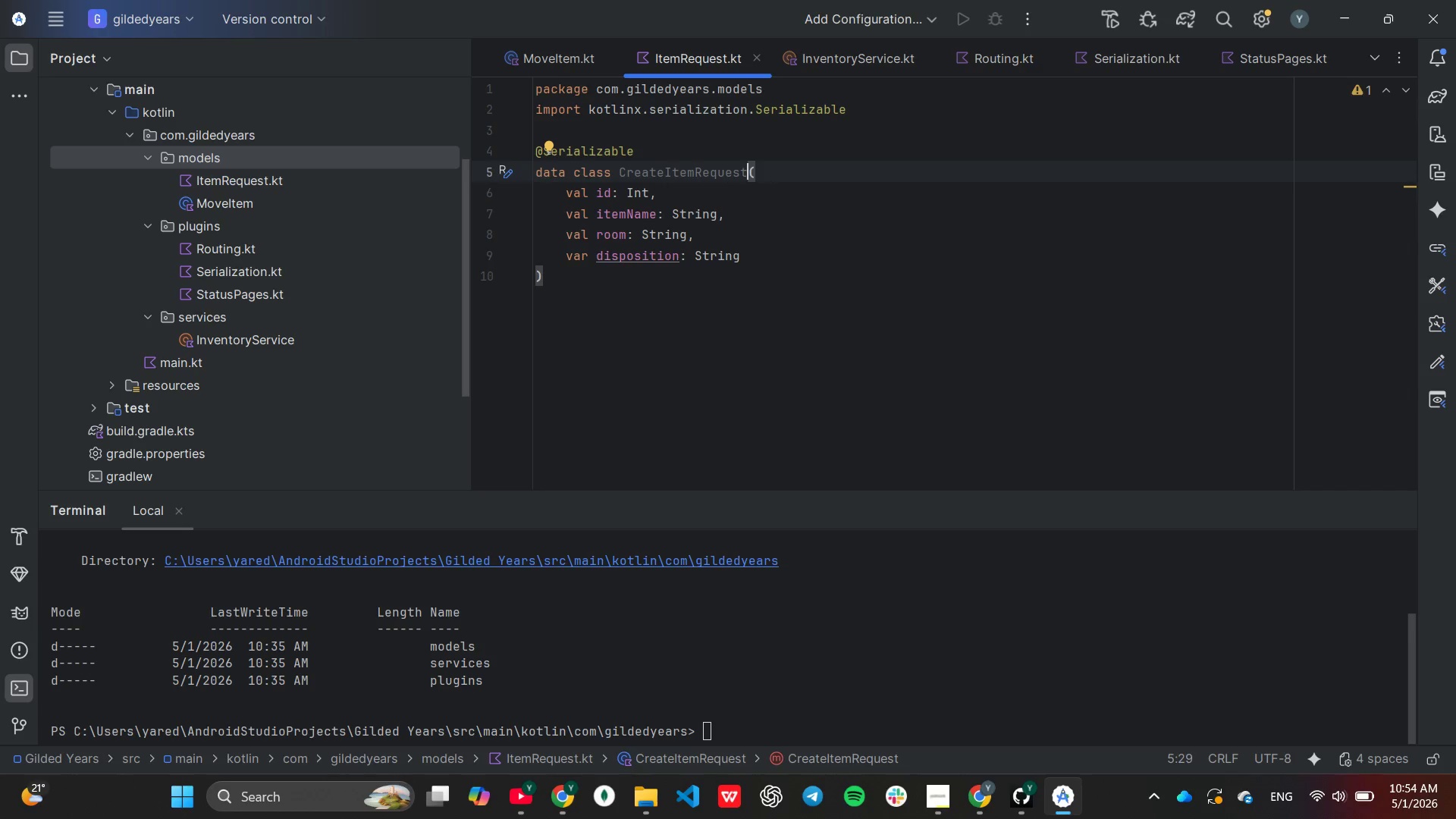 
double_click([653, 190])
 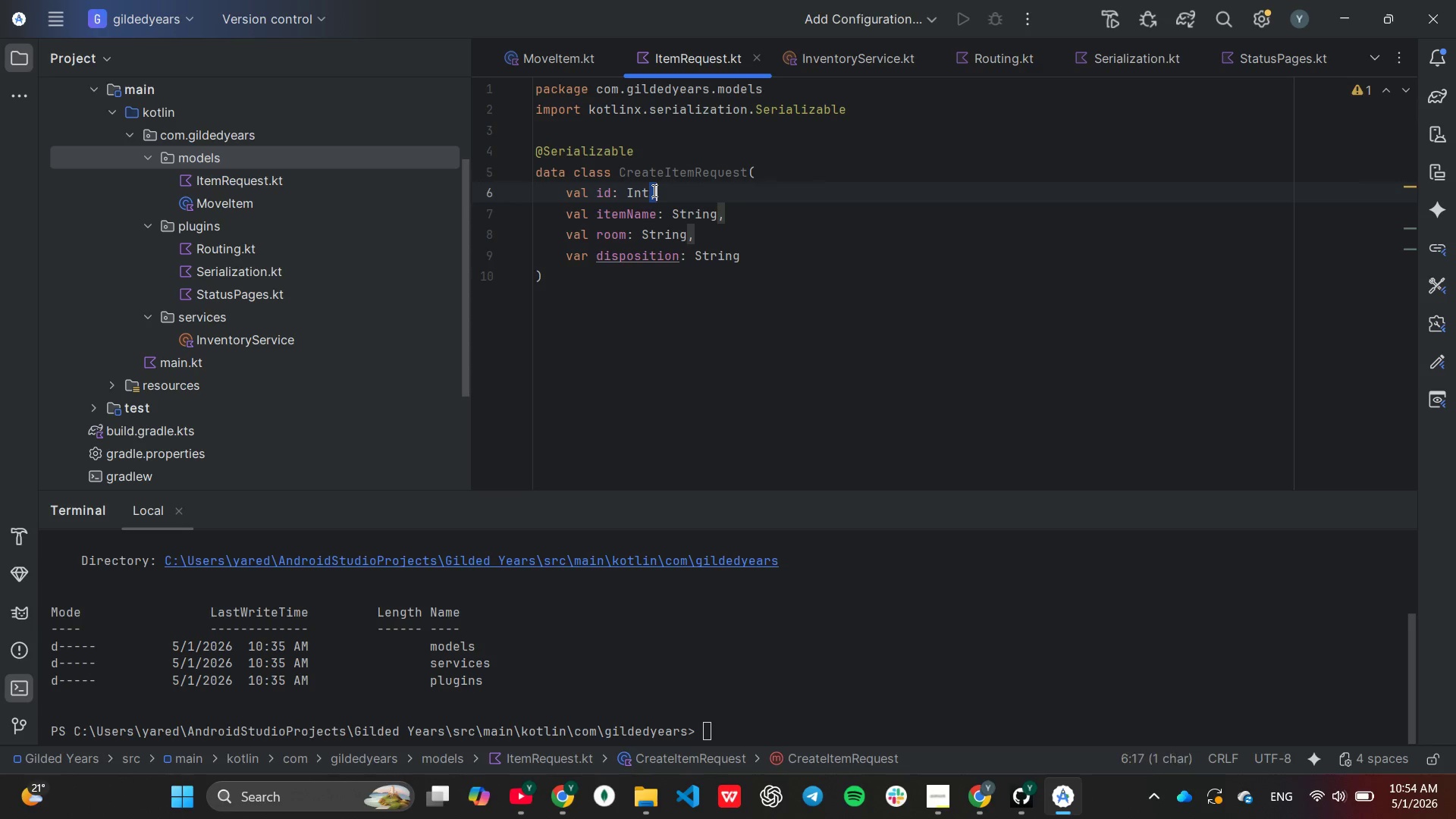 
triple_click([653, 190])
 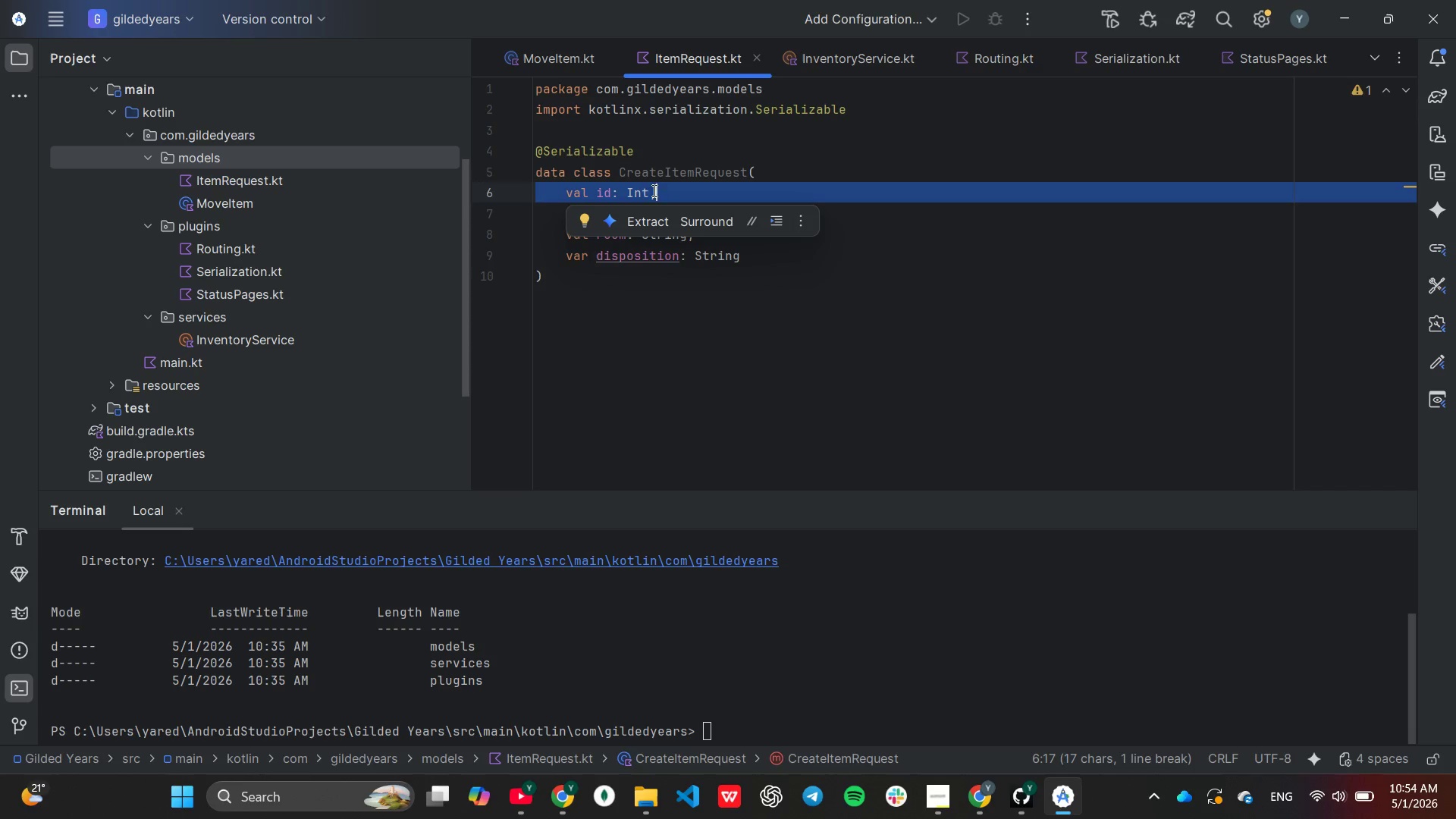 
key(Backspace)
 